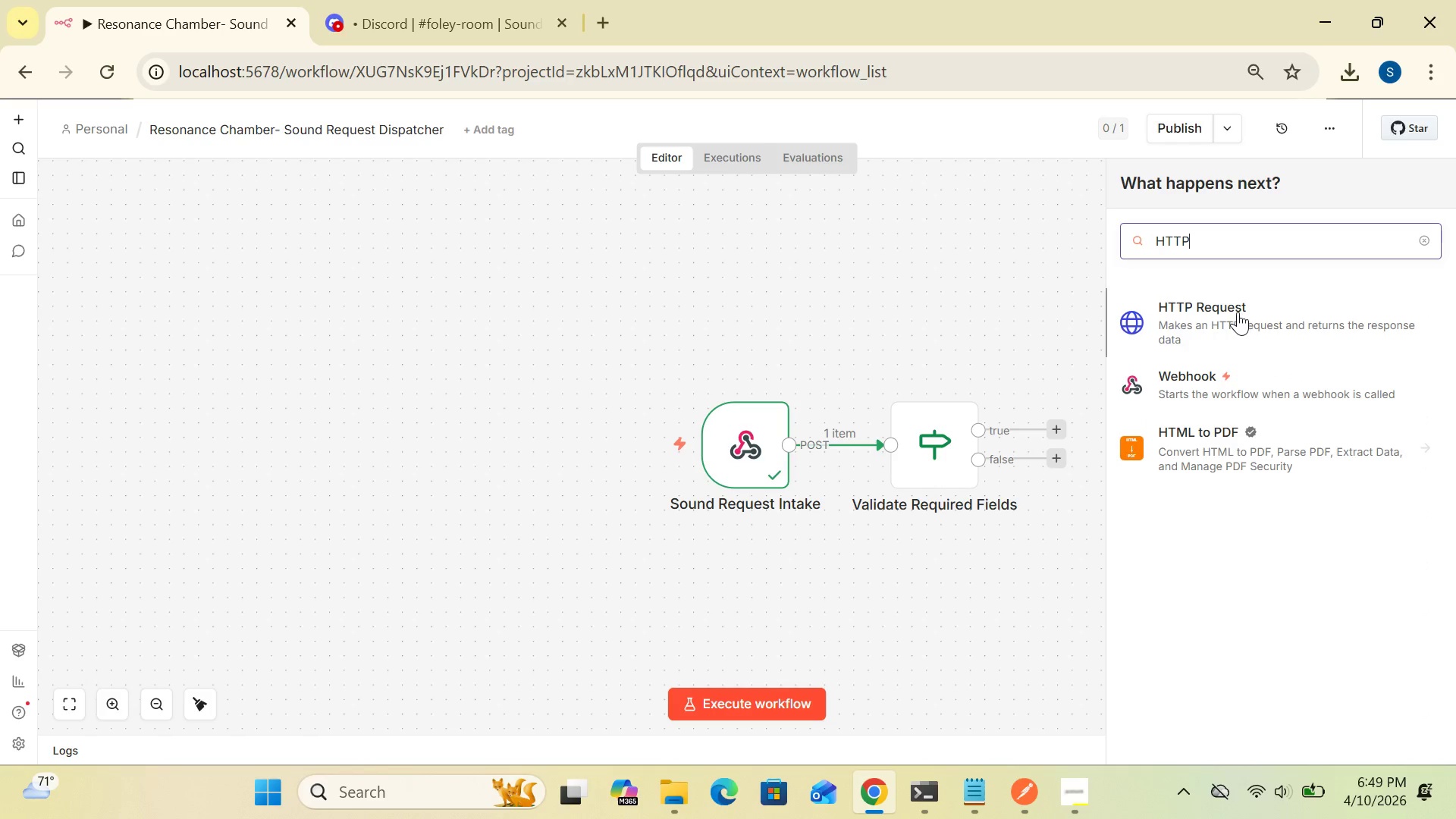 
left_click([1238, 312])
 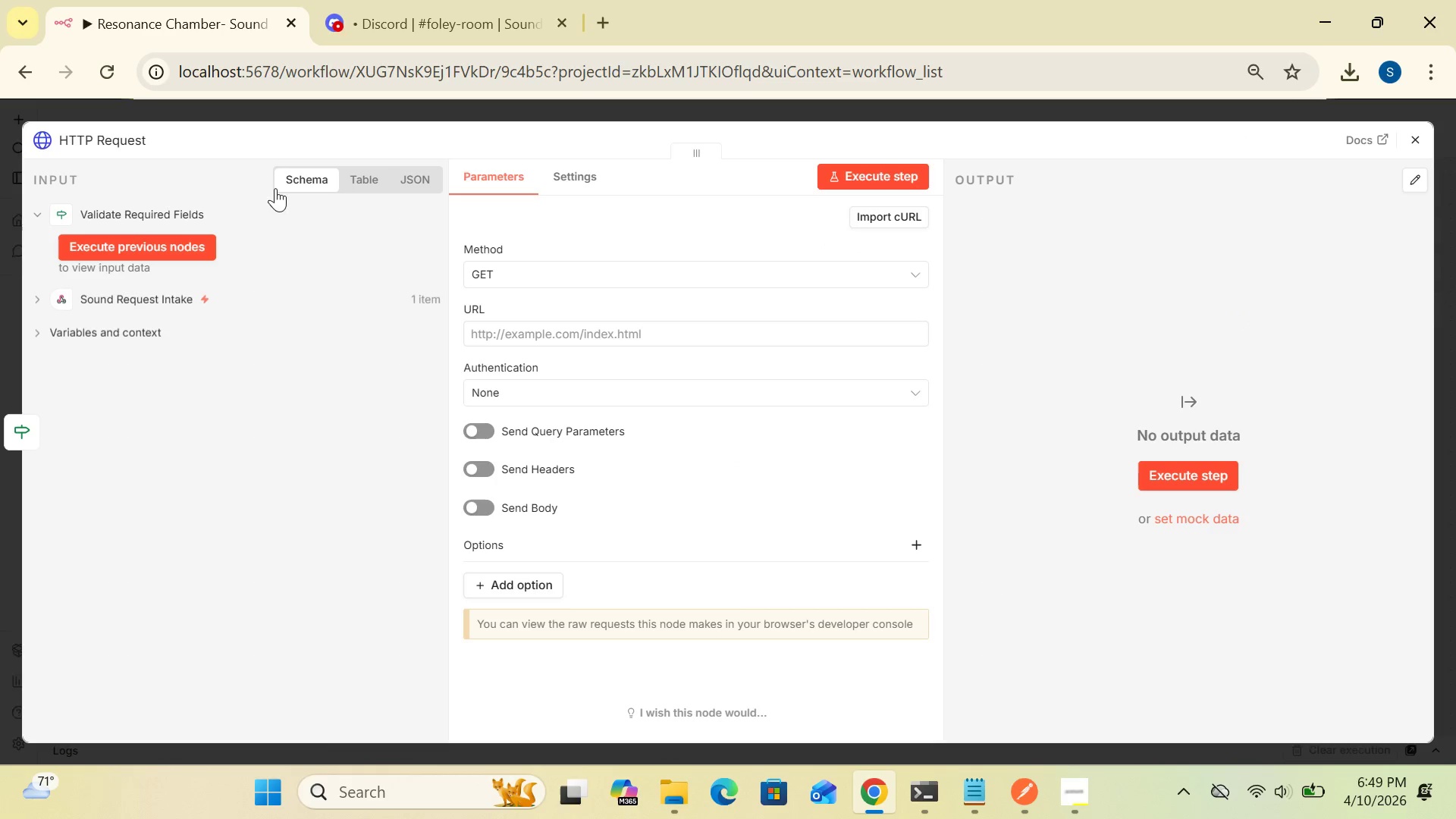 
wait(7.69)
 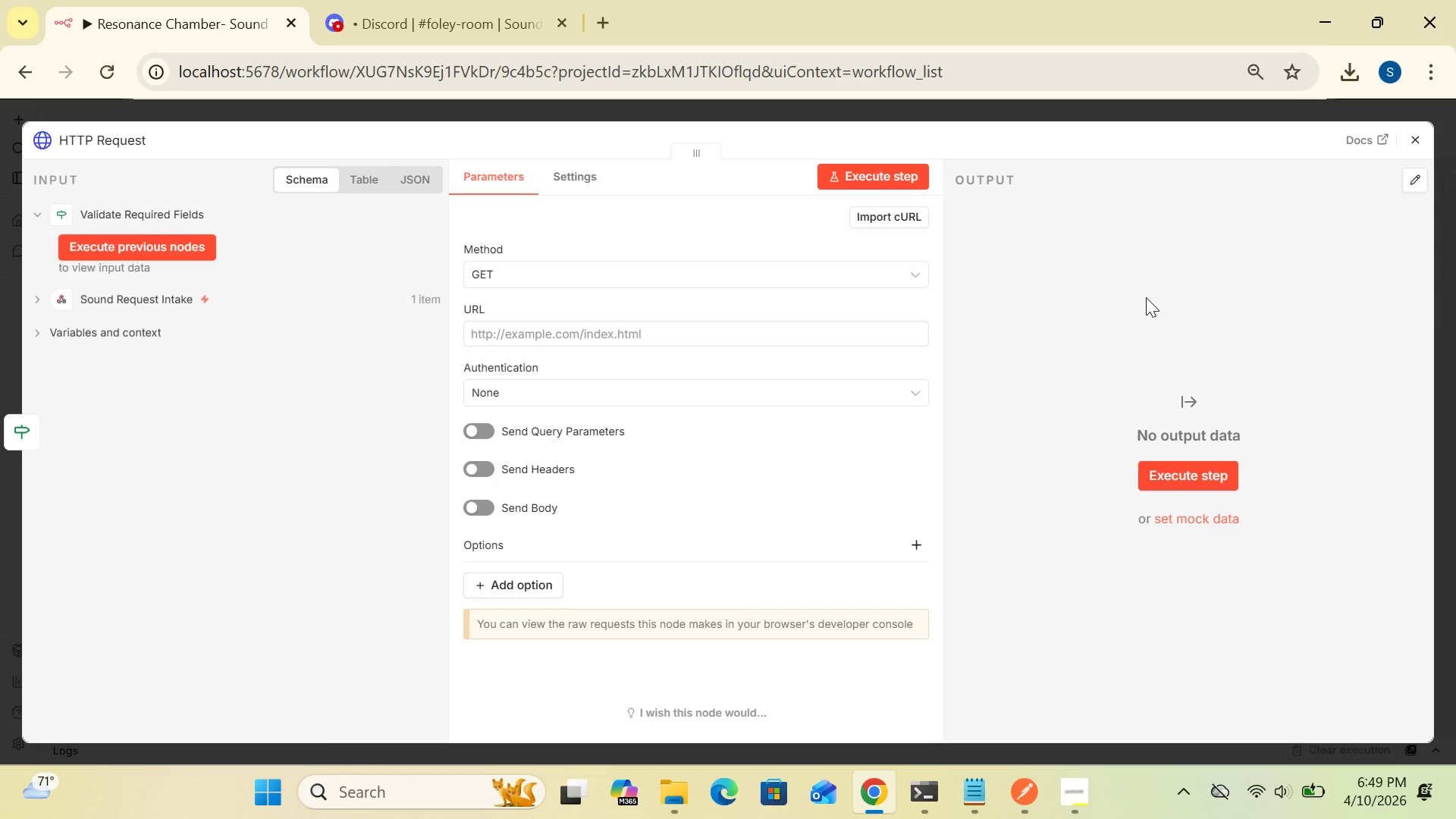 
left_click([134, 144])
 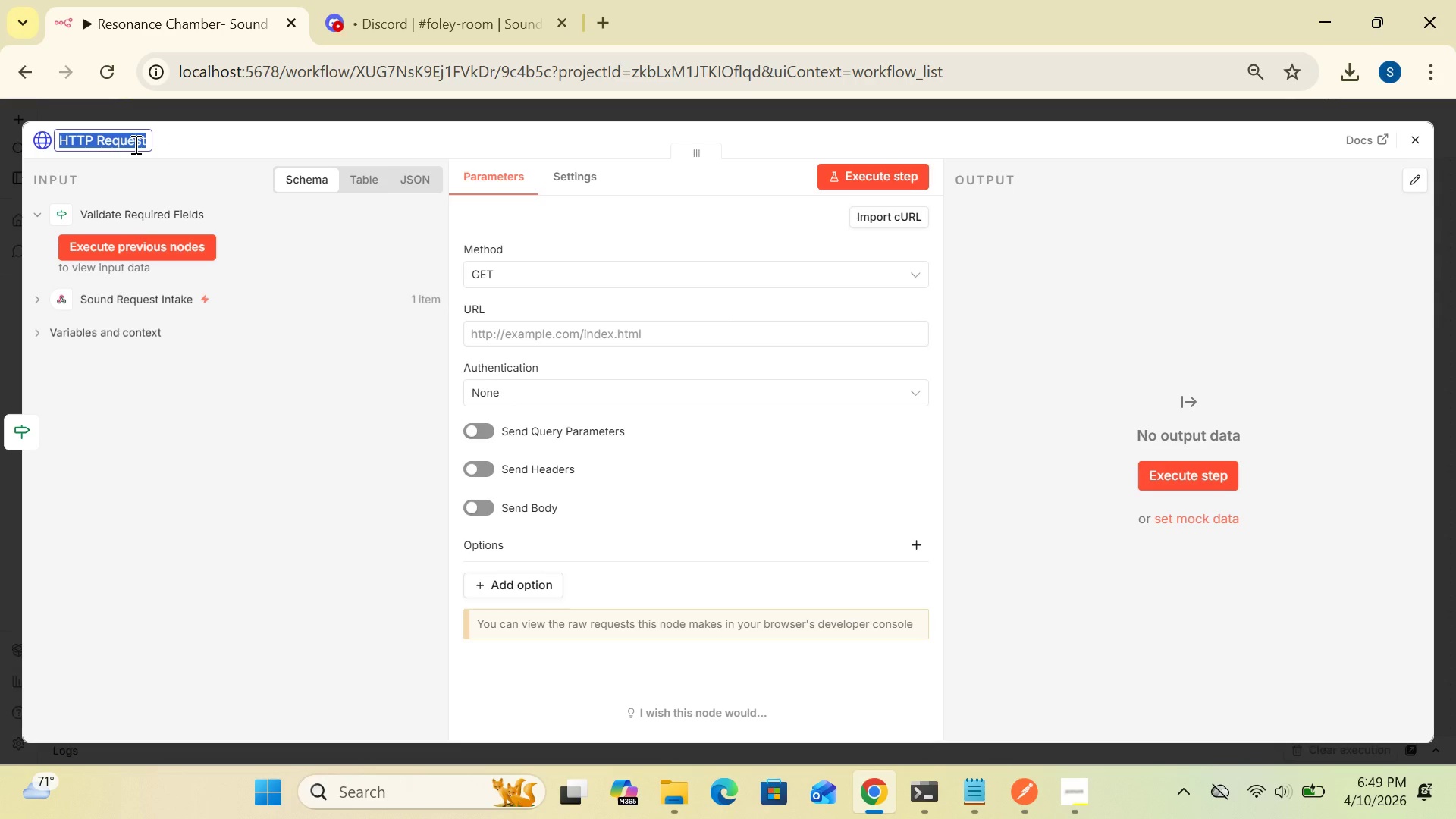 
hold_key(key=CapsLock, duration=0.42)
 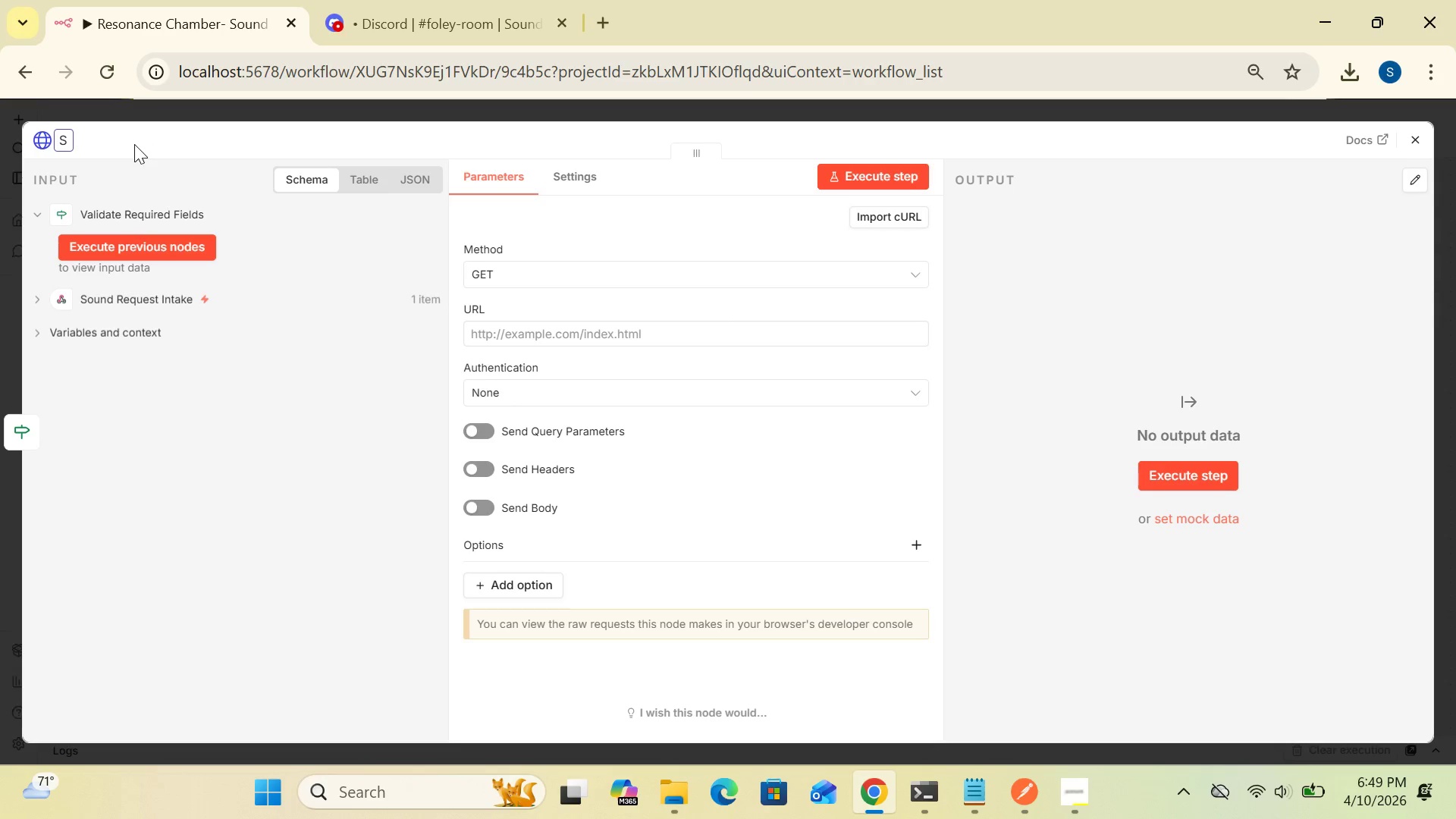 
type(Send System Log Alert)
 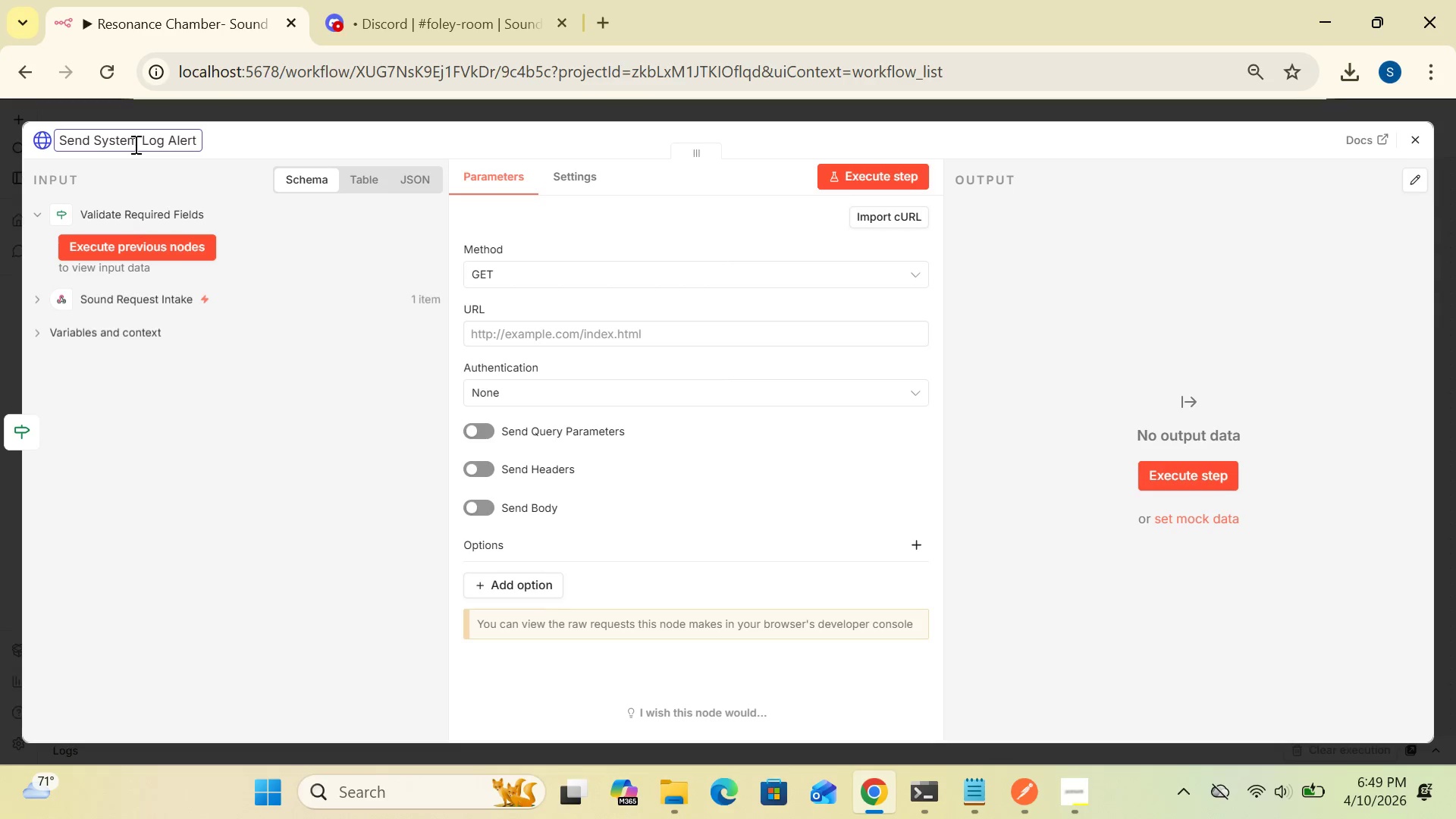 
left_click([916, 271])
 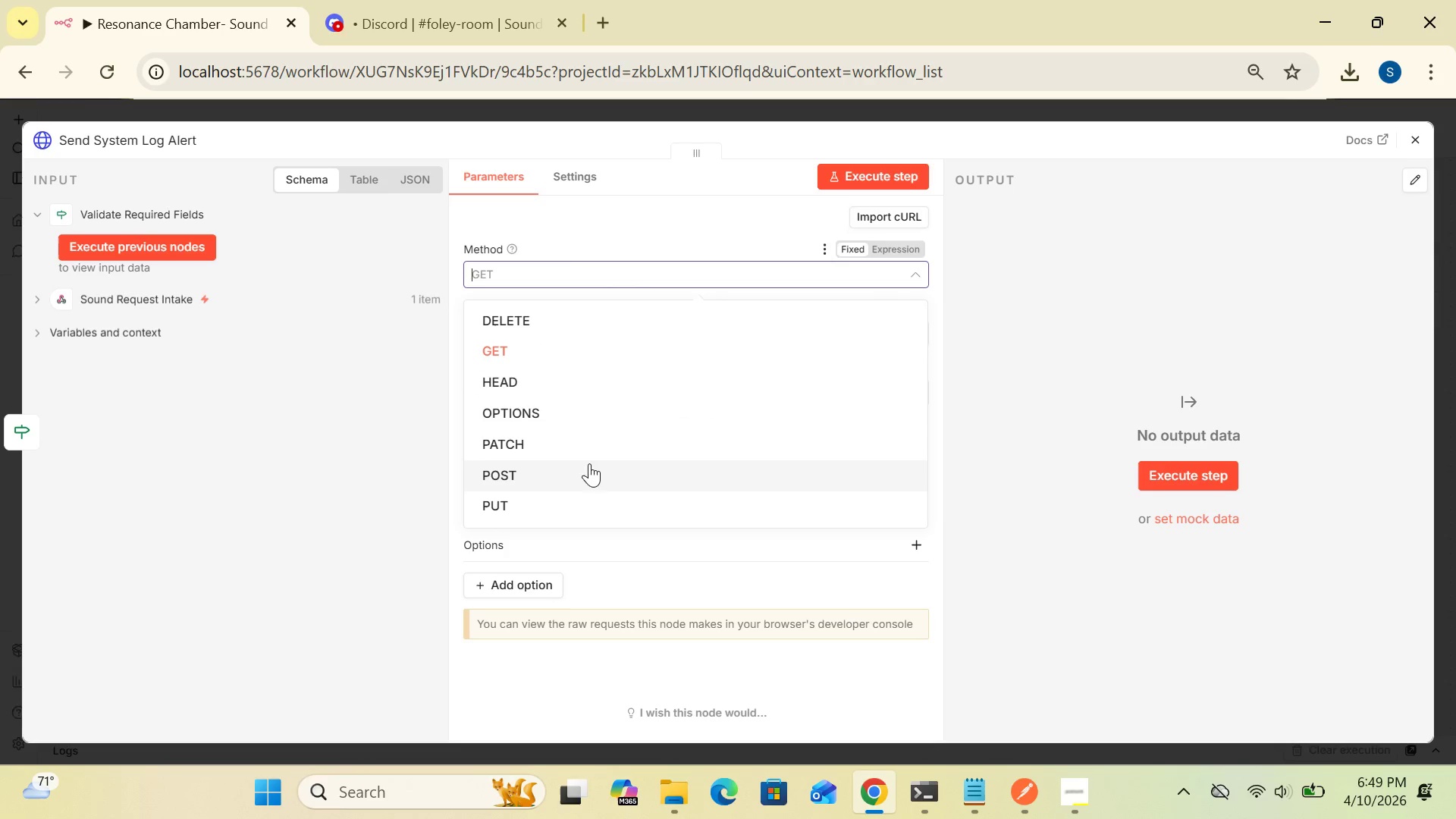 
left_click([585, 473])
 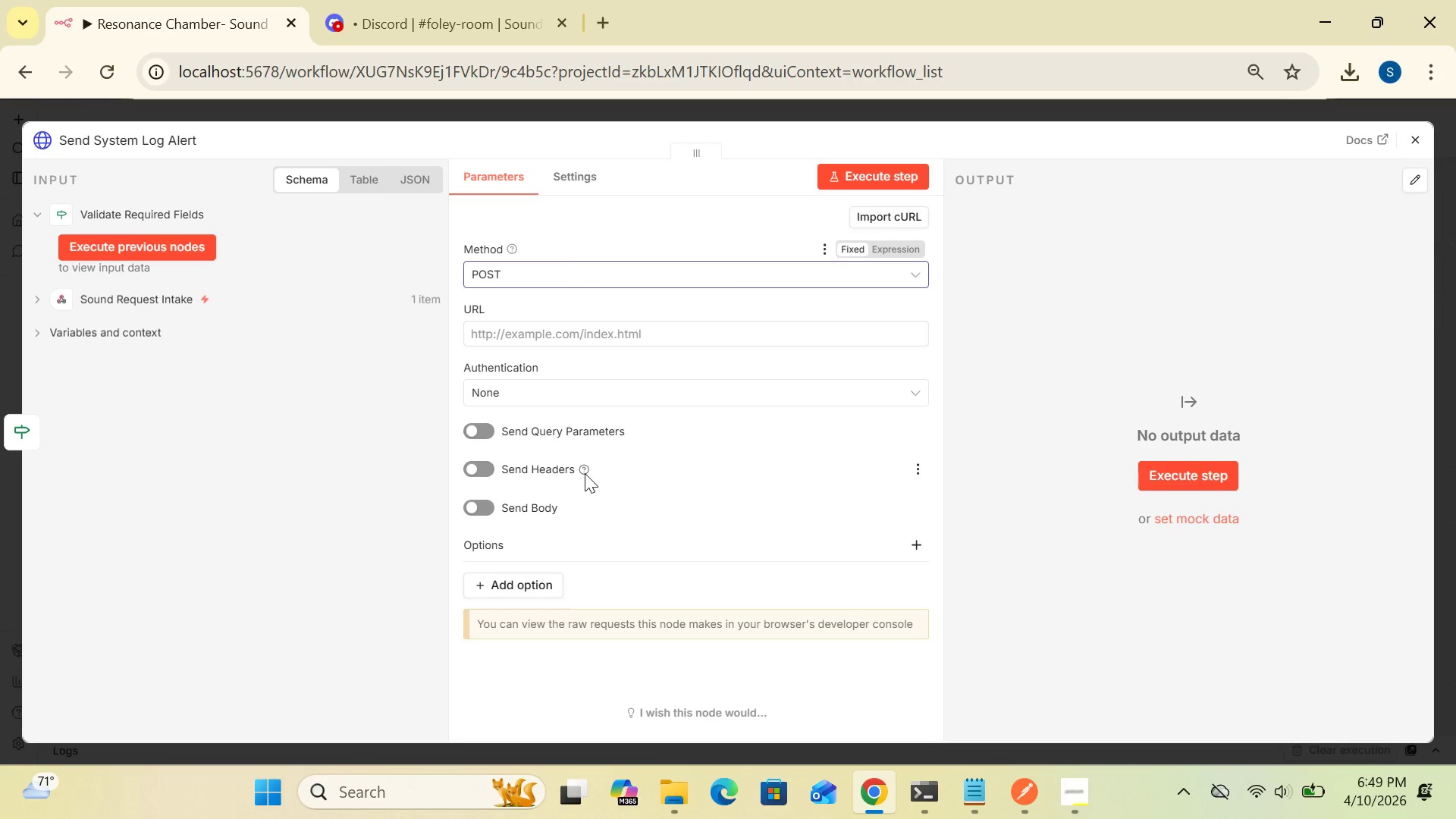 
wait(9.33)
 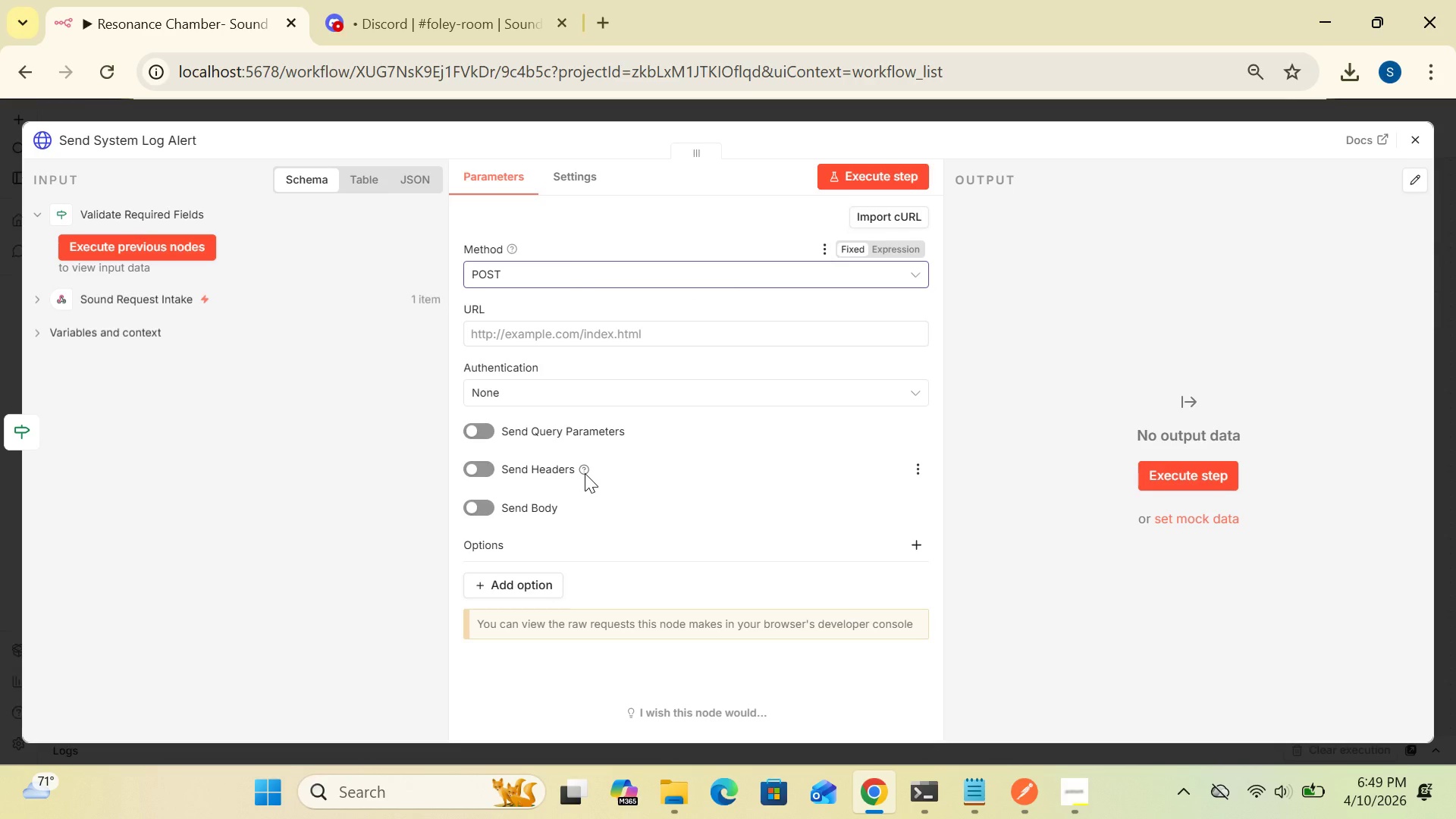 
left_click([585, 339])
 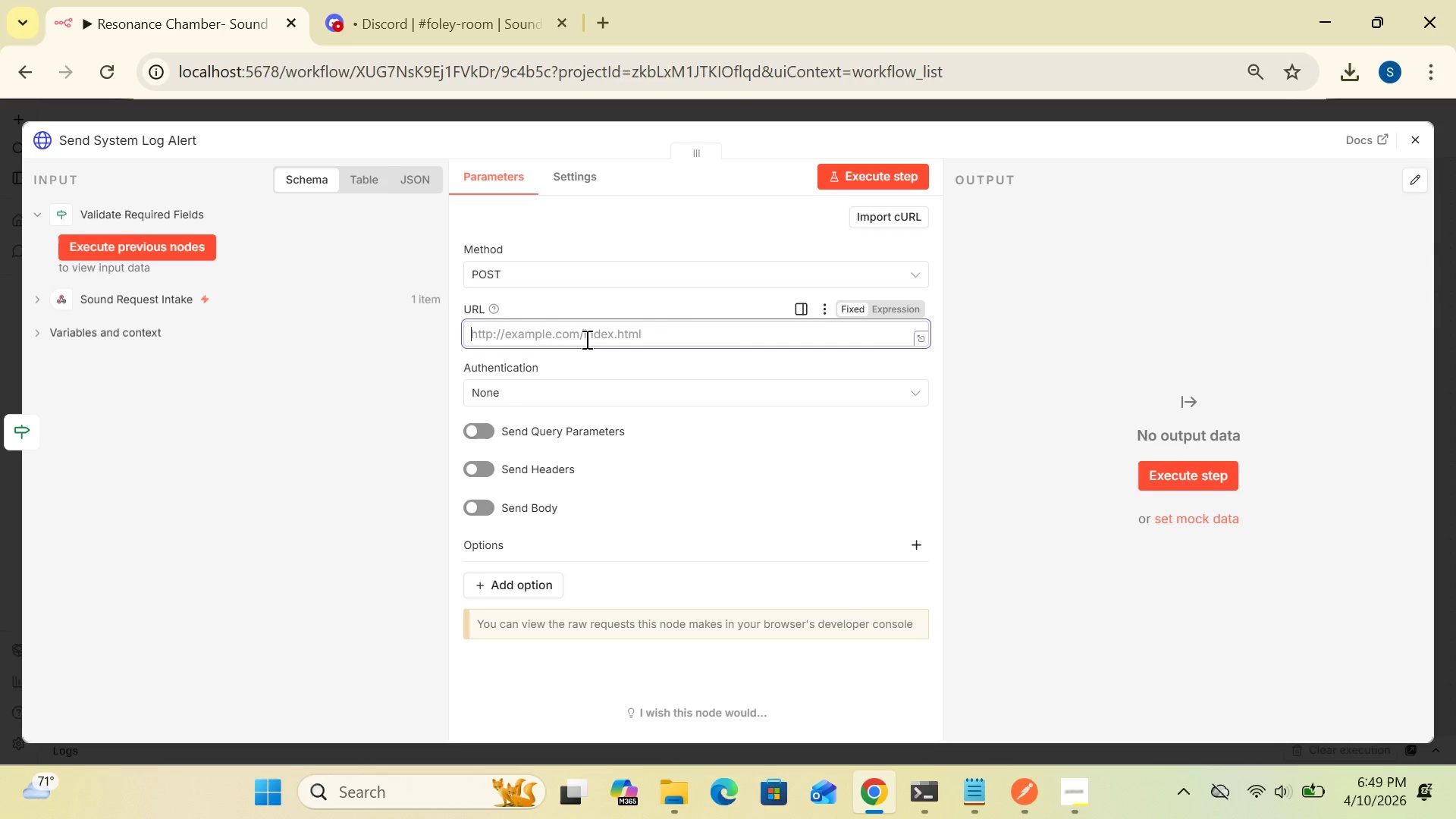 
type(#system-logs Discord webhook URL)
 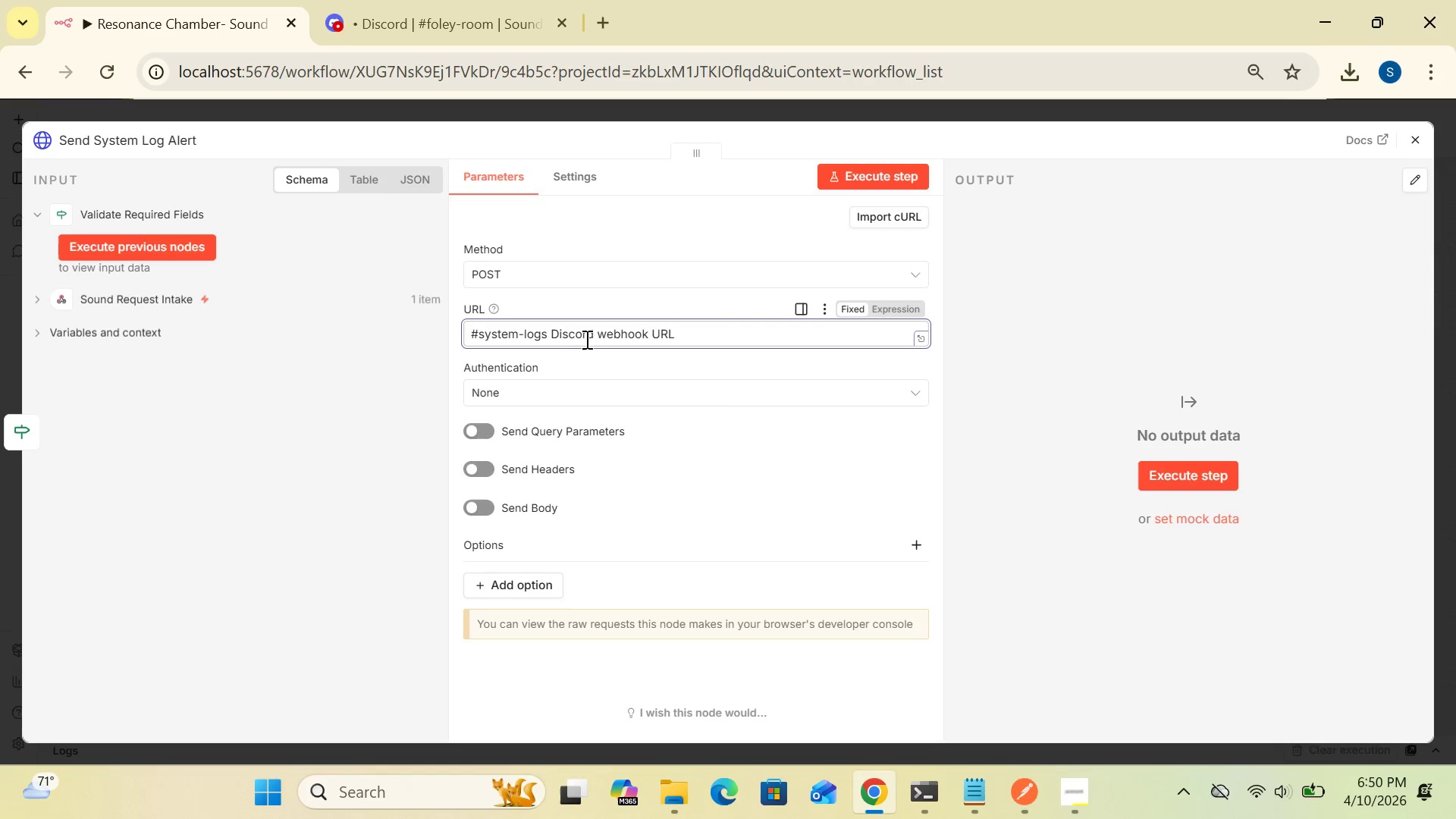 
key(CapsLock)
 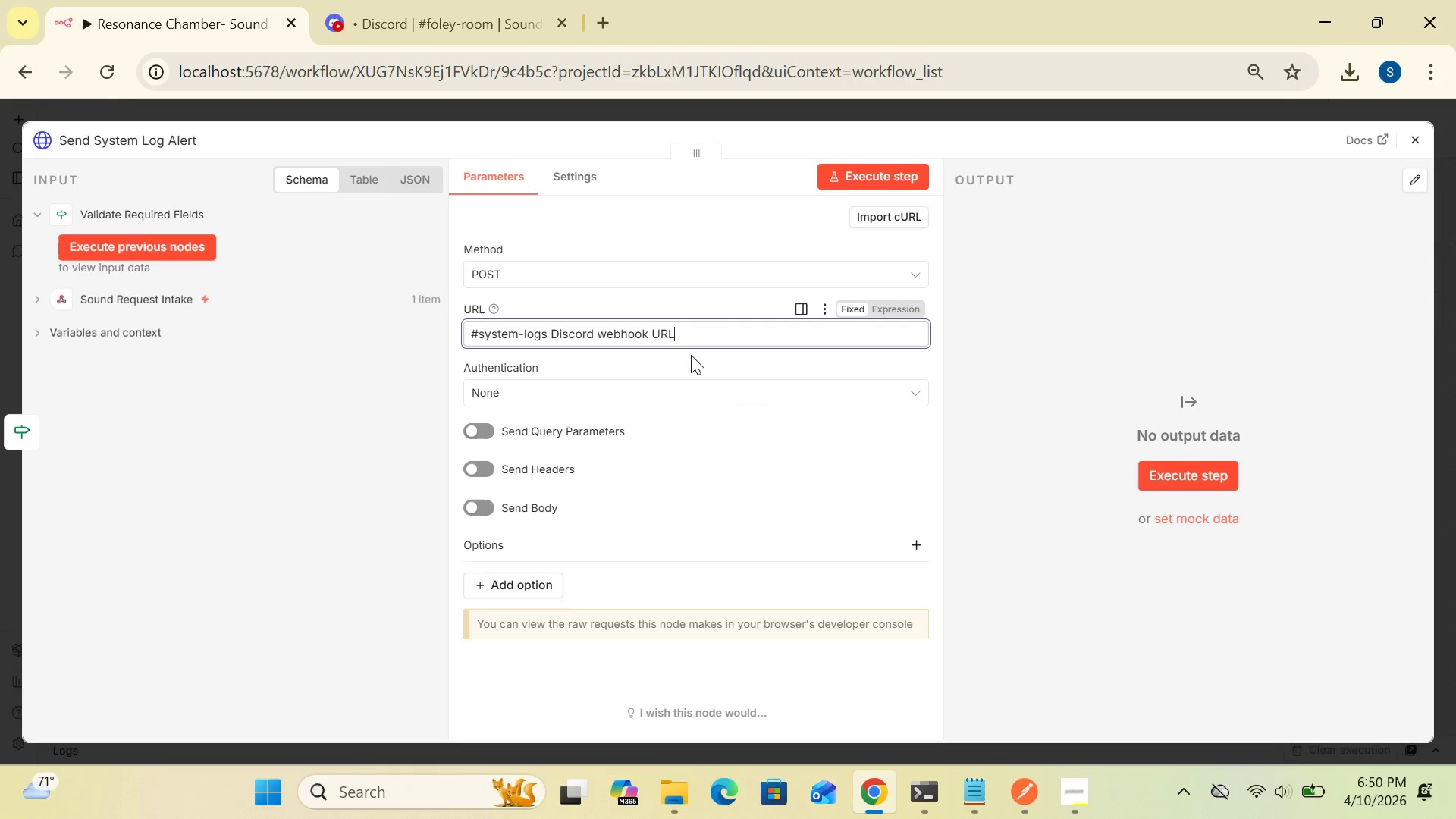 
wait(47.81)
 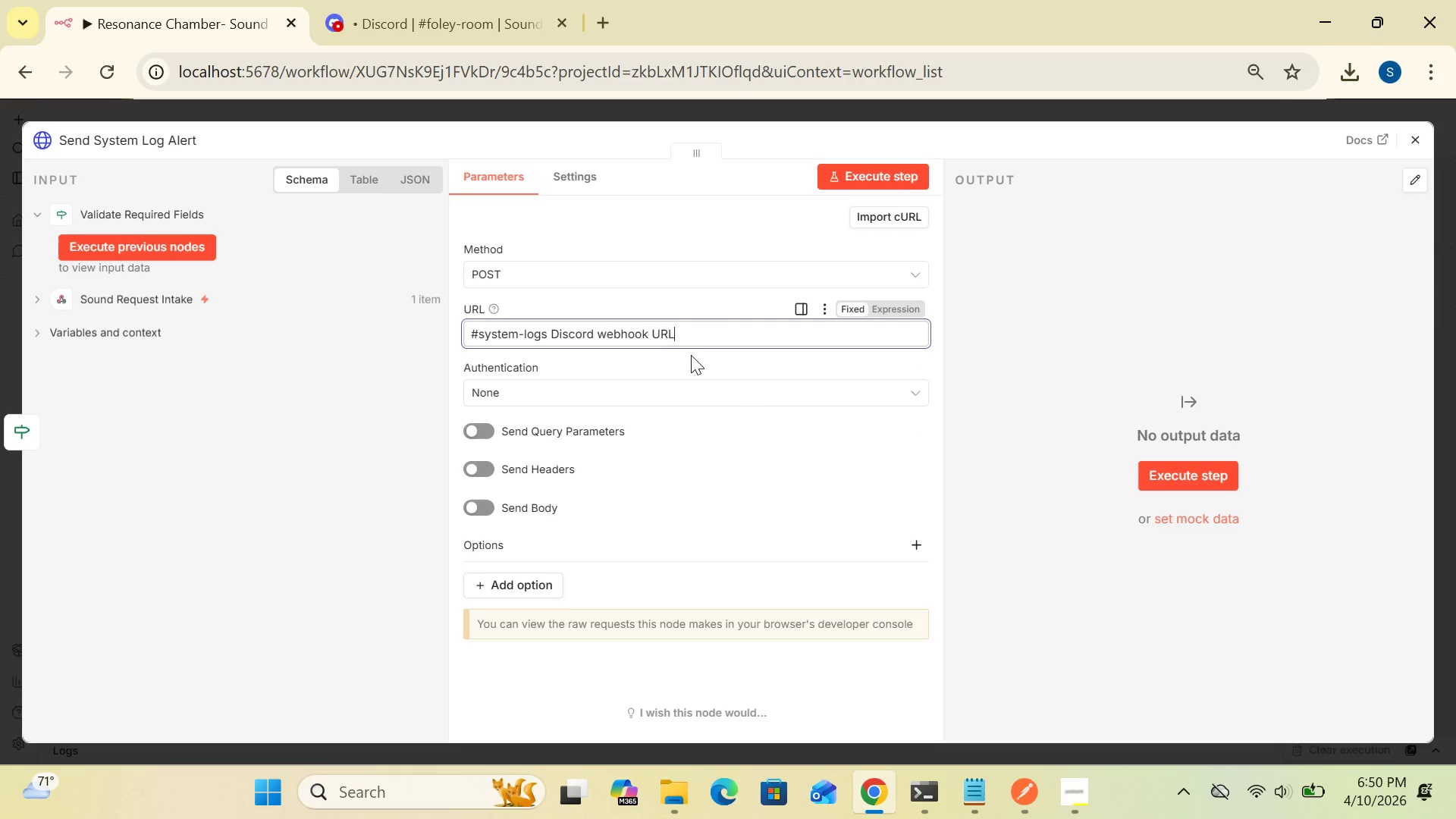 
left_click([474, 506])
 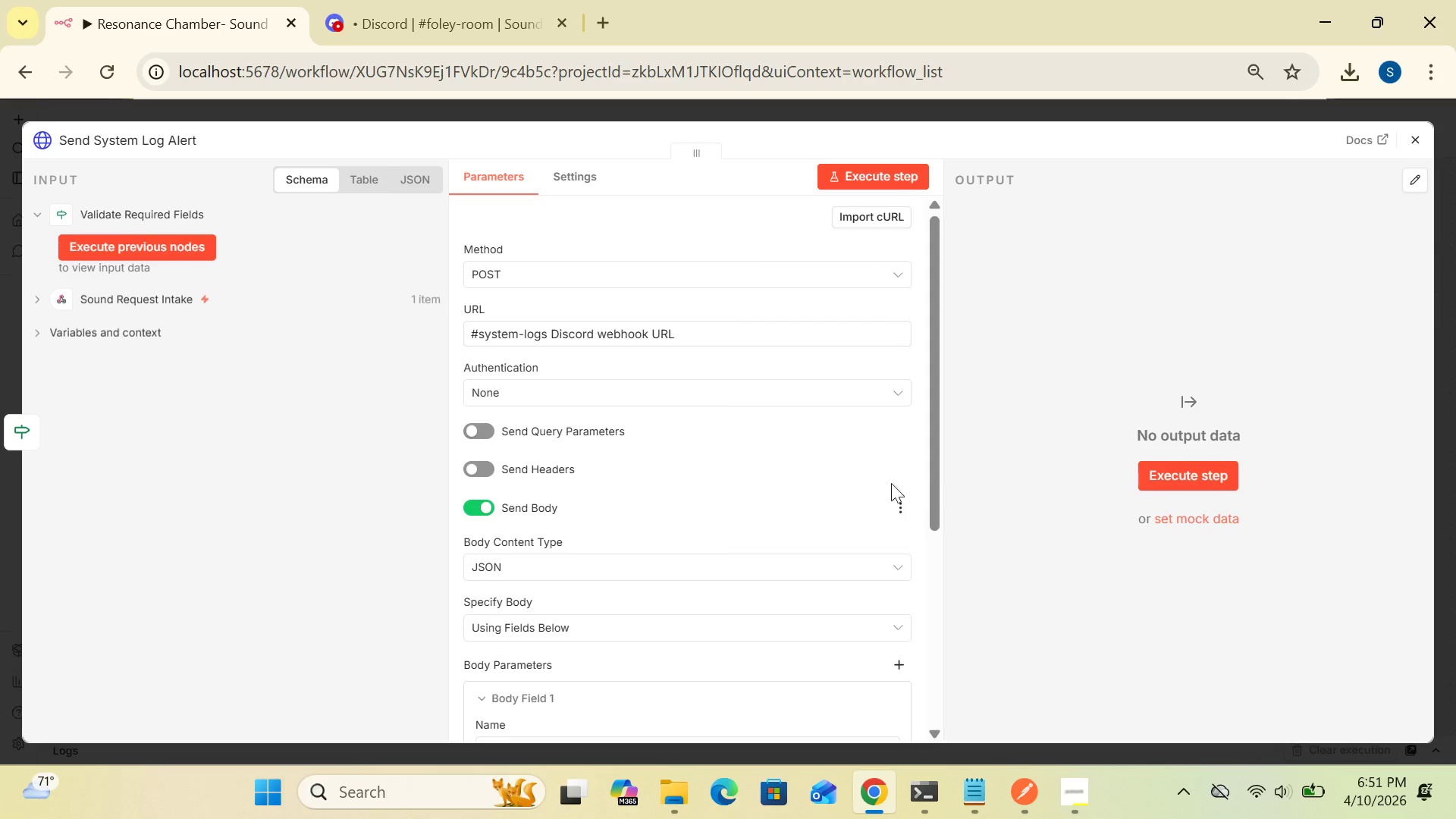 
left_click_drag(start_coordinate=[939, 489], to_coordinate=[958, 610])
 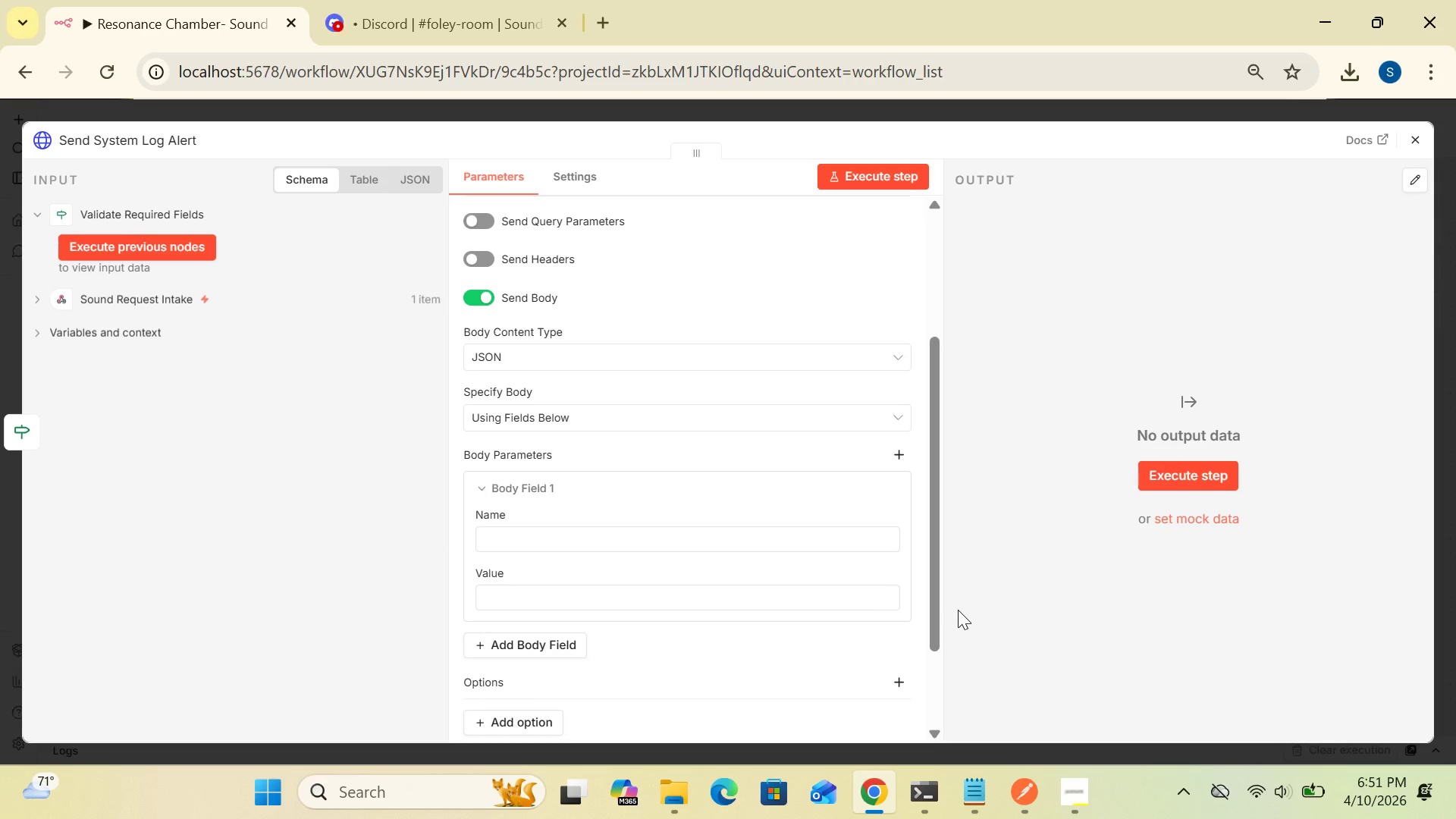 
wait(9.39)
 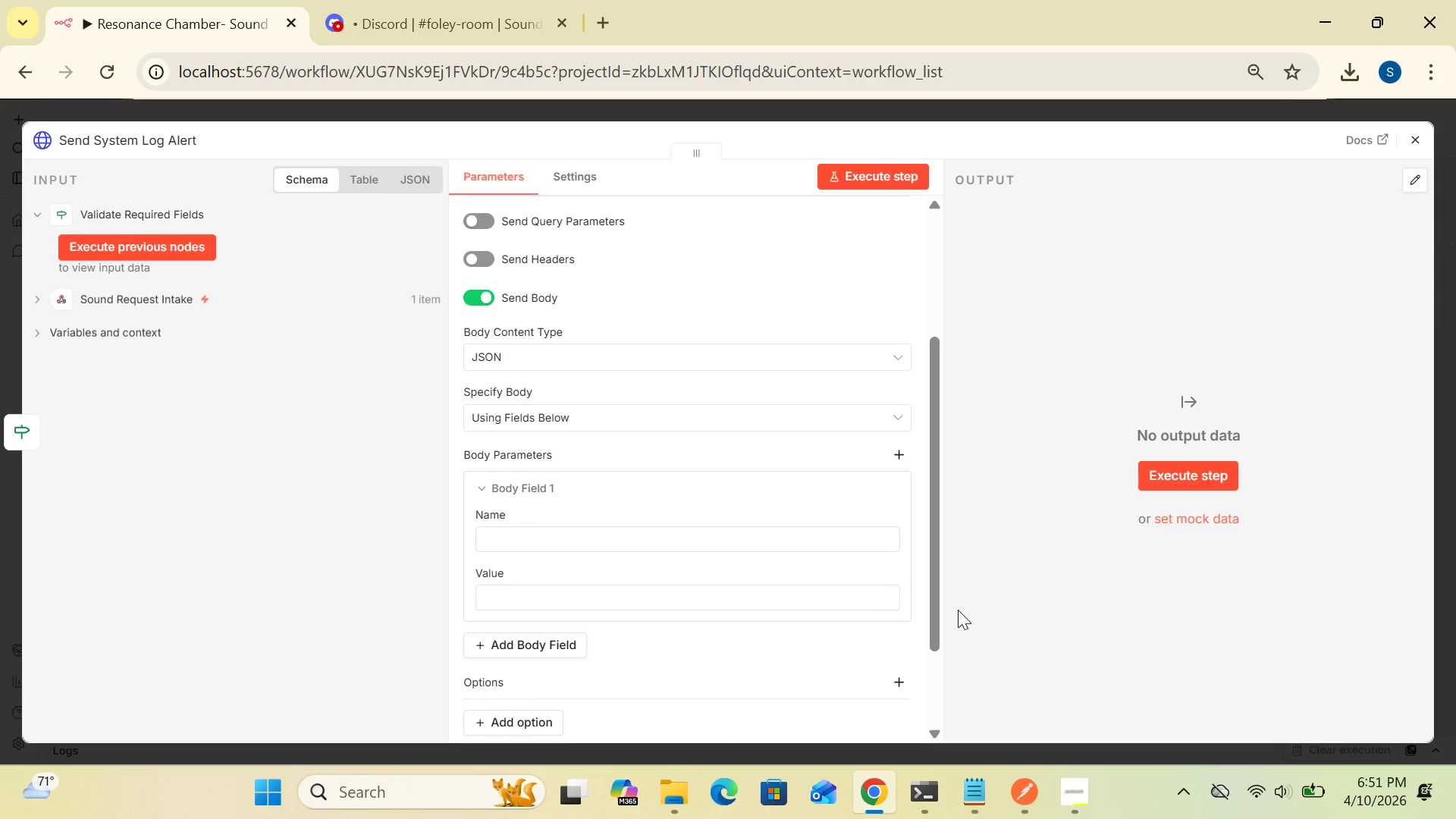 
left_click([899, 419])
 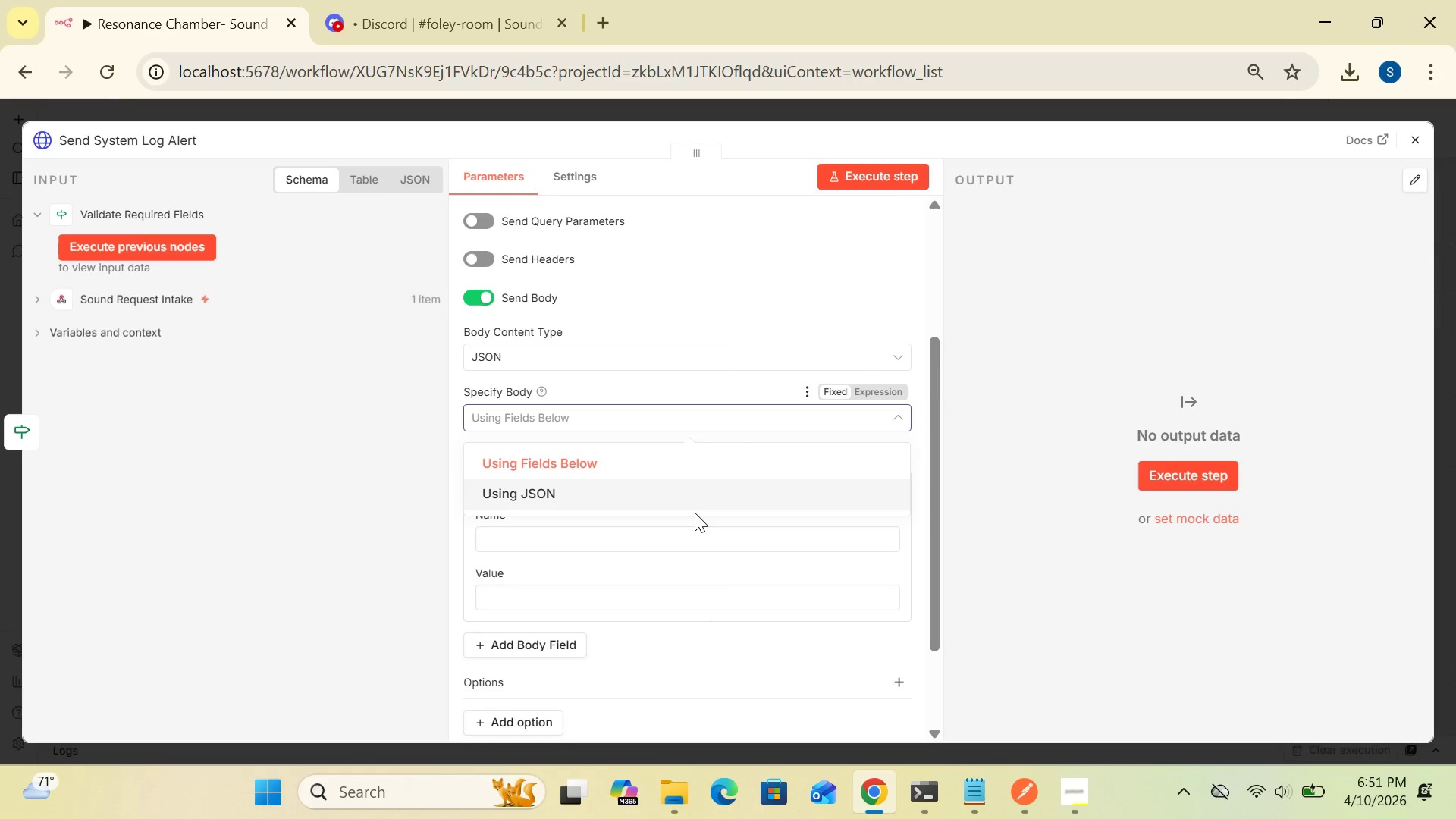 
left_click([695, 513])
 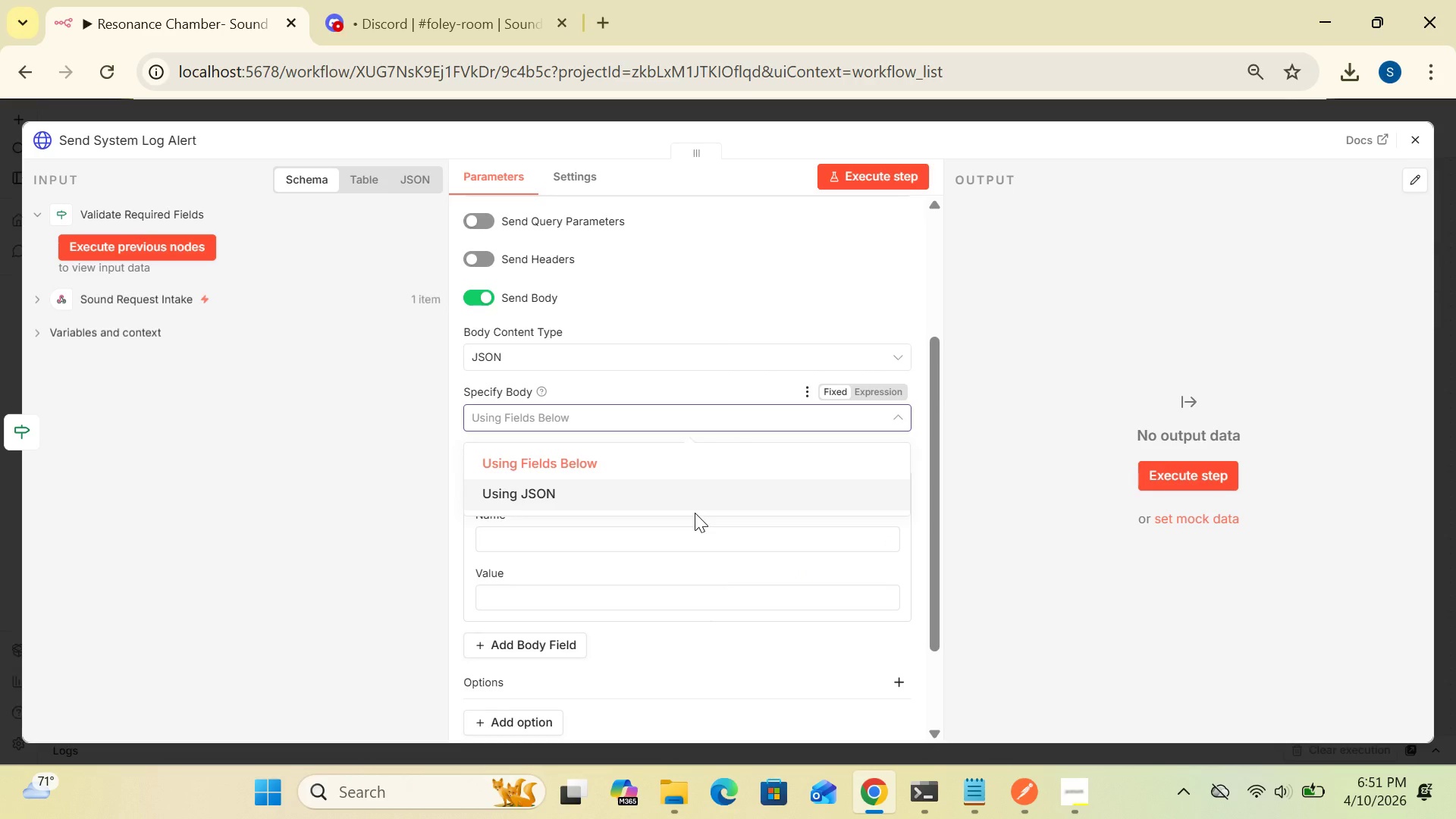 
left_click([686, 498])
 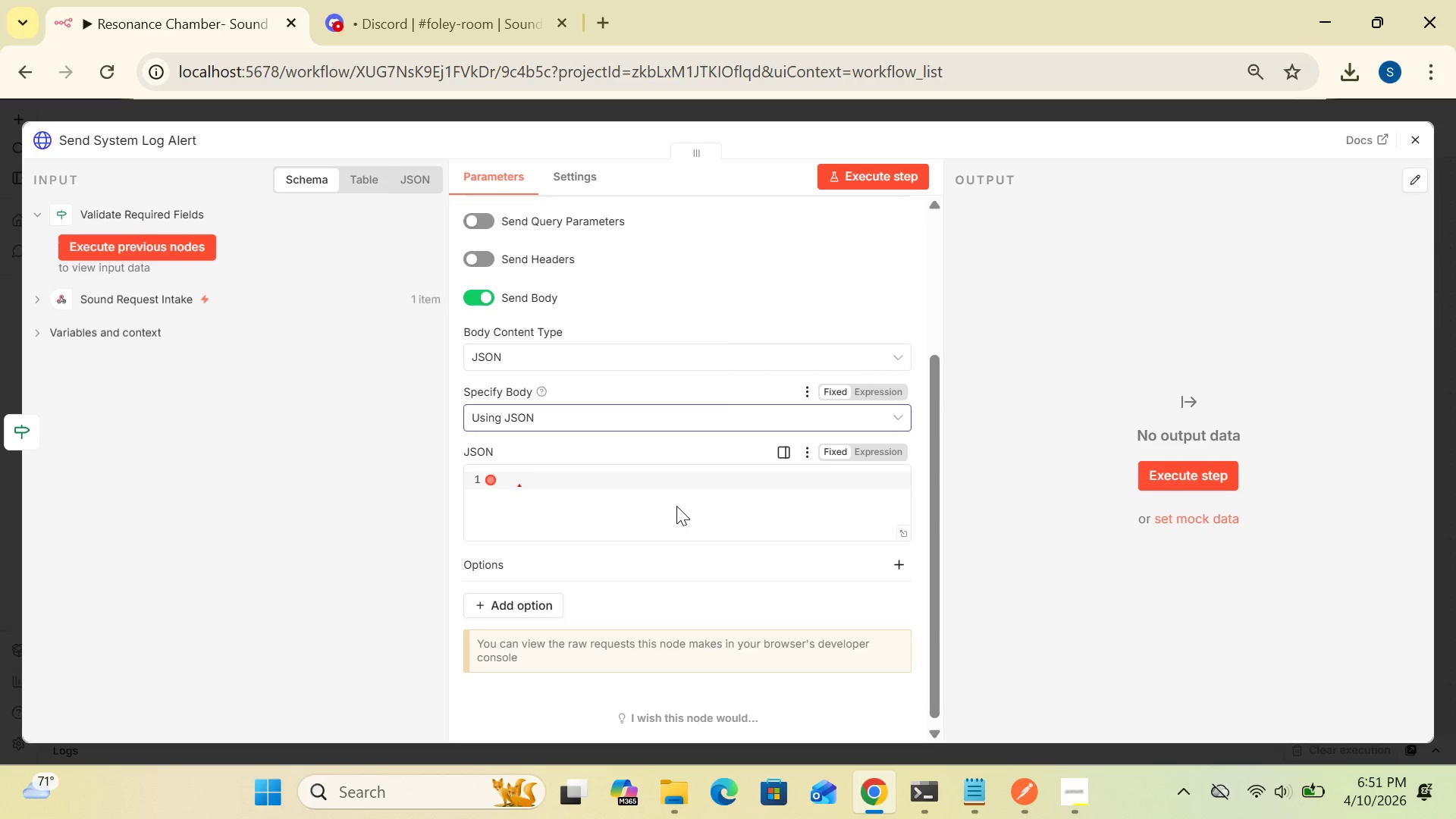 
wait(10.28)
 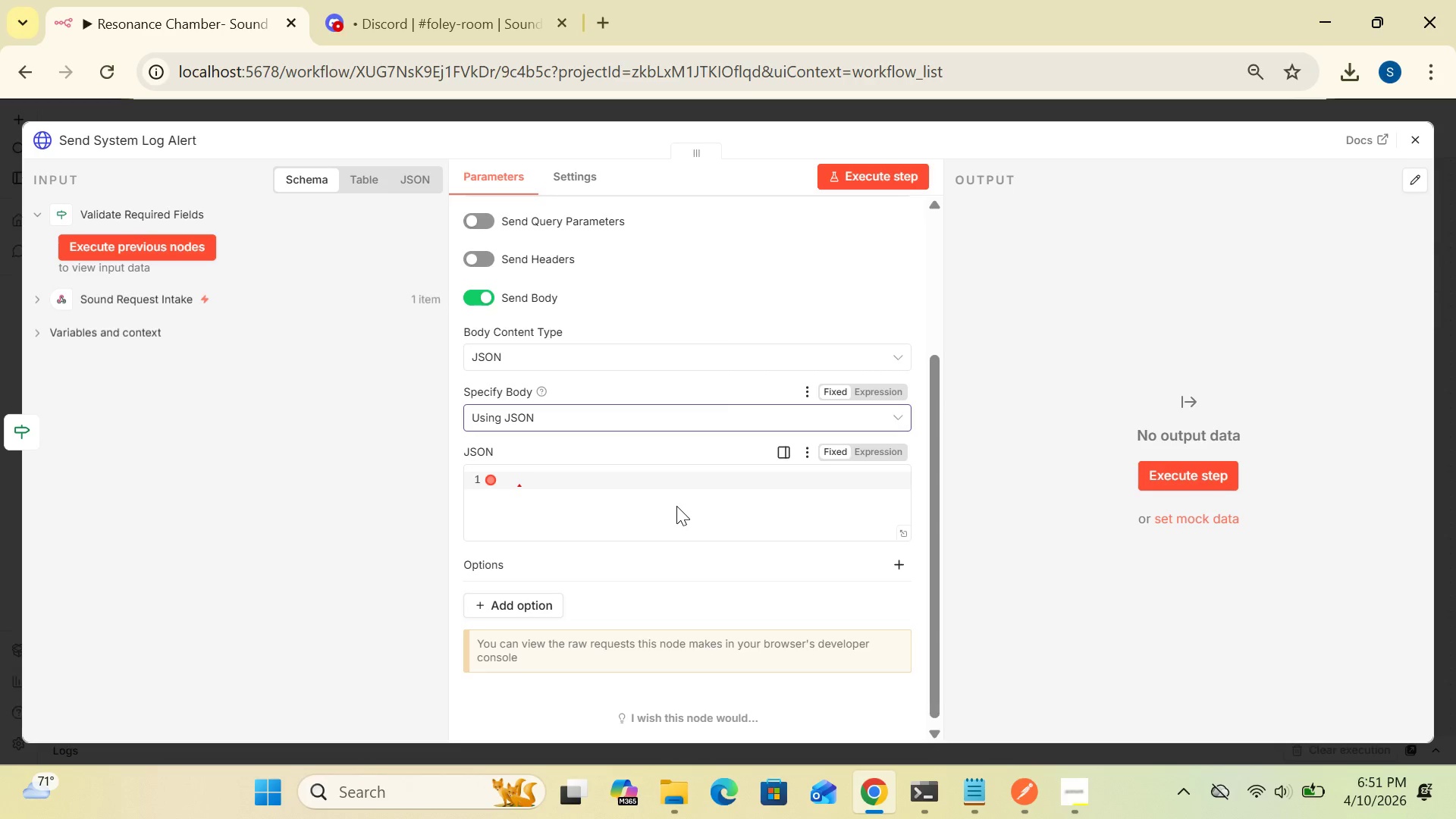 
left_click([905, 535])
 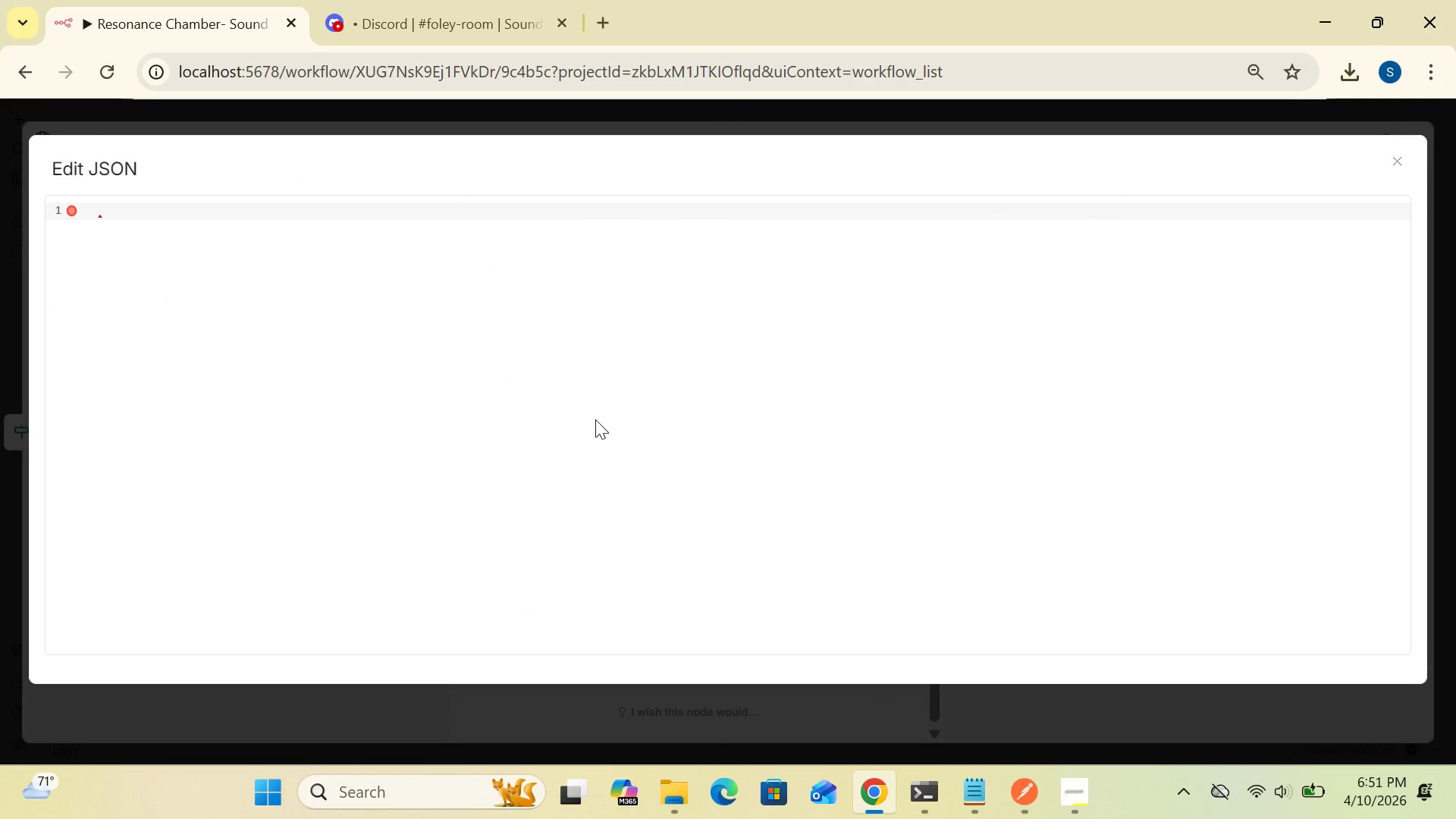 
key(Shift+BracketLeft)
 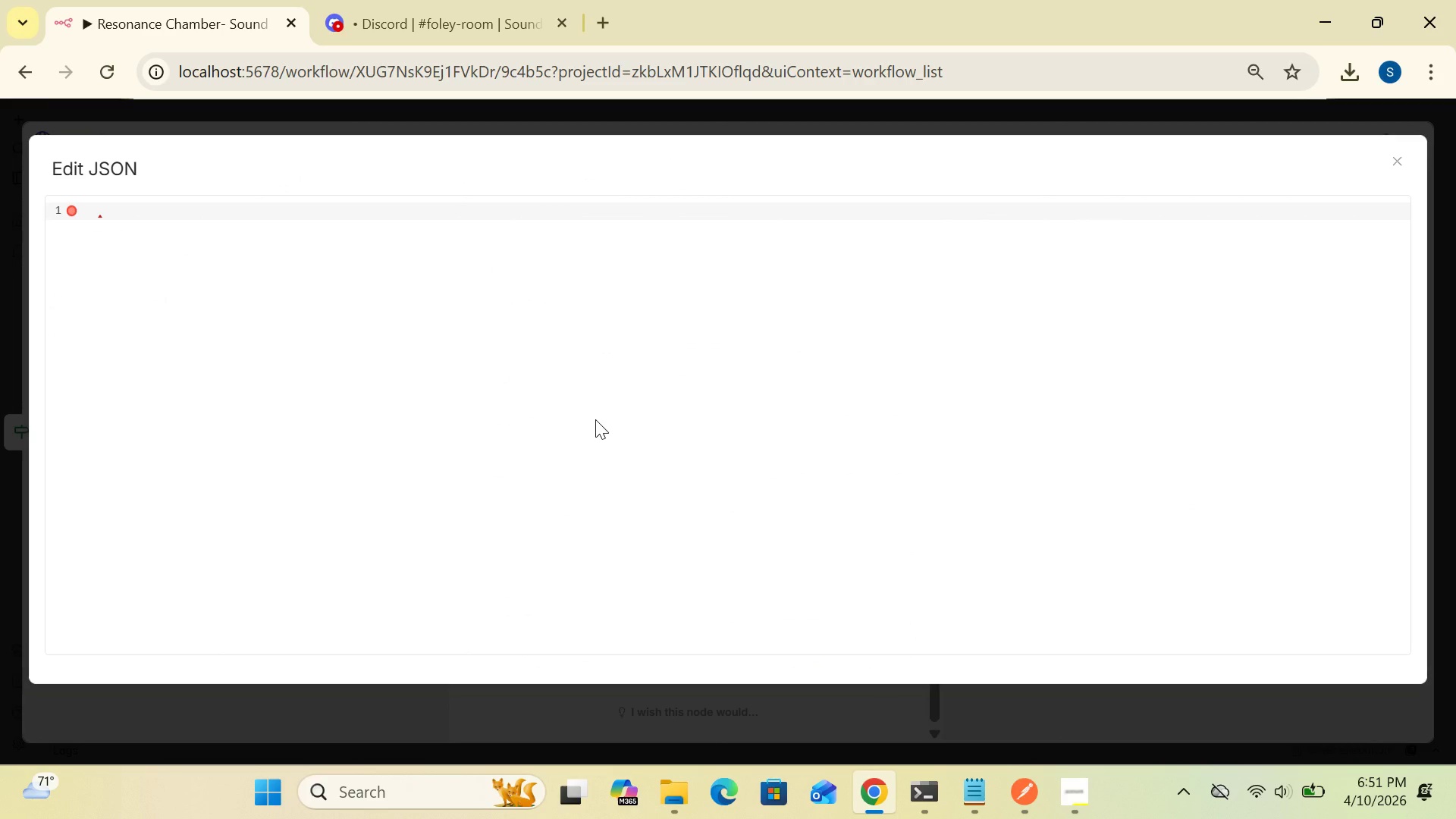 
key(Enter)
 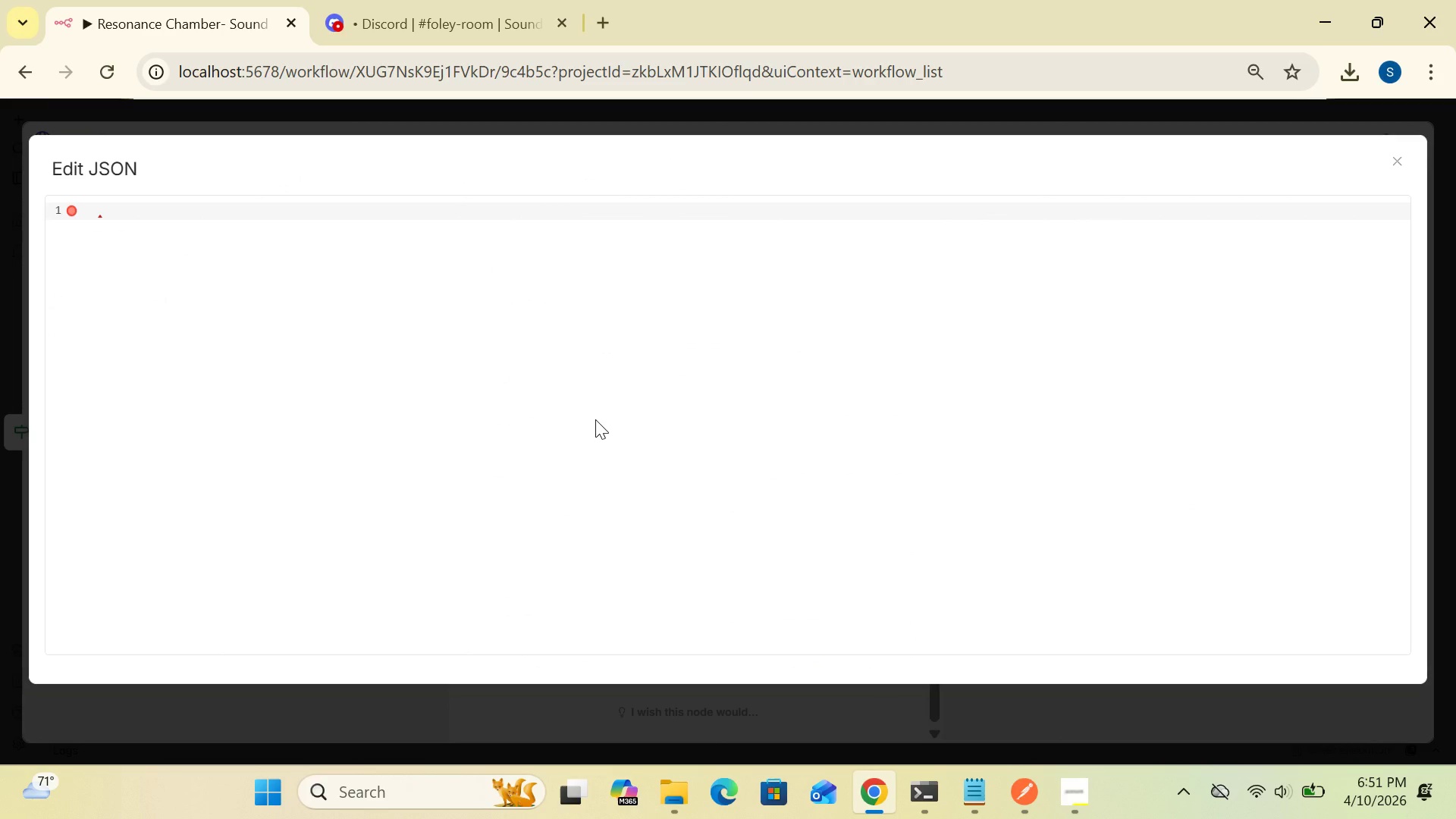 
type("content)
 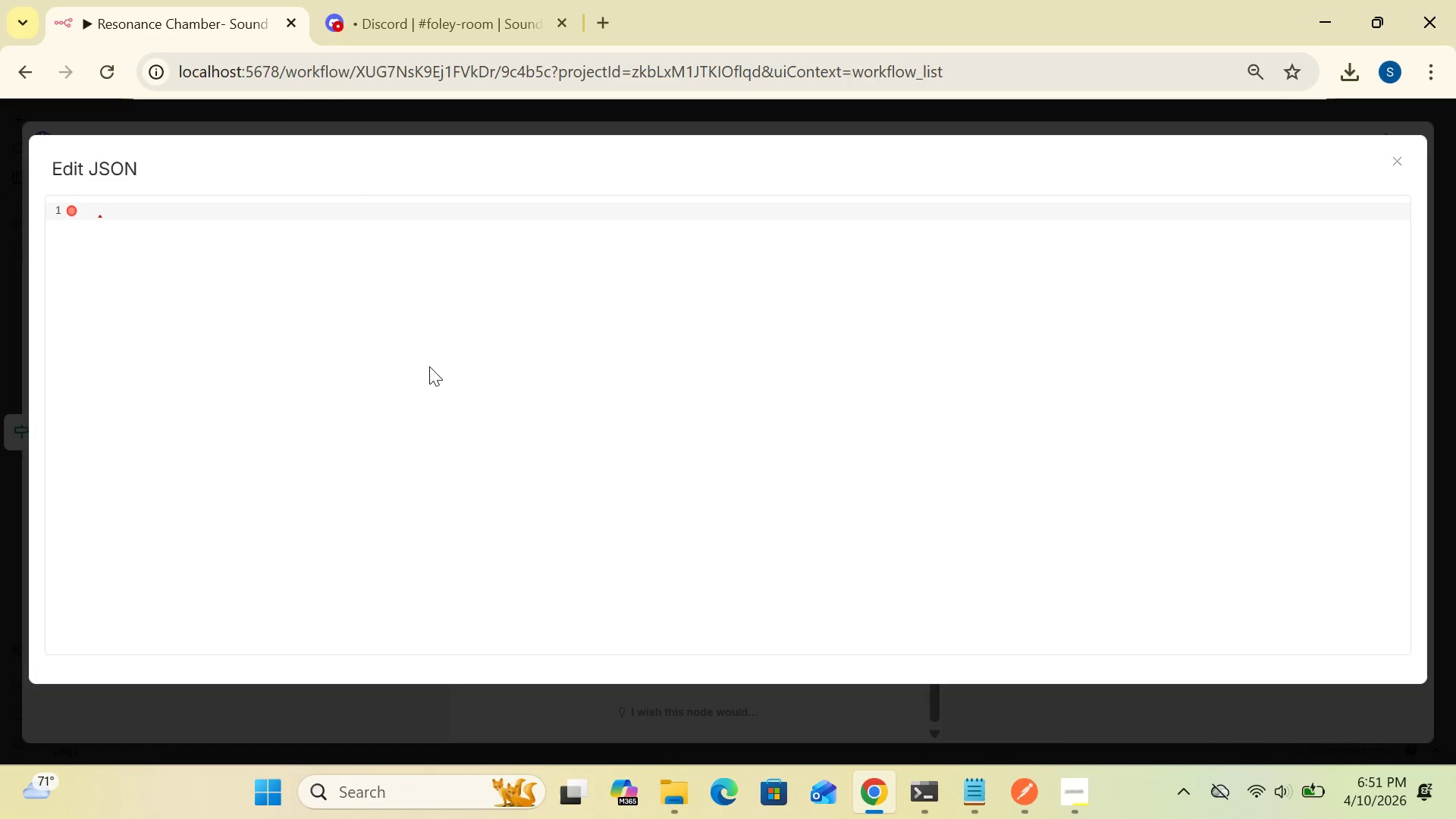 
left_click([120, 210])
 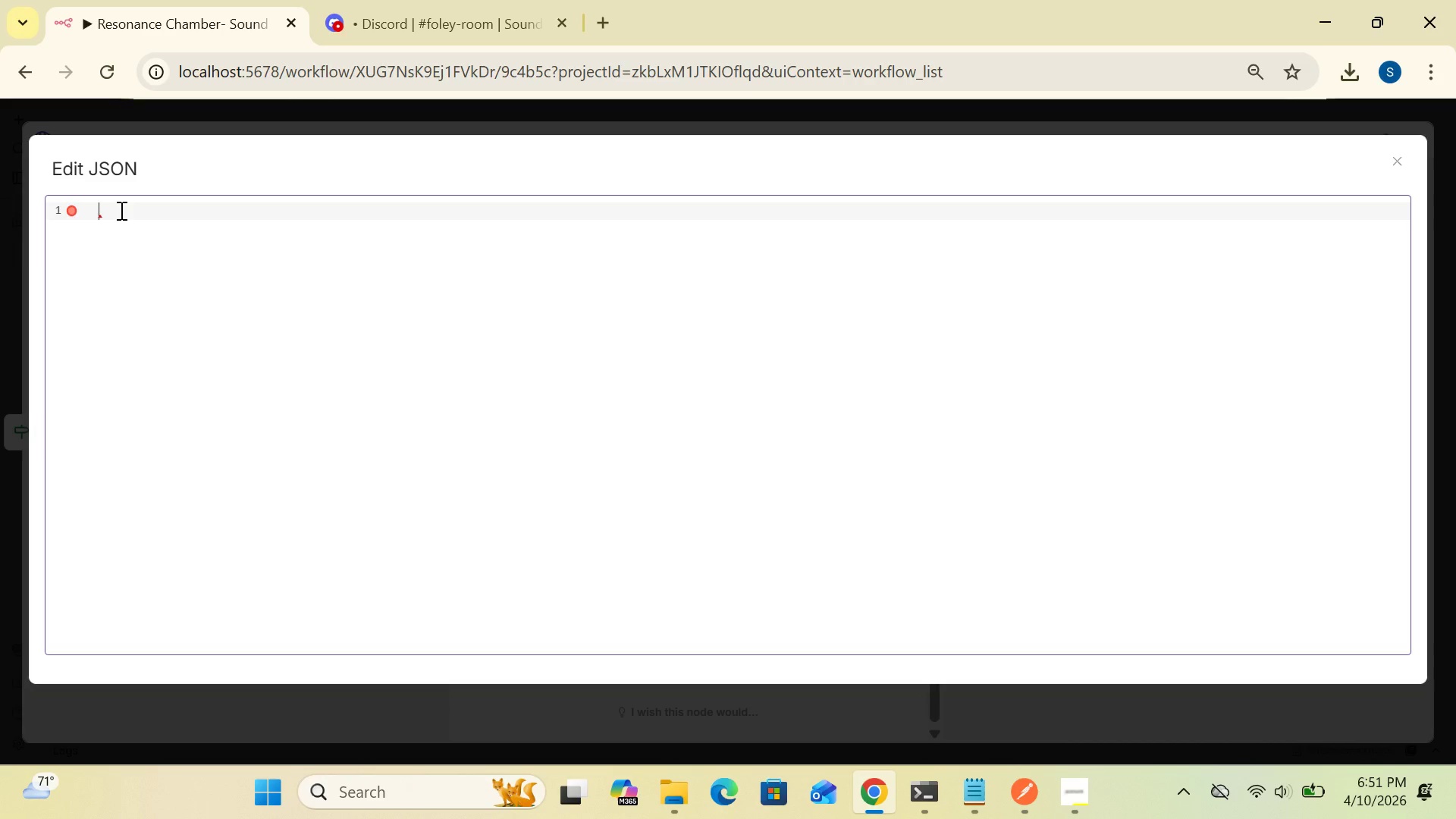 
key(Shift+BracketLeft)
 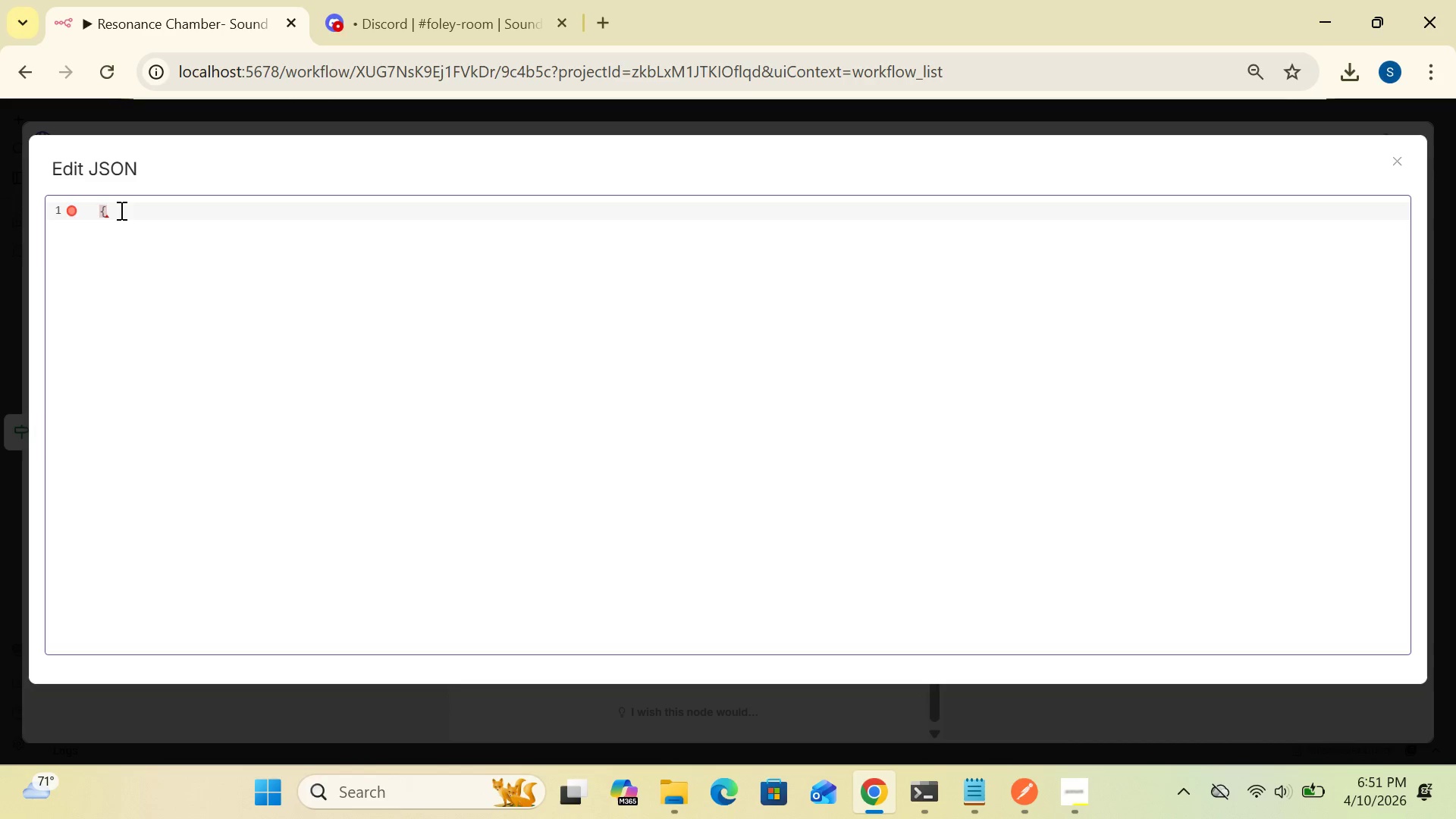 
key(Enter)
 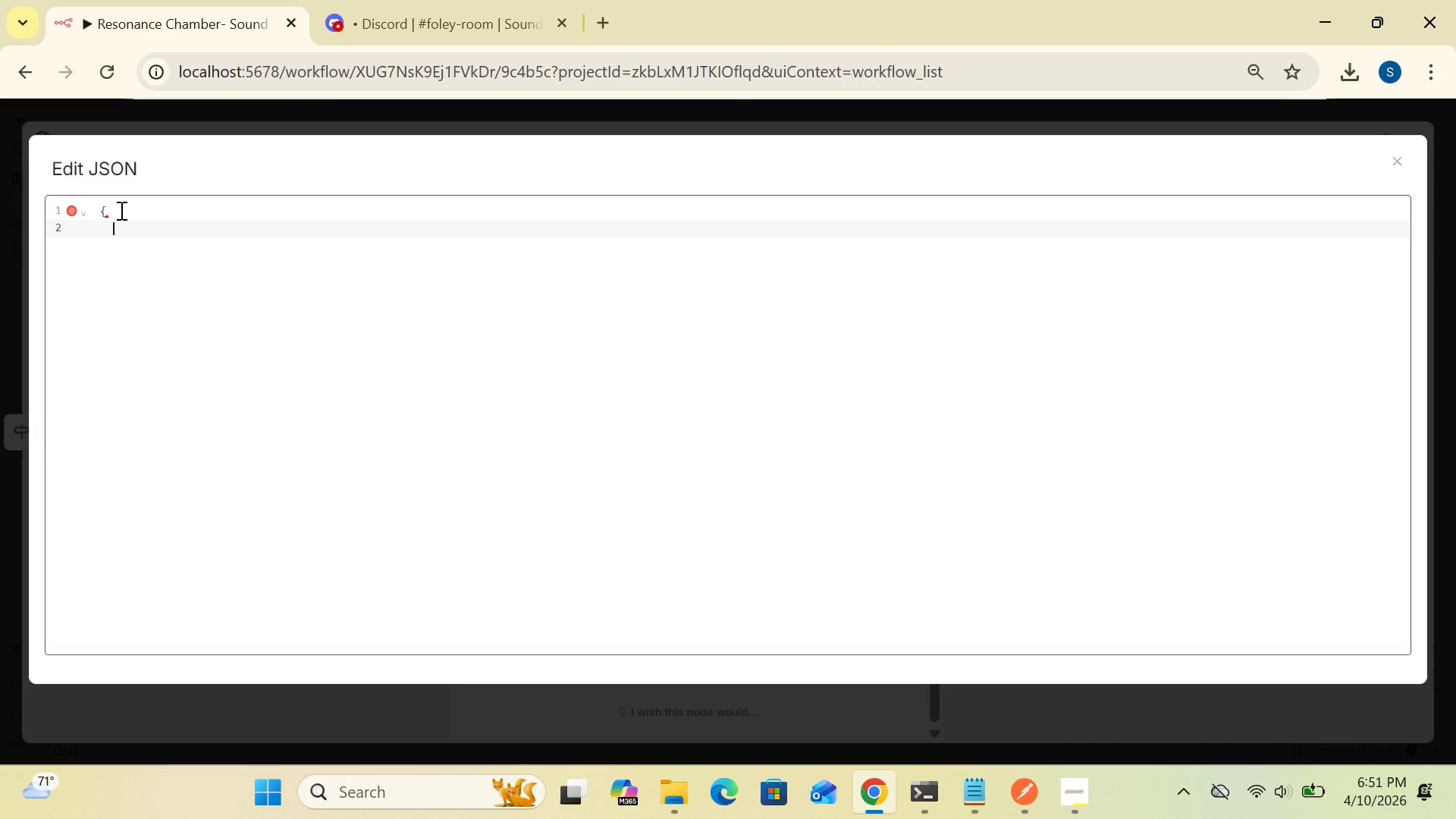 
type("content)
 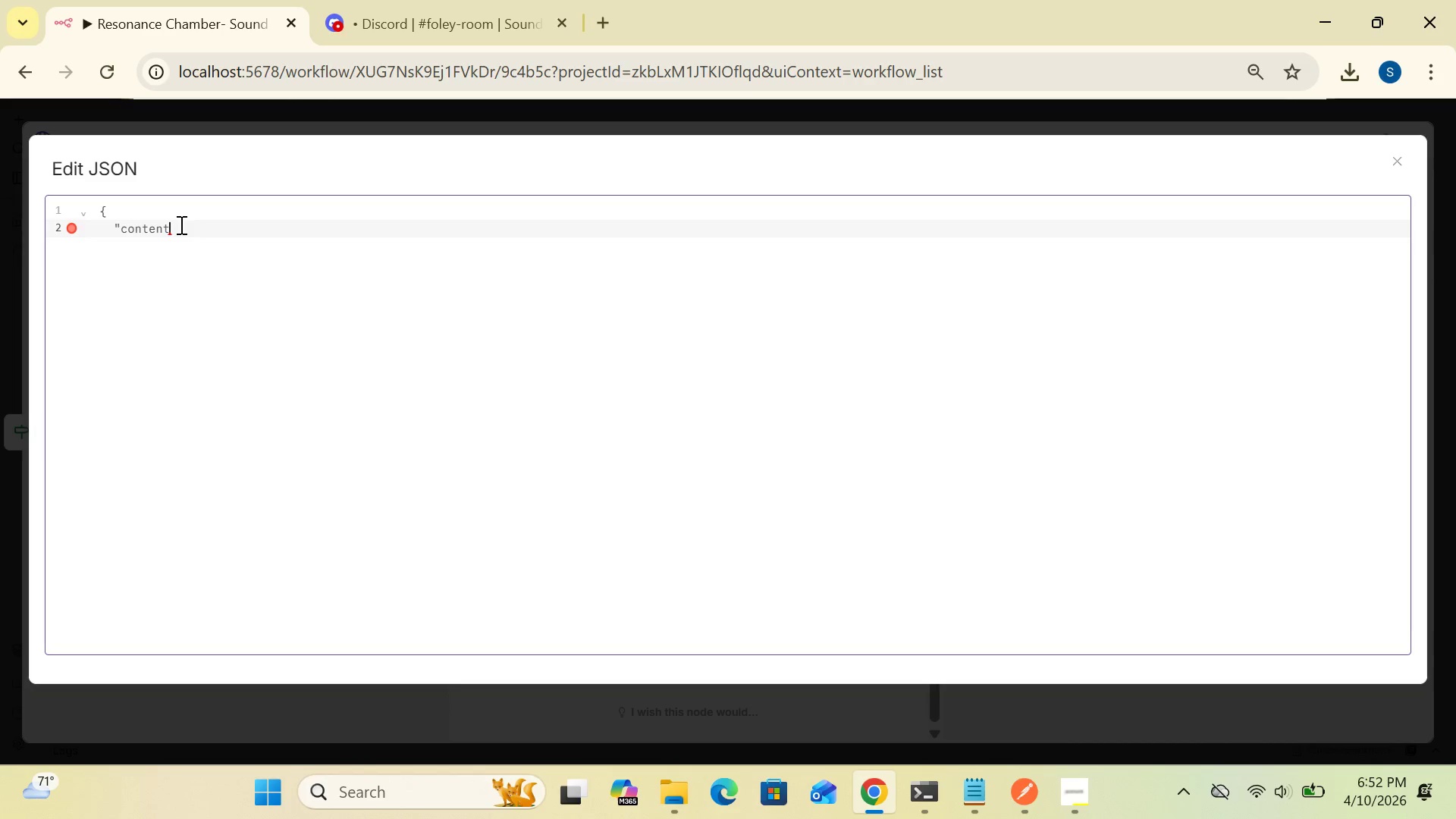 
key(Shift+Quote)
 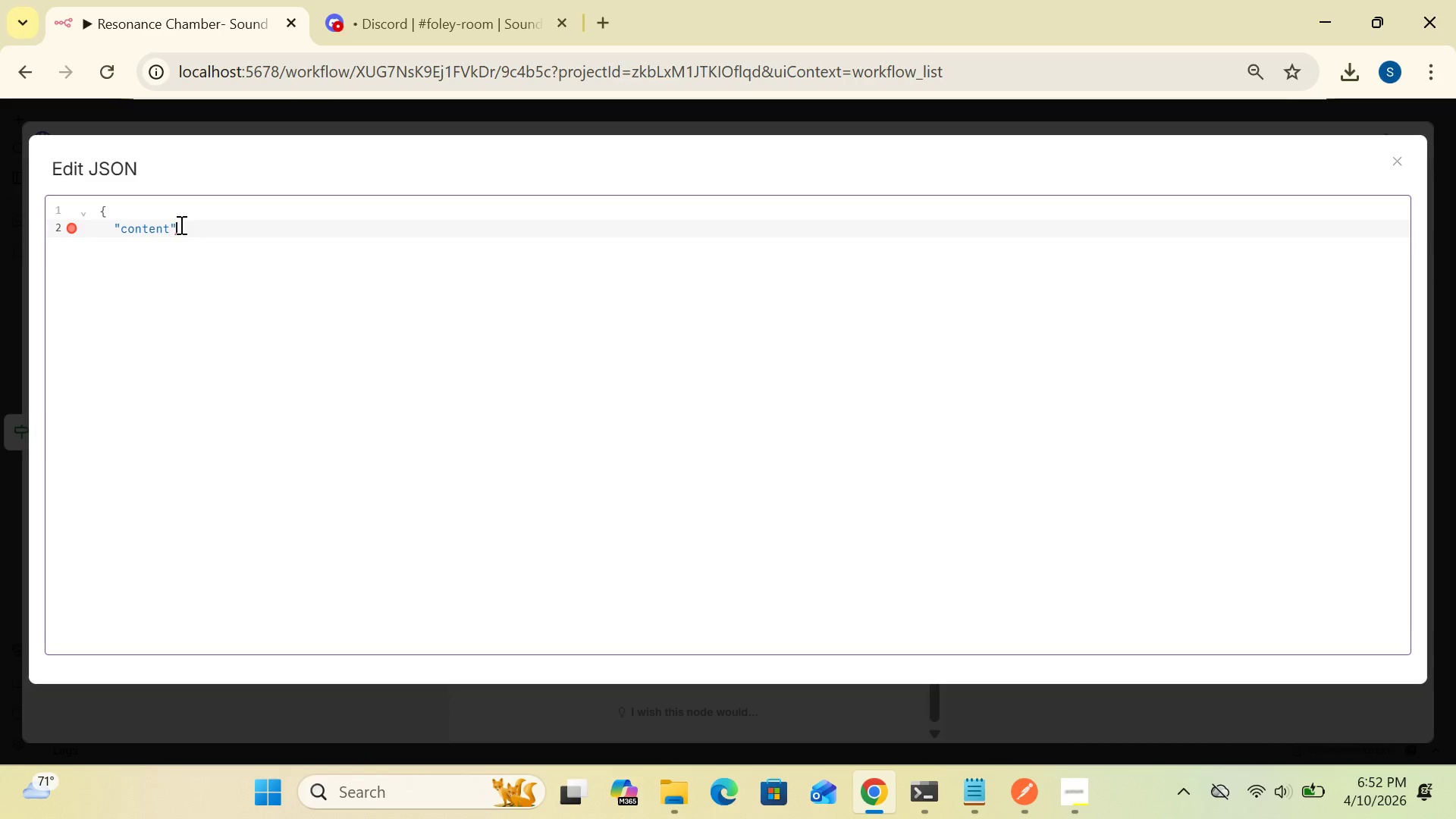 
key(Shift+Semicolon)
 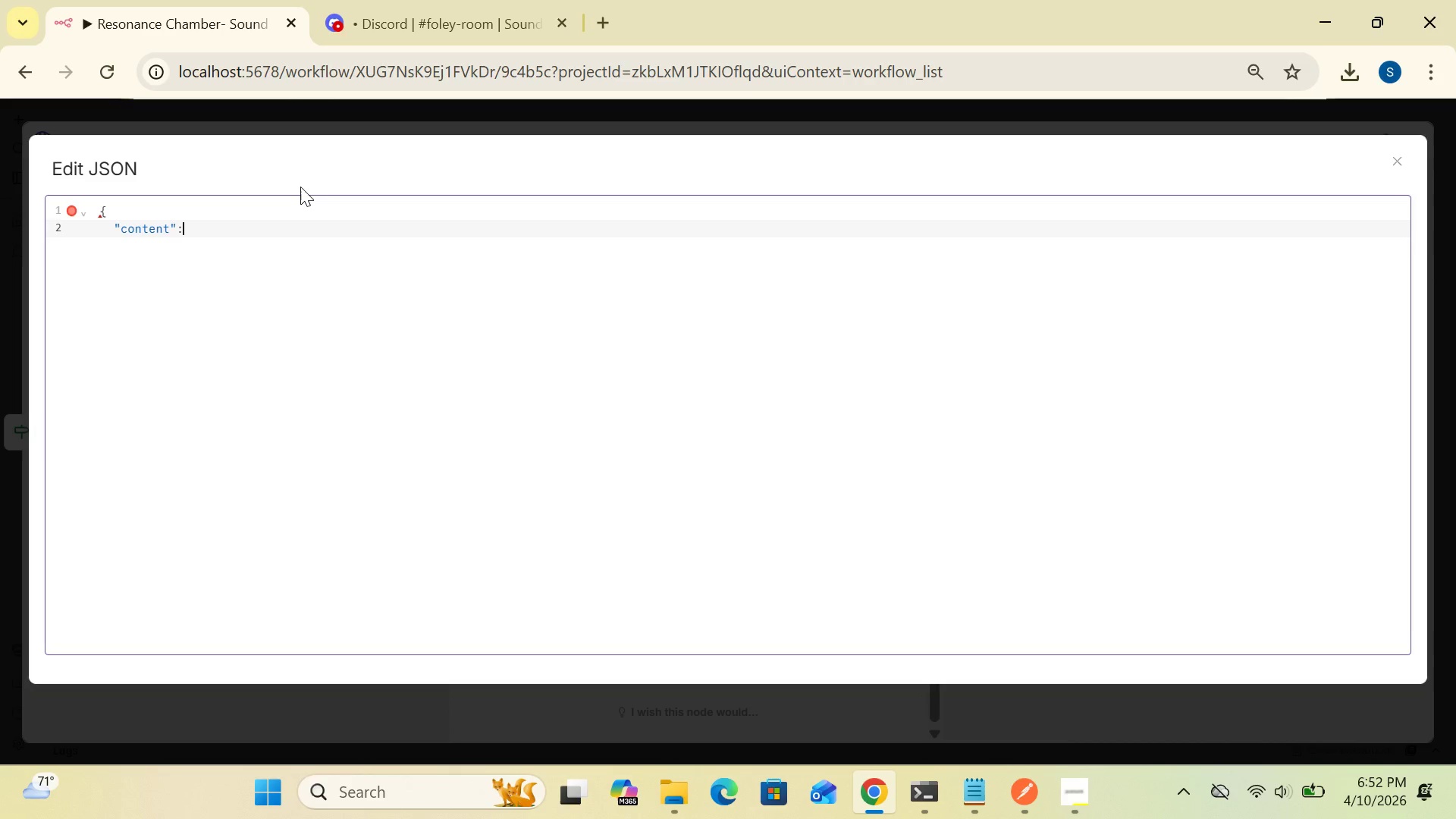 
left_click([300, 187])
 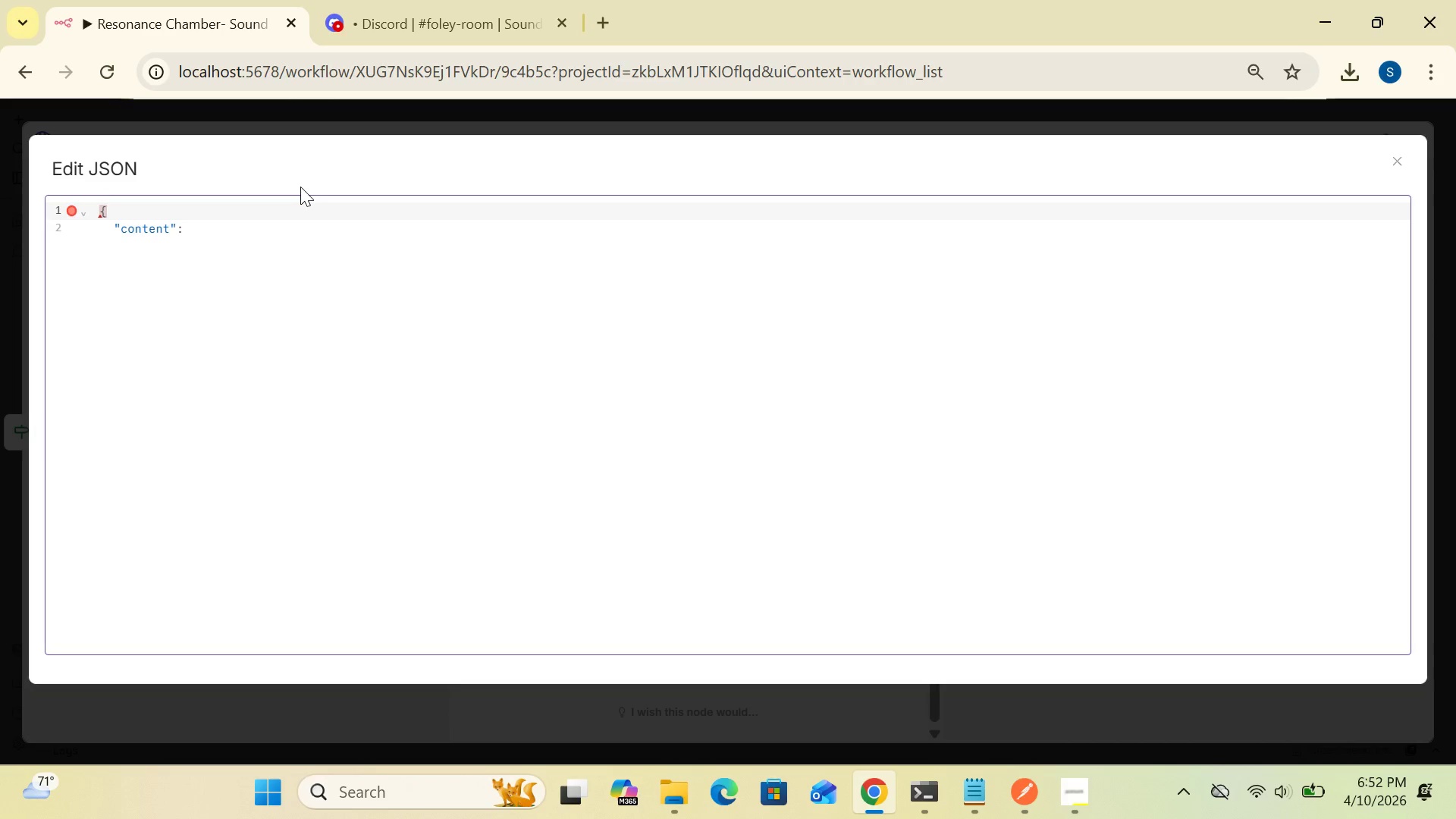 
type(SYSTEM ALERT)
 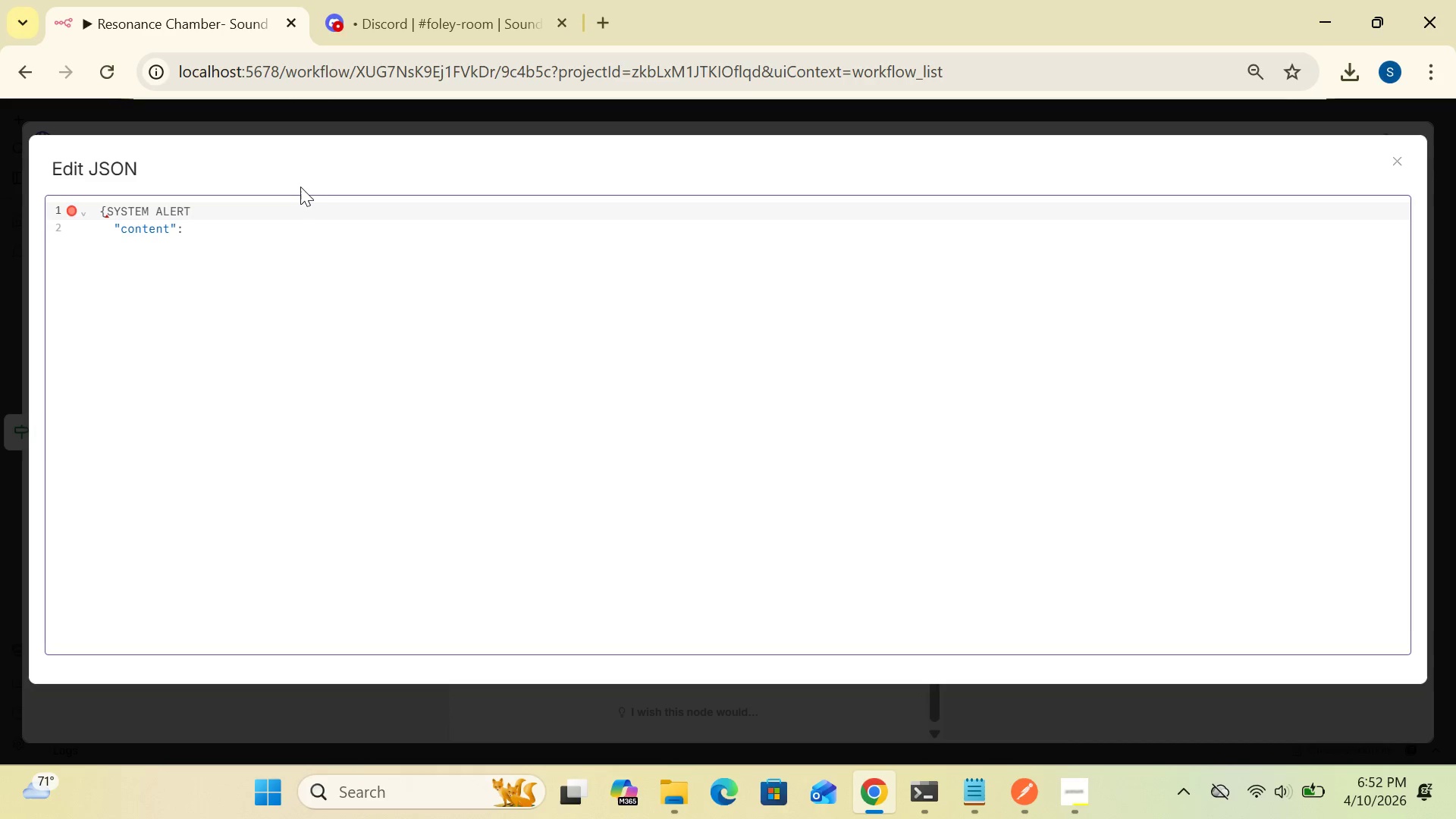 
type(-Asound request arrived with missing fields.Please check)
 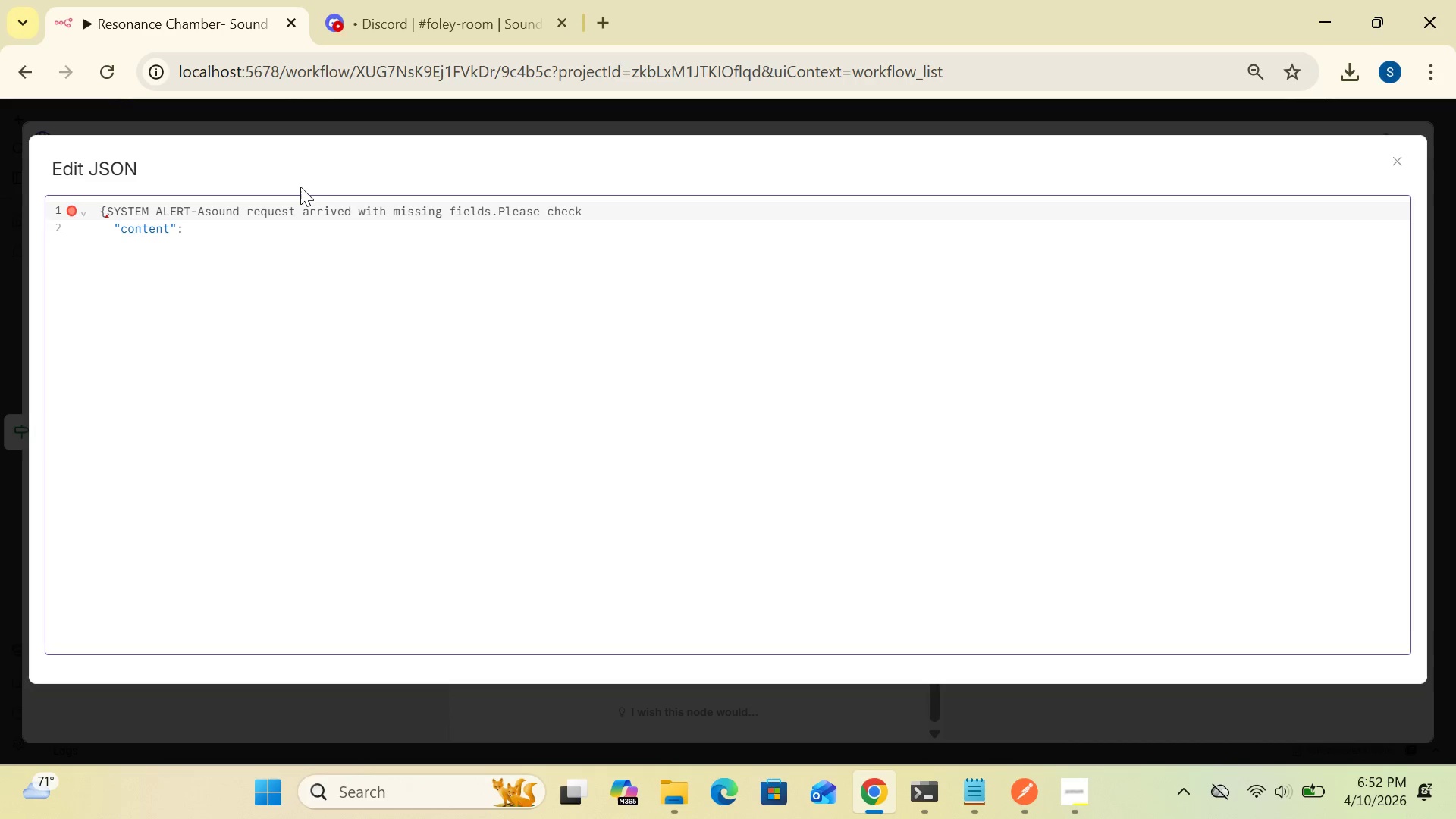 
type( the intake form>?)
key(Backspace)
key(Backspace)
type(./)
 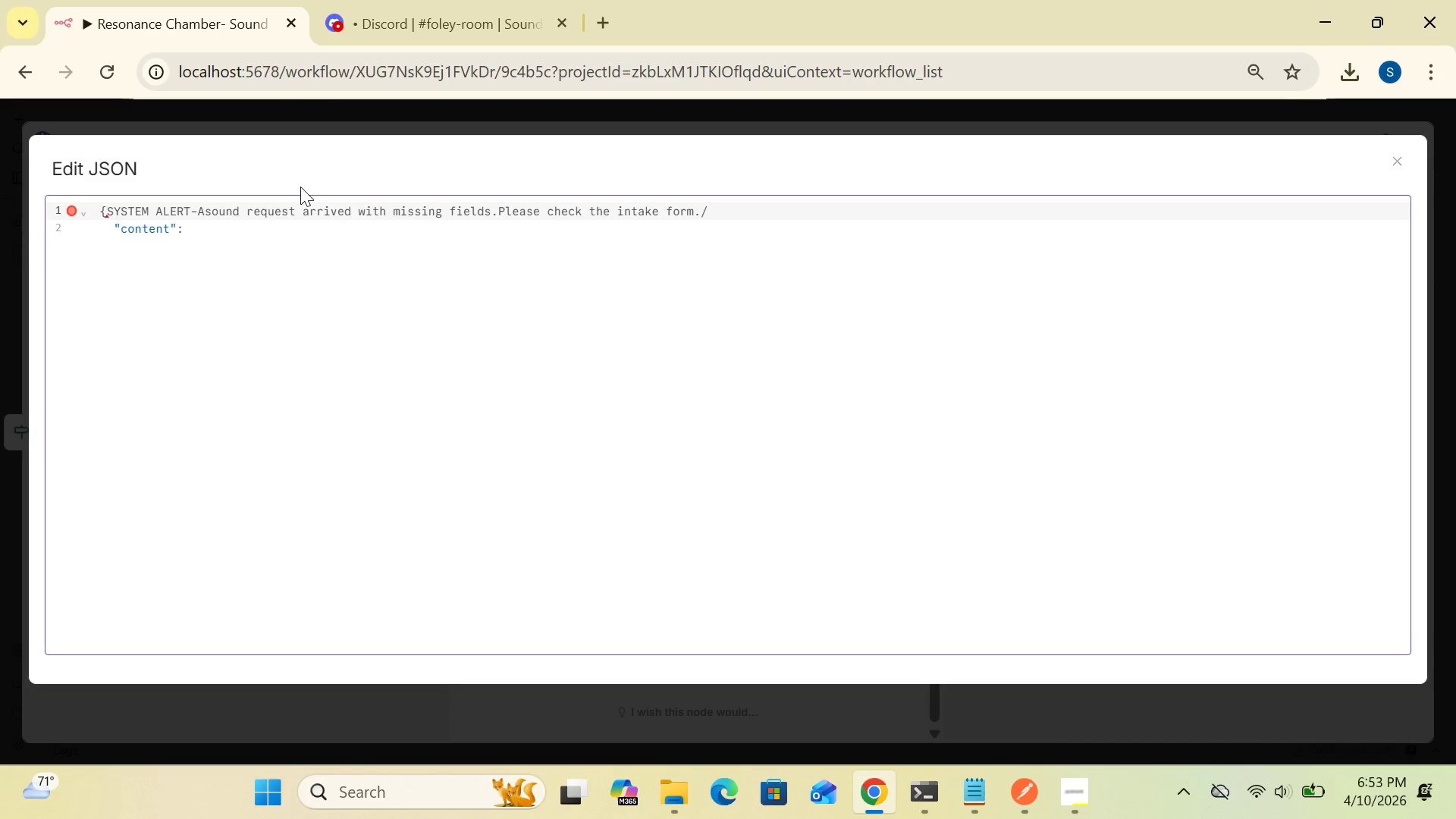 
key(Backspace)
 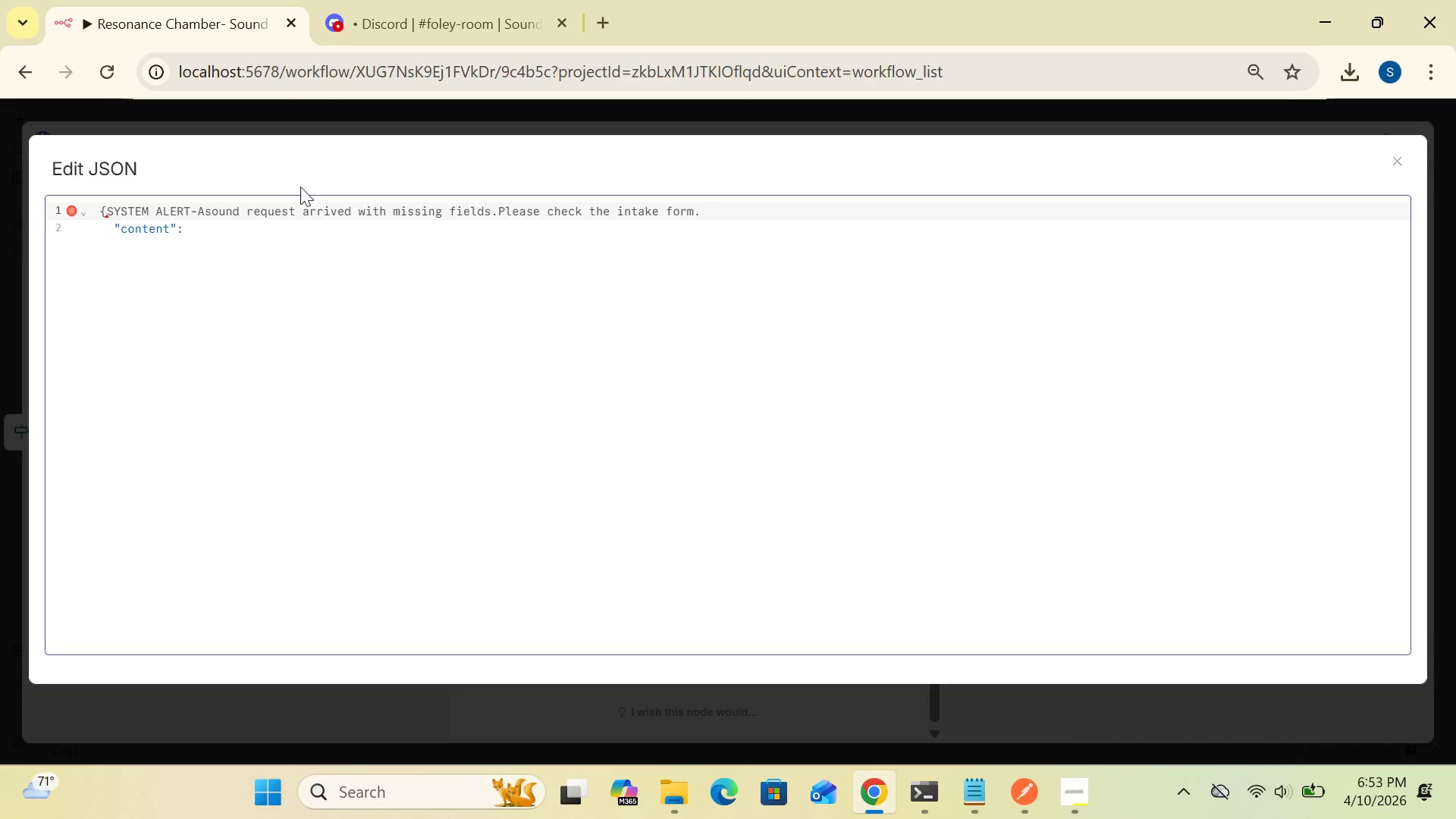 
key(Break)
 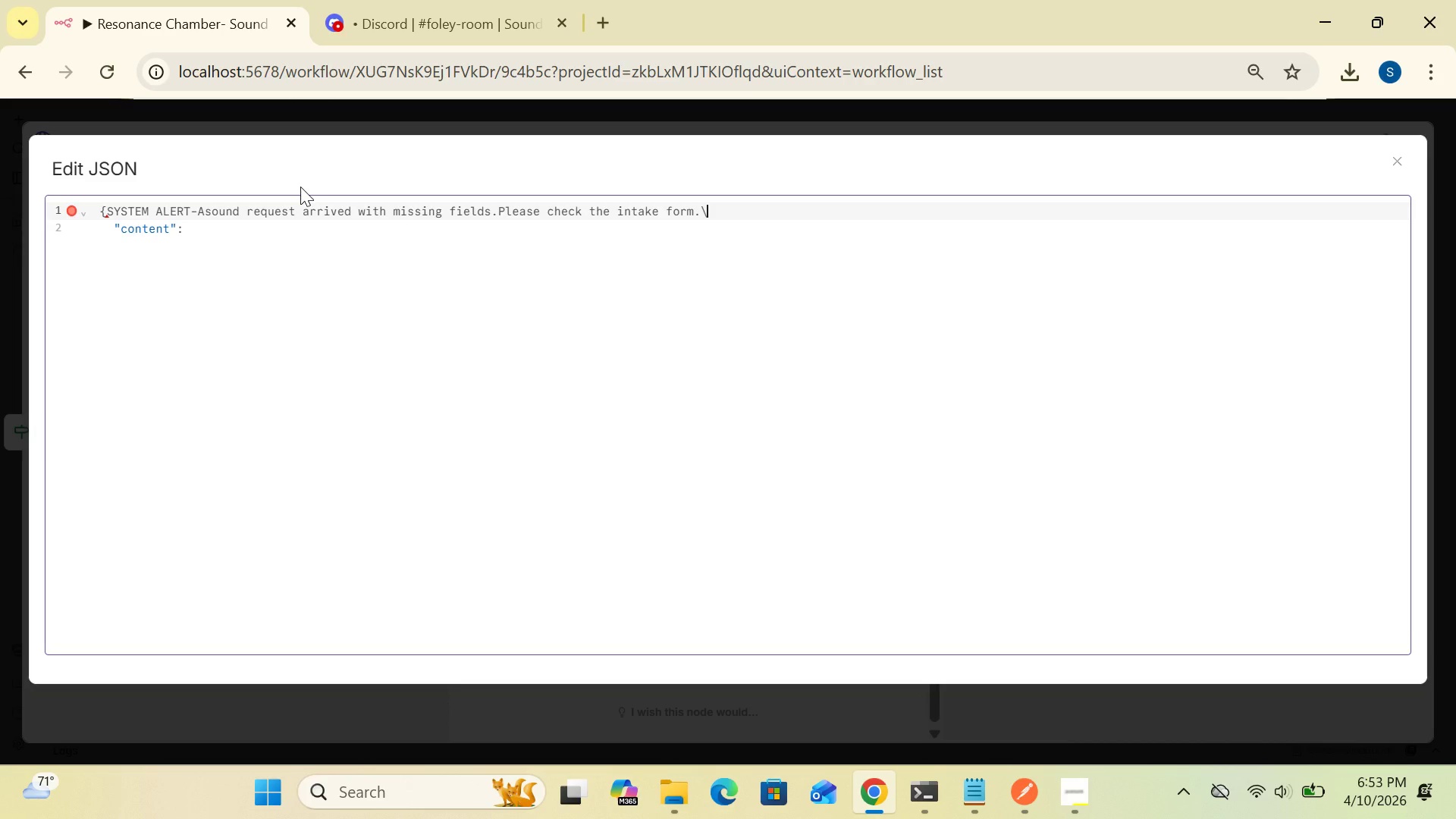 
type(ny)
key(Backspace)
 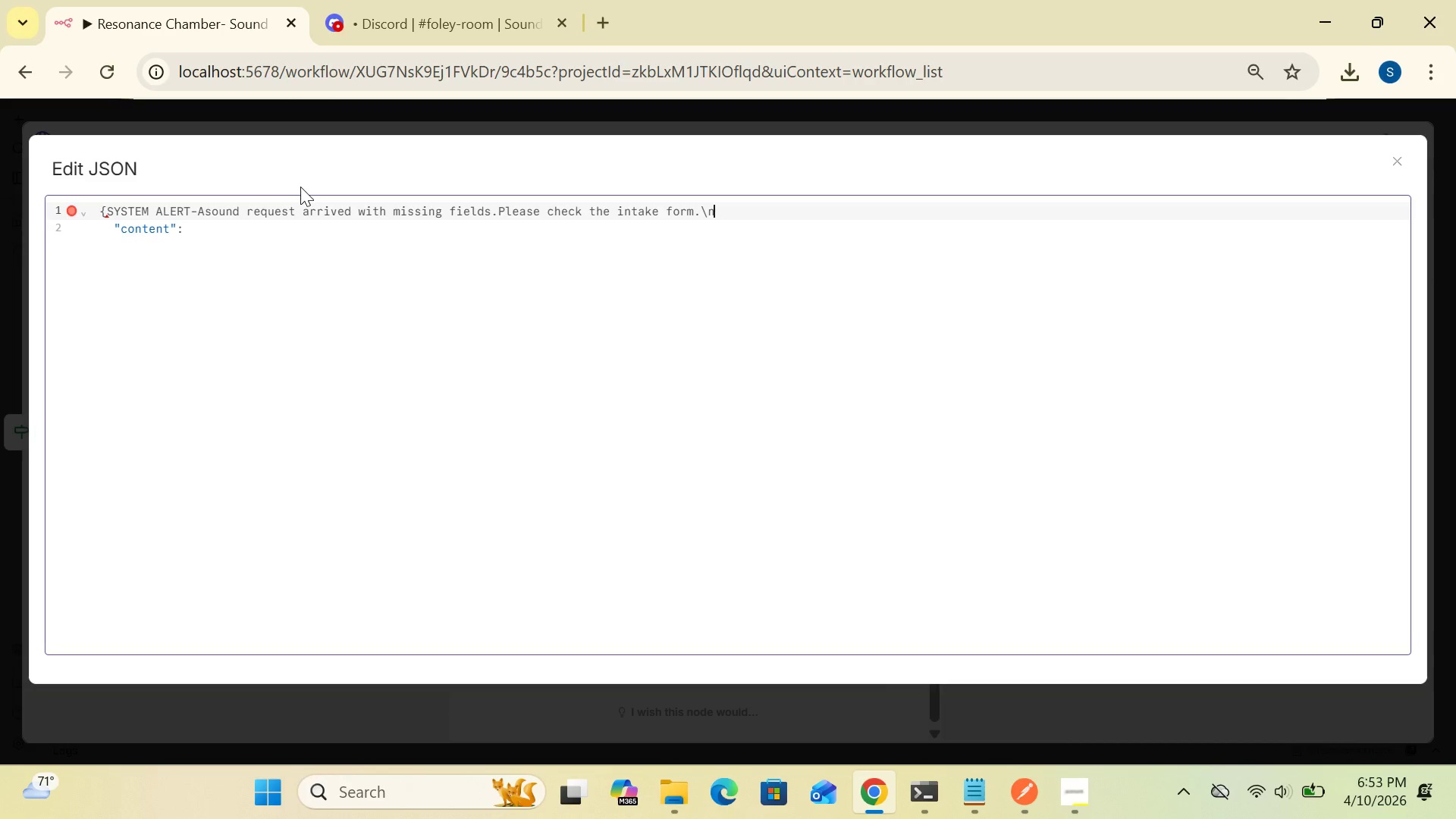 
type(Time:{{$now}})
 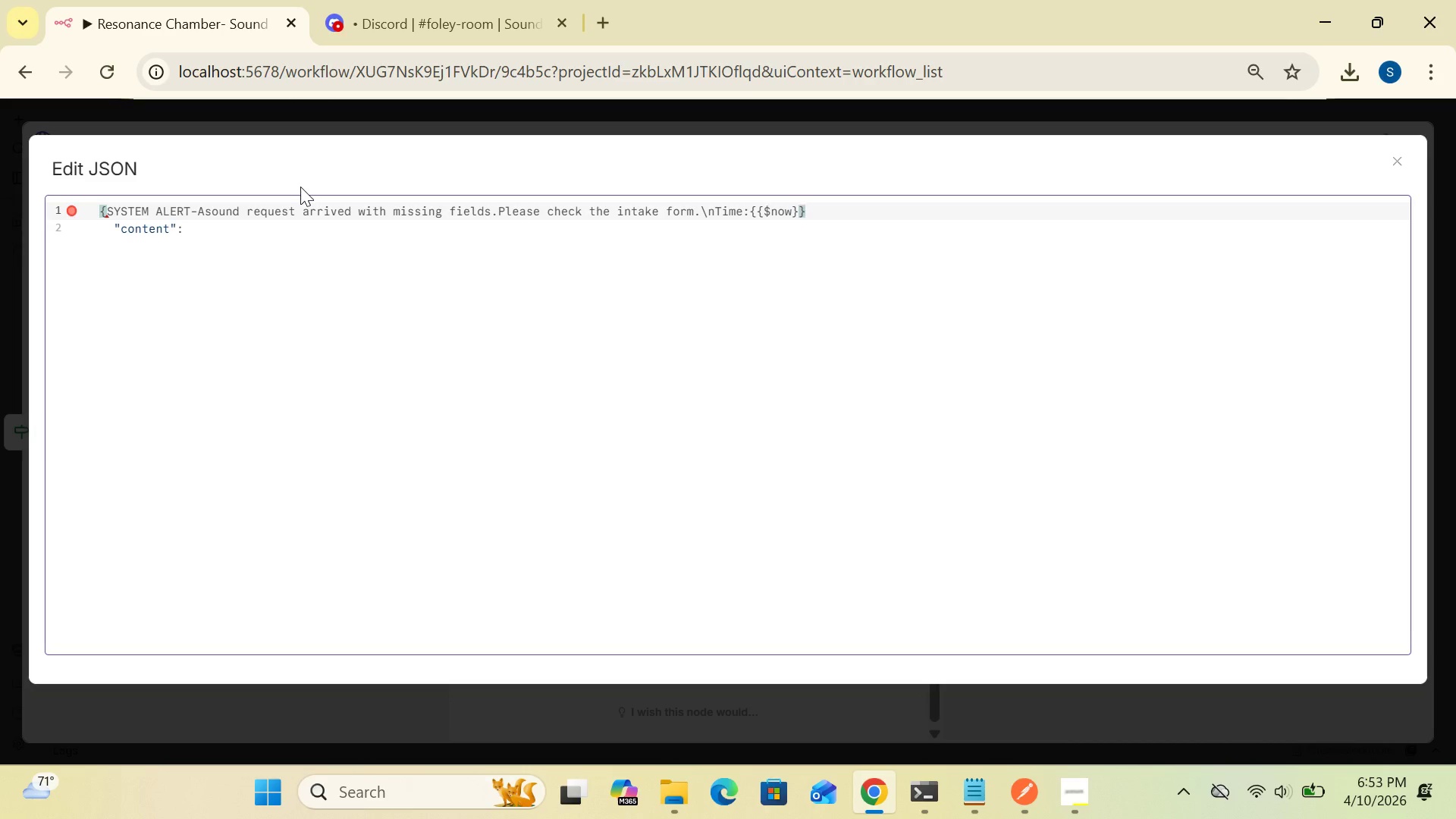 
wait(11.44)
 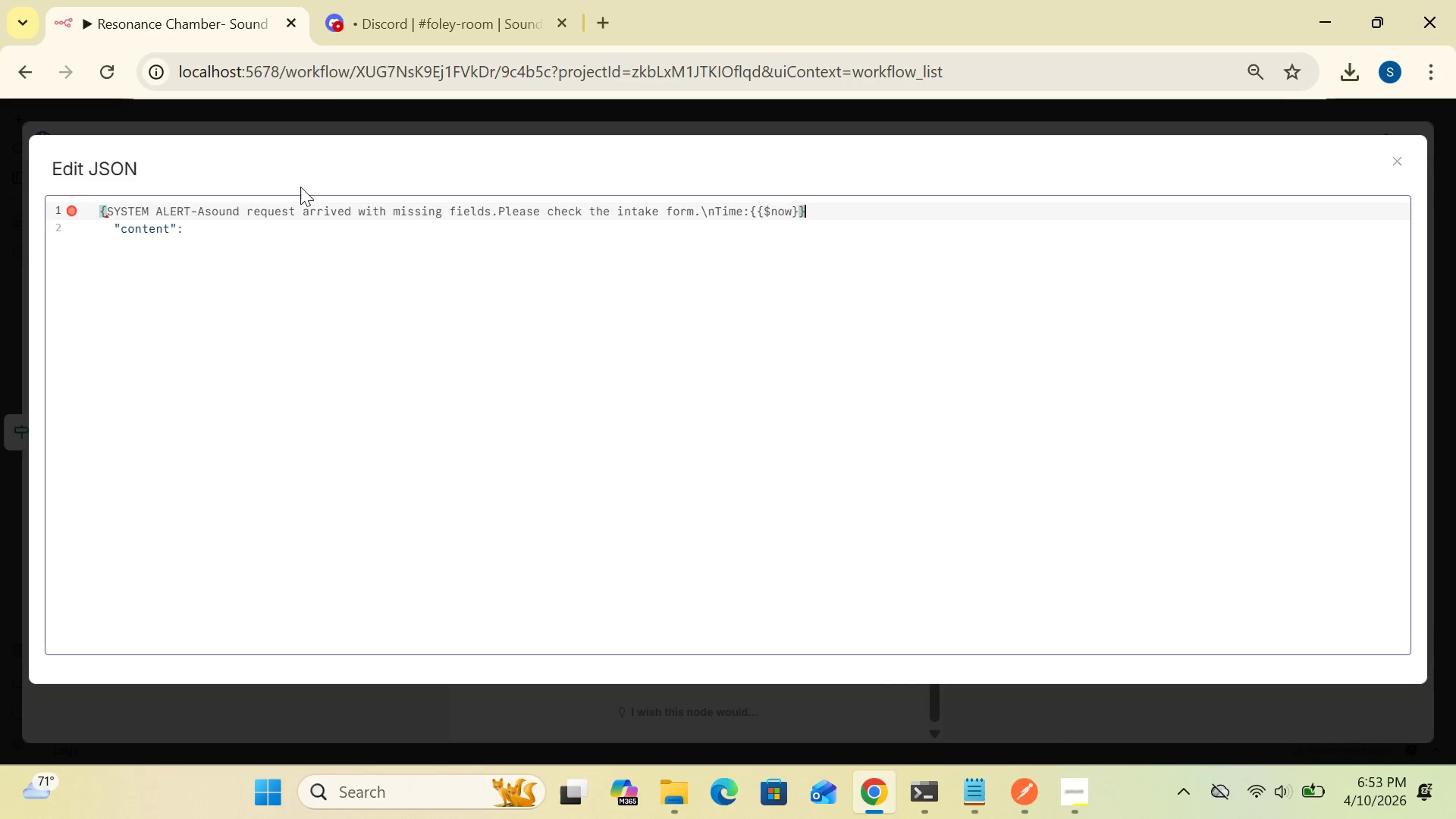 
key(Shift+Quote)
 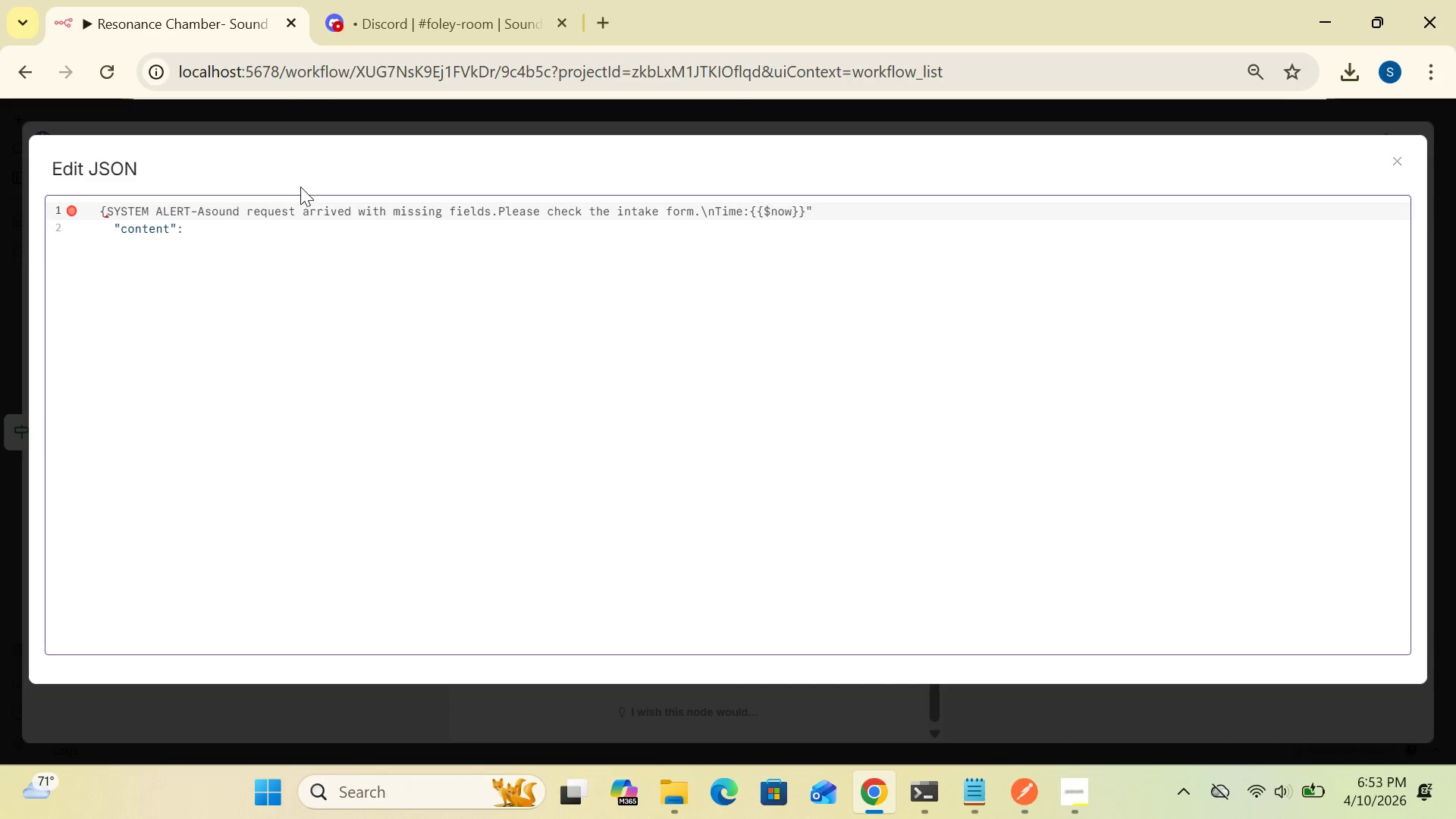 
wait(9.73)
 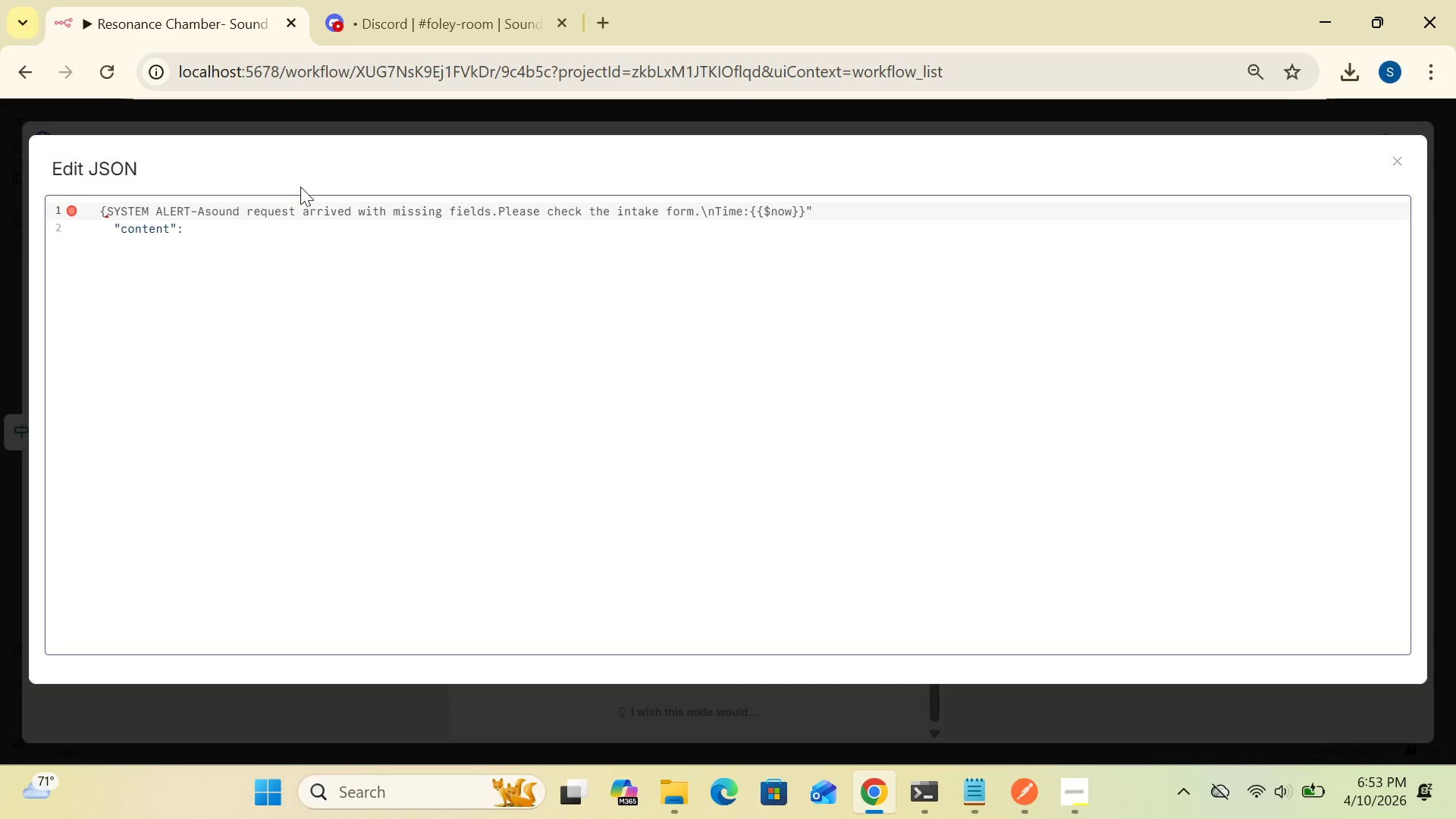 
left_click([202, 240])
 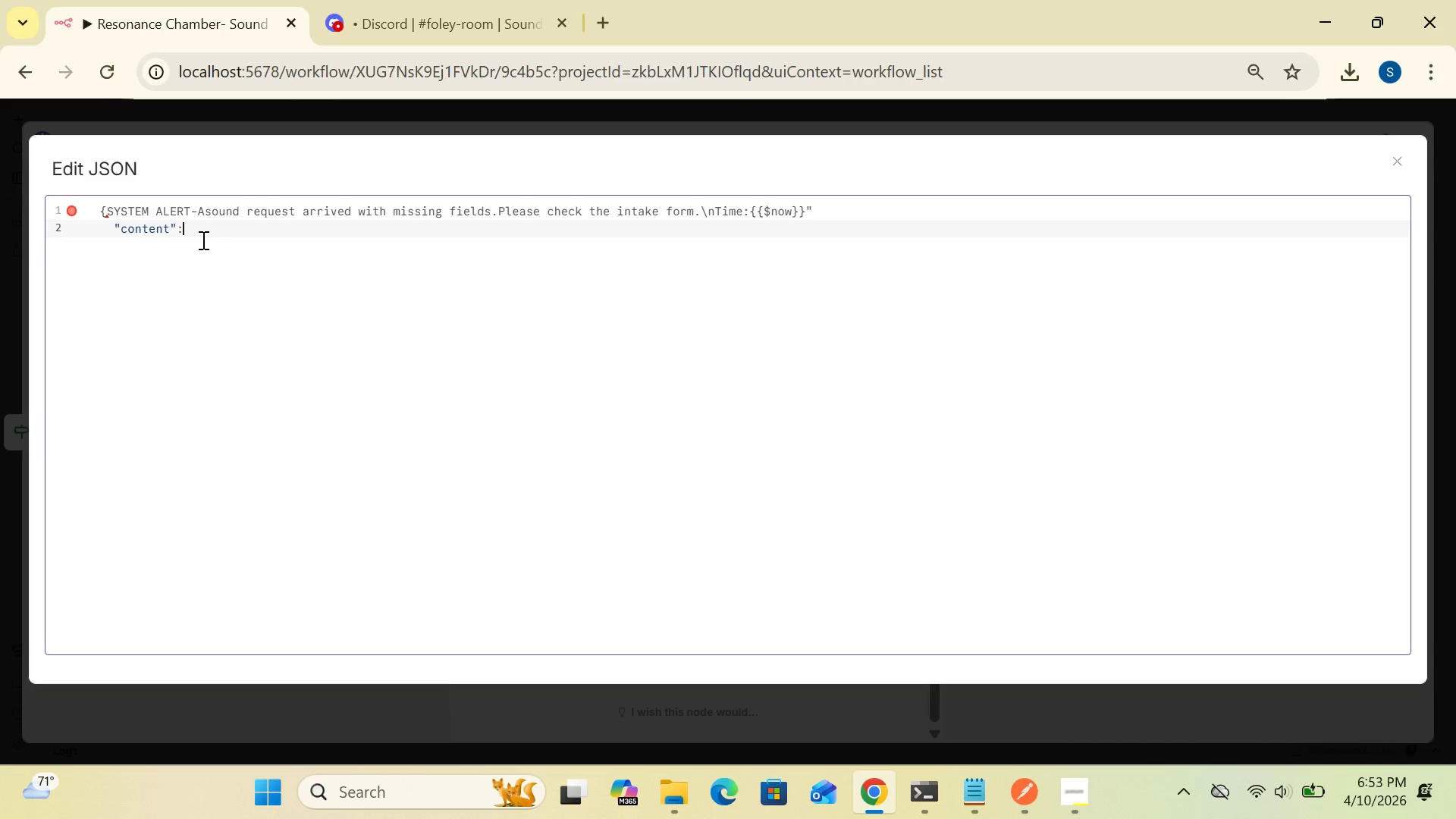 
hold_key(key=Backspace, duration=0.45)
 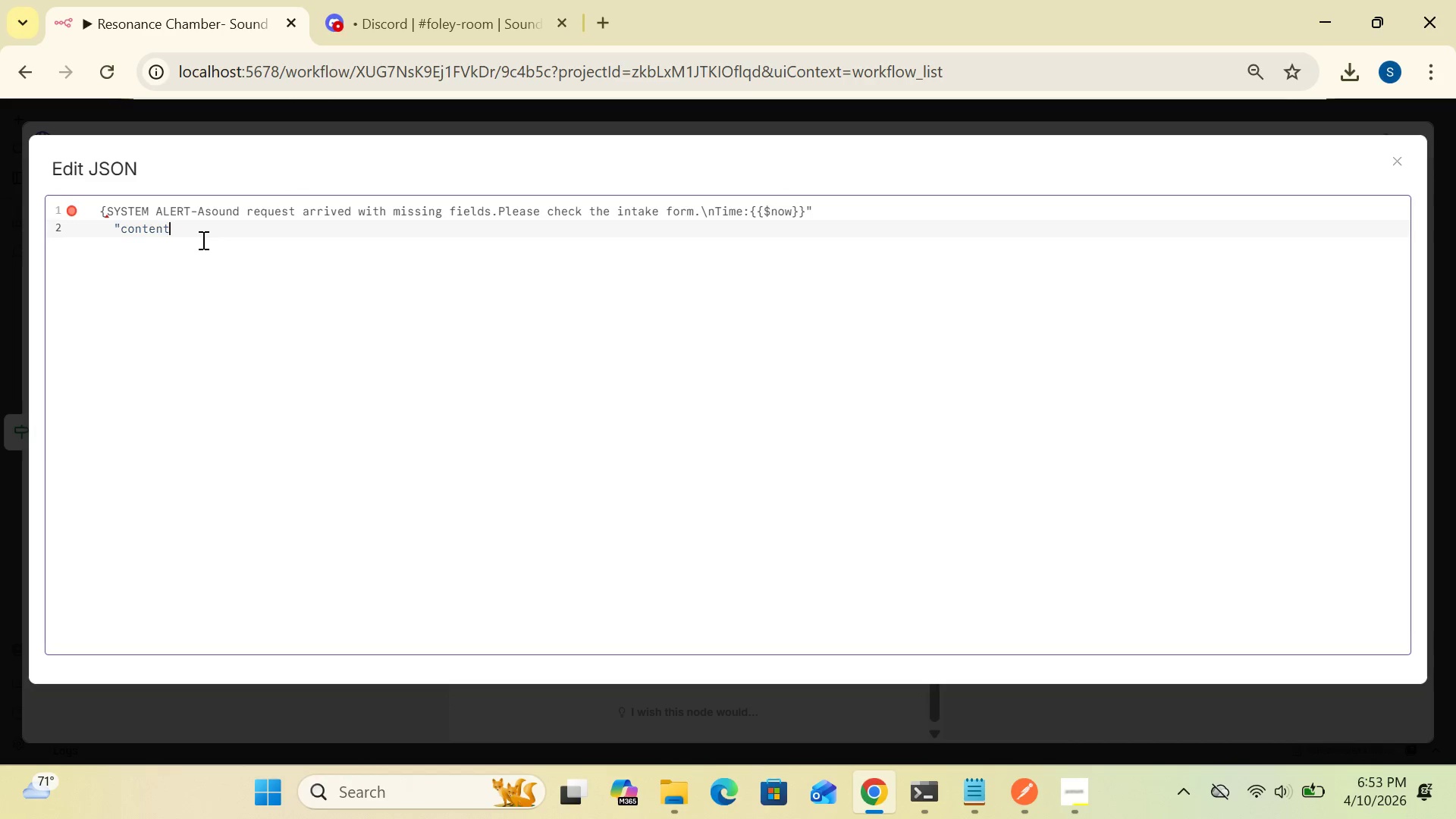 
key(Backspace)
 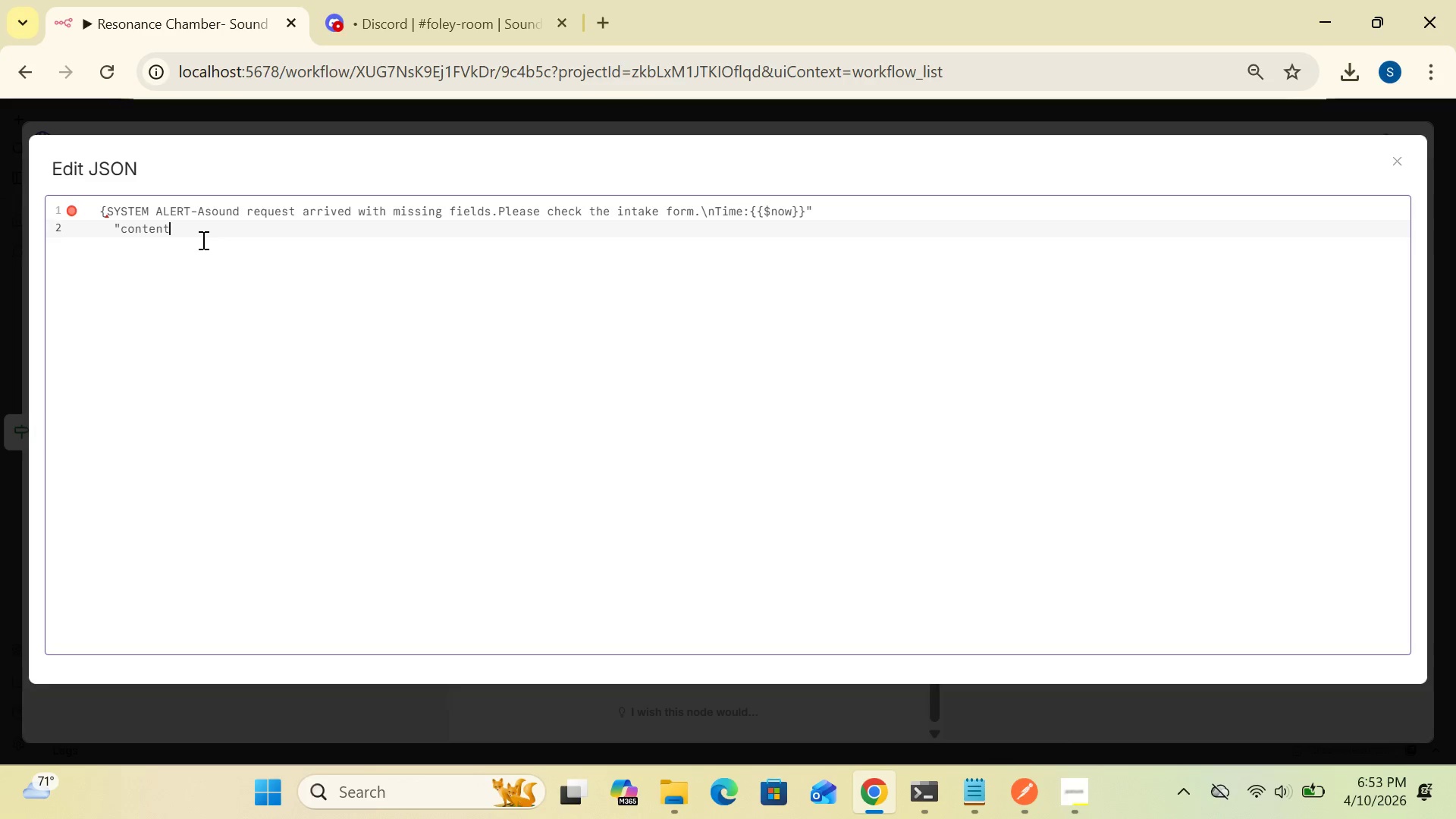 
key(Backspace)
 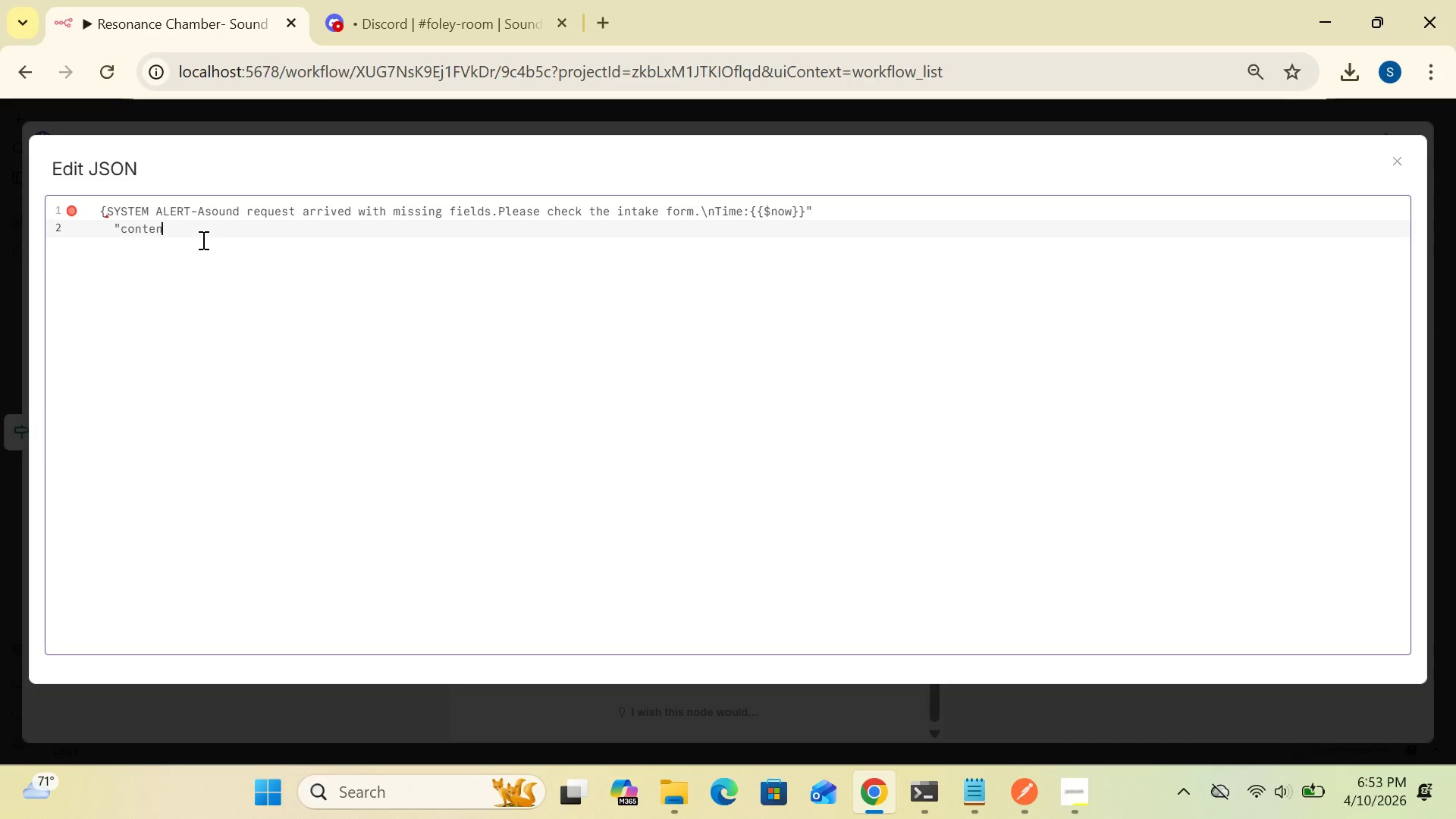 
key(Backspace)
 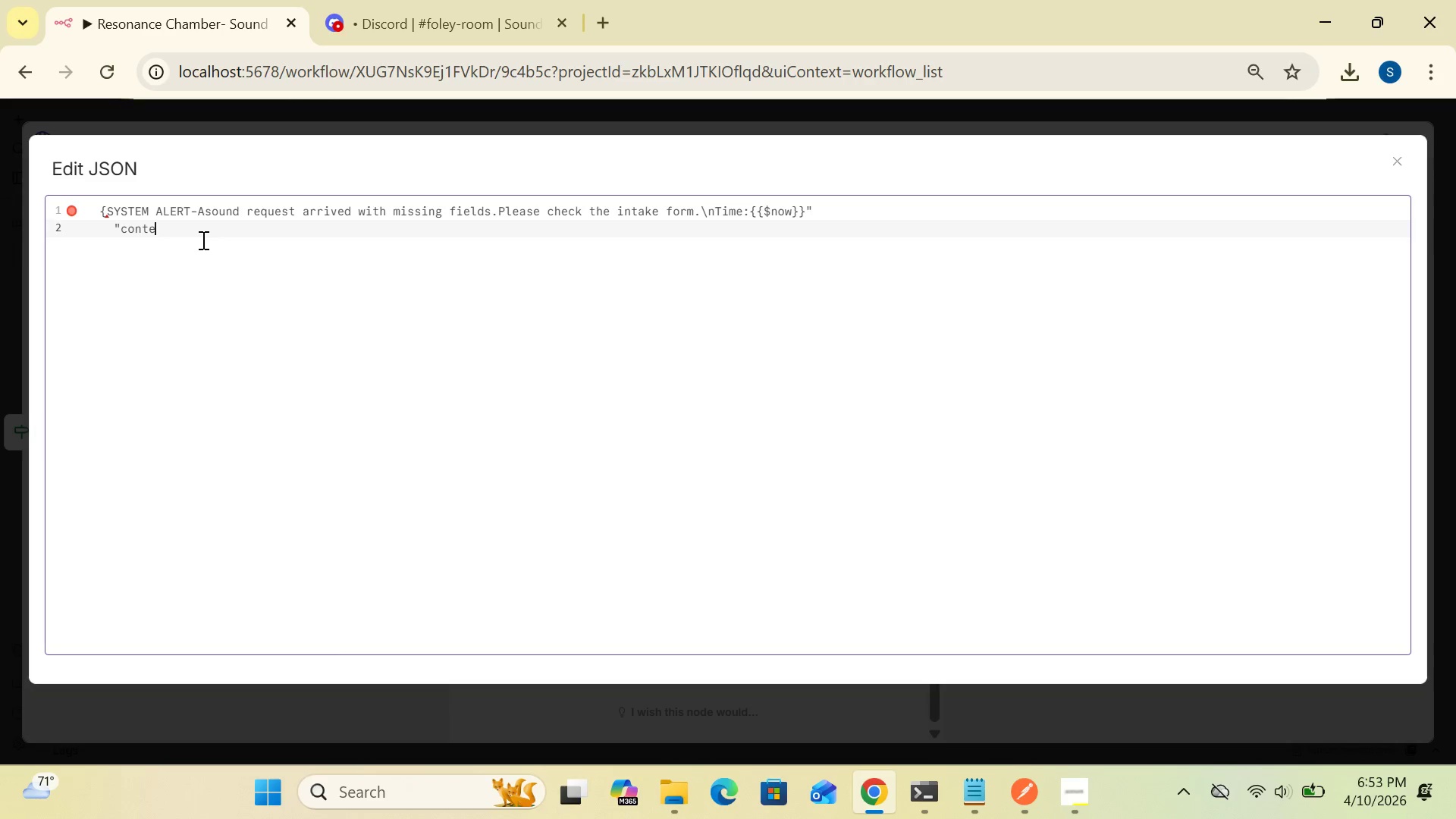 
key(Backspace)
 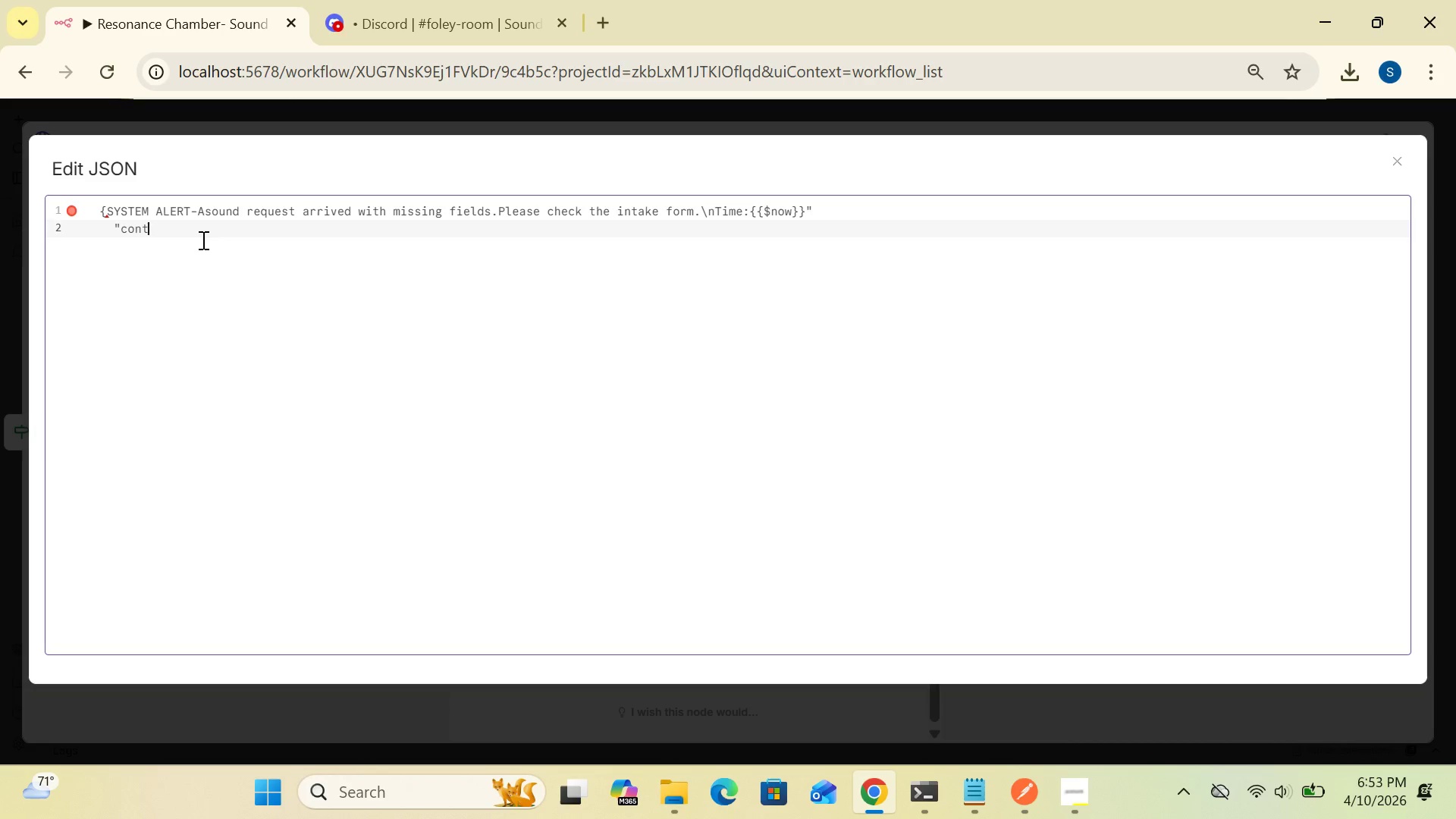 
key(Backspace)
 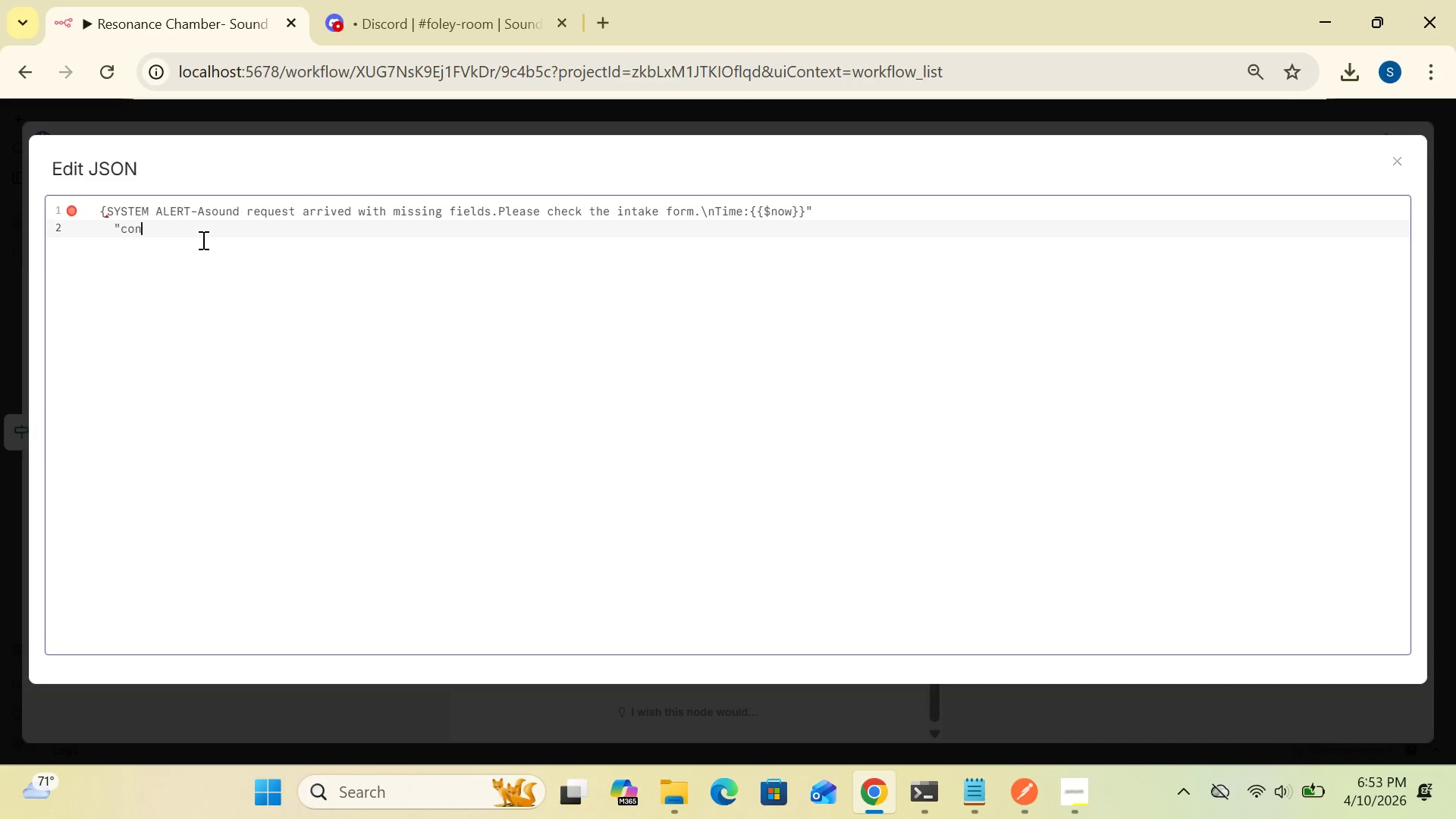 
key(Backspace)
 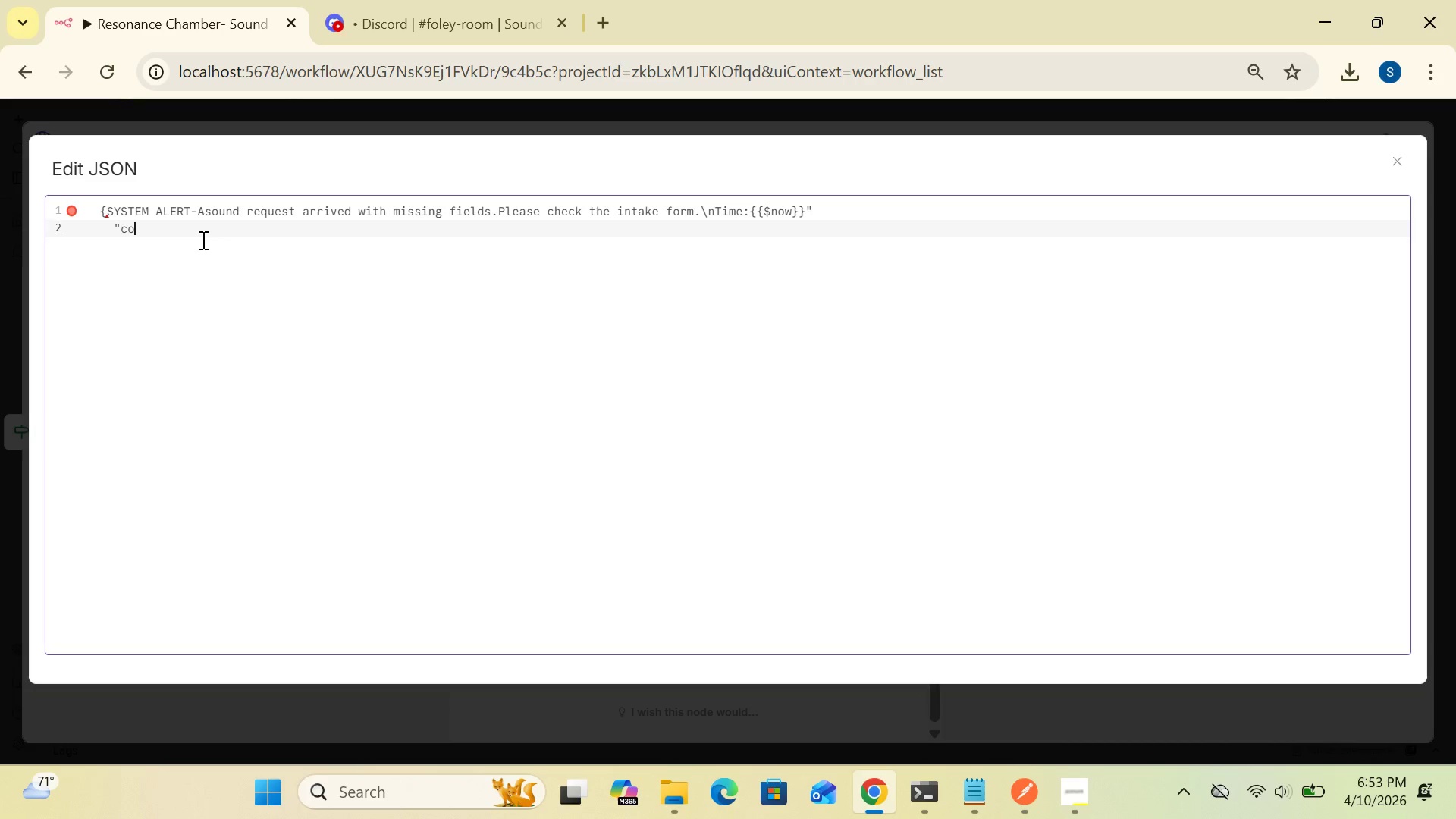 
key(Backspace)
 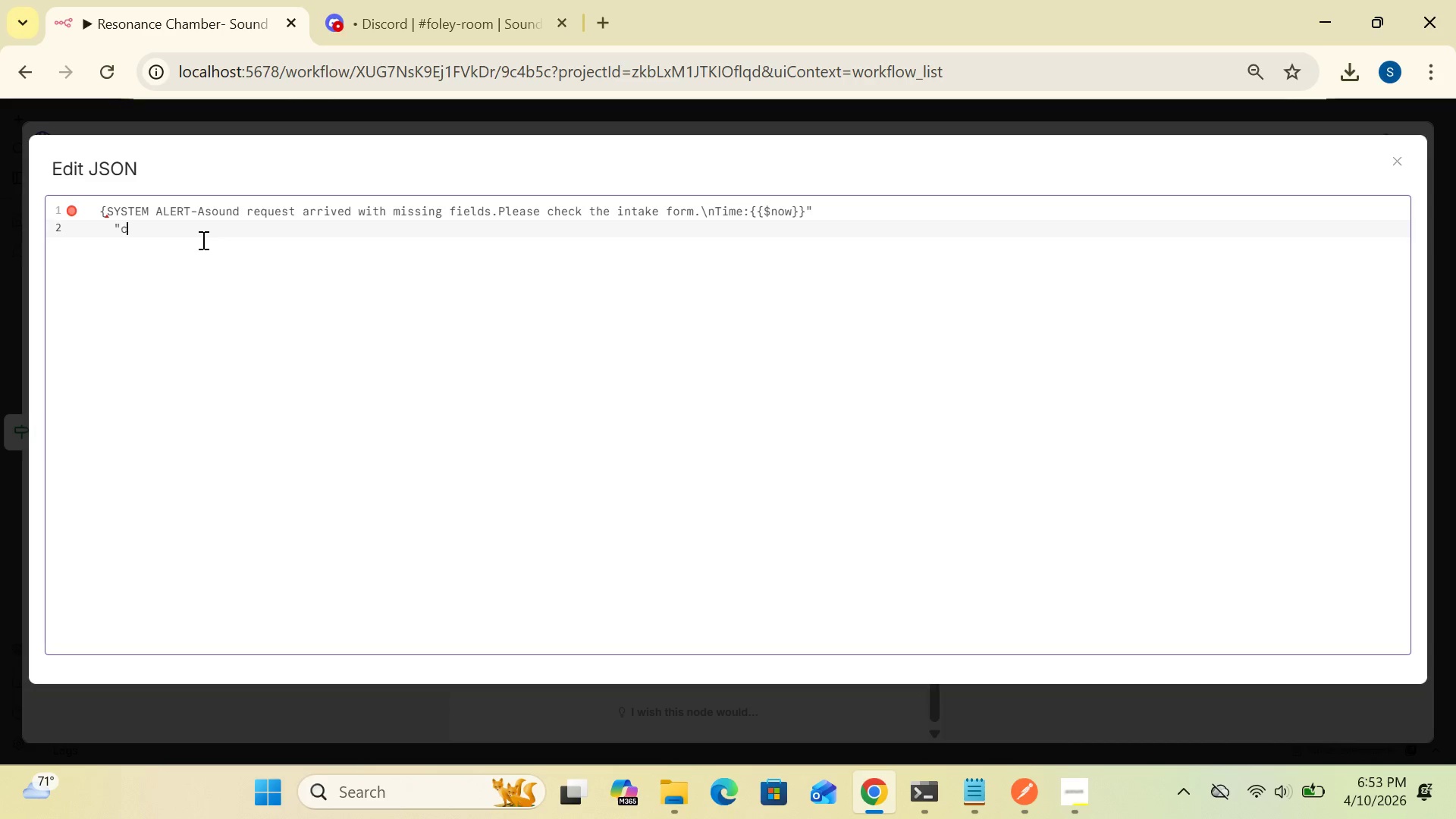 
key(Backspace)
 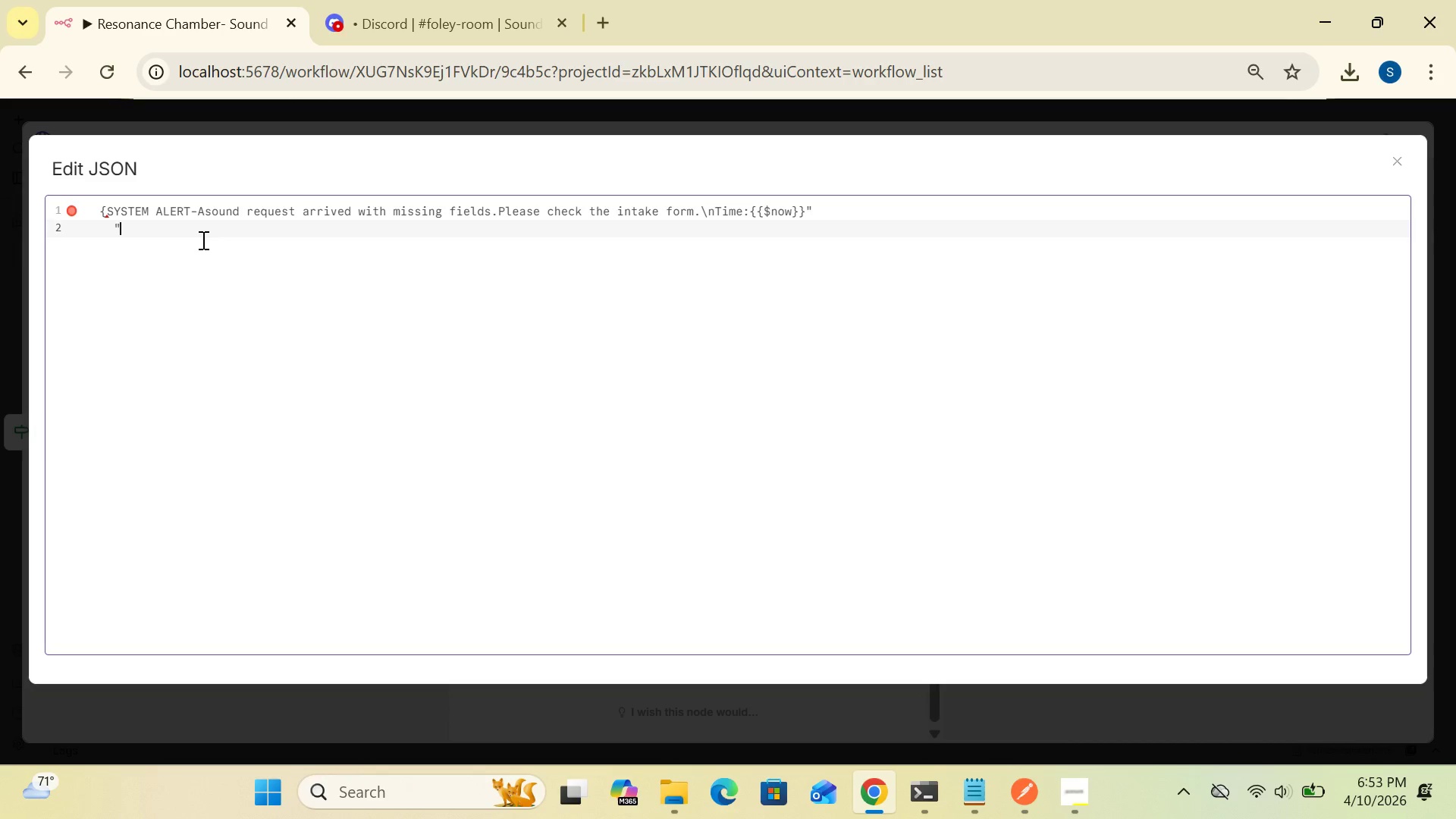 
key(Backspace)
 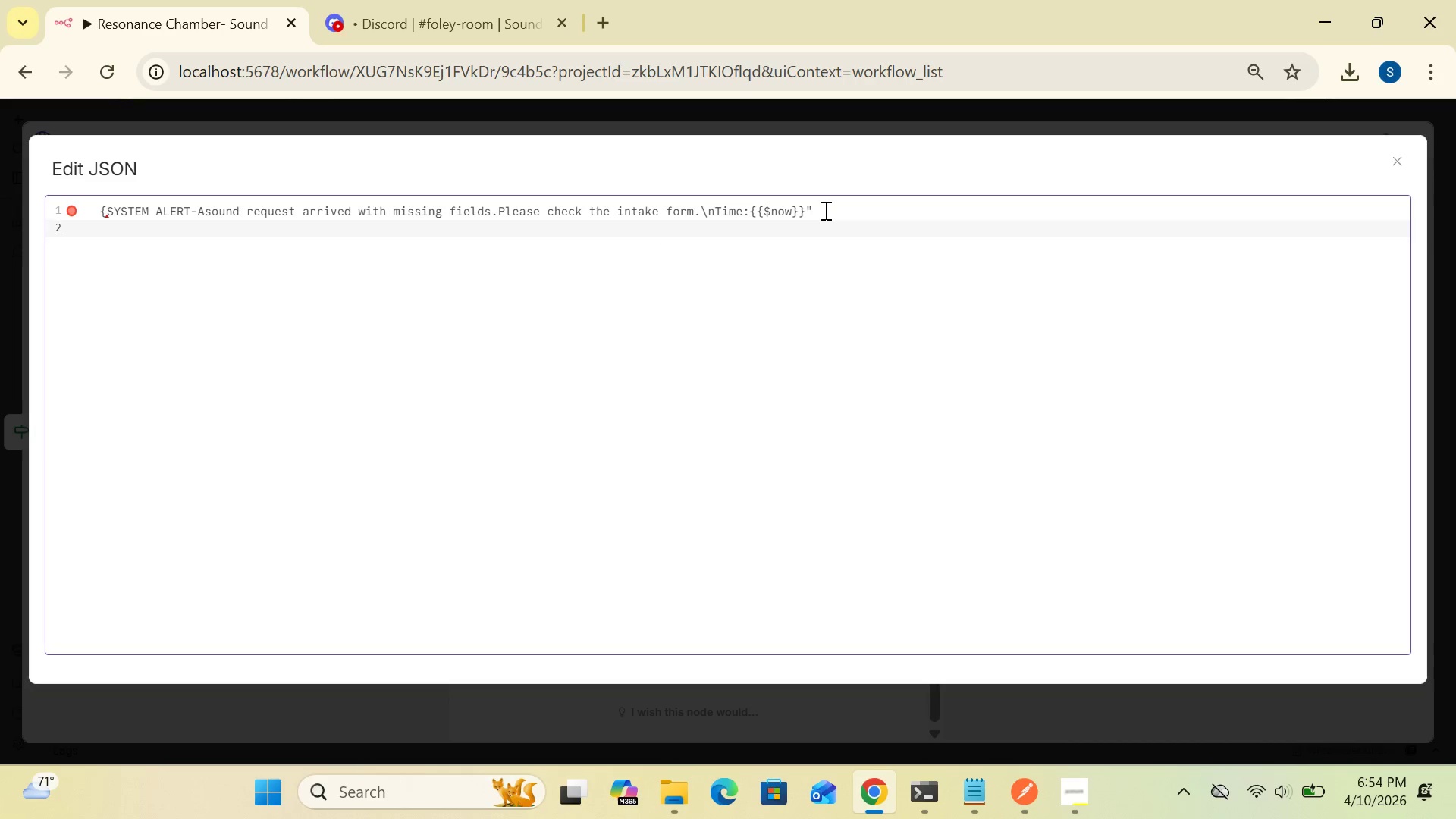 
wait(11.99)
 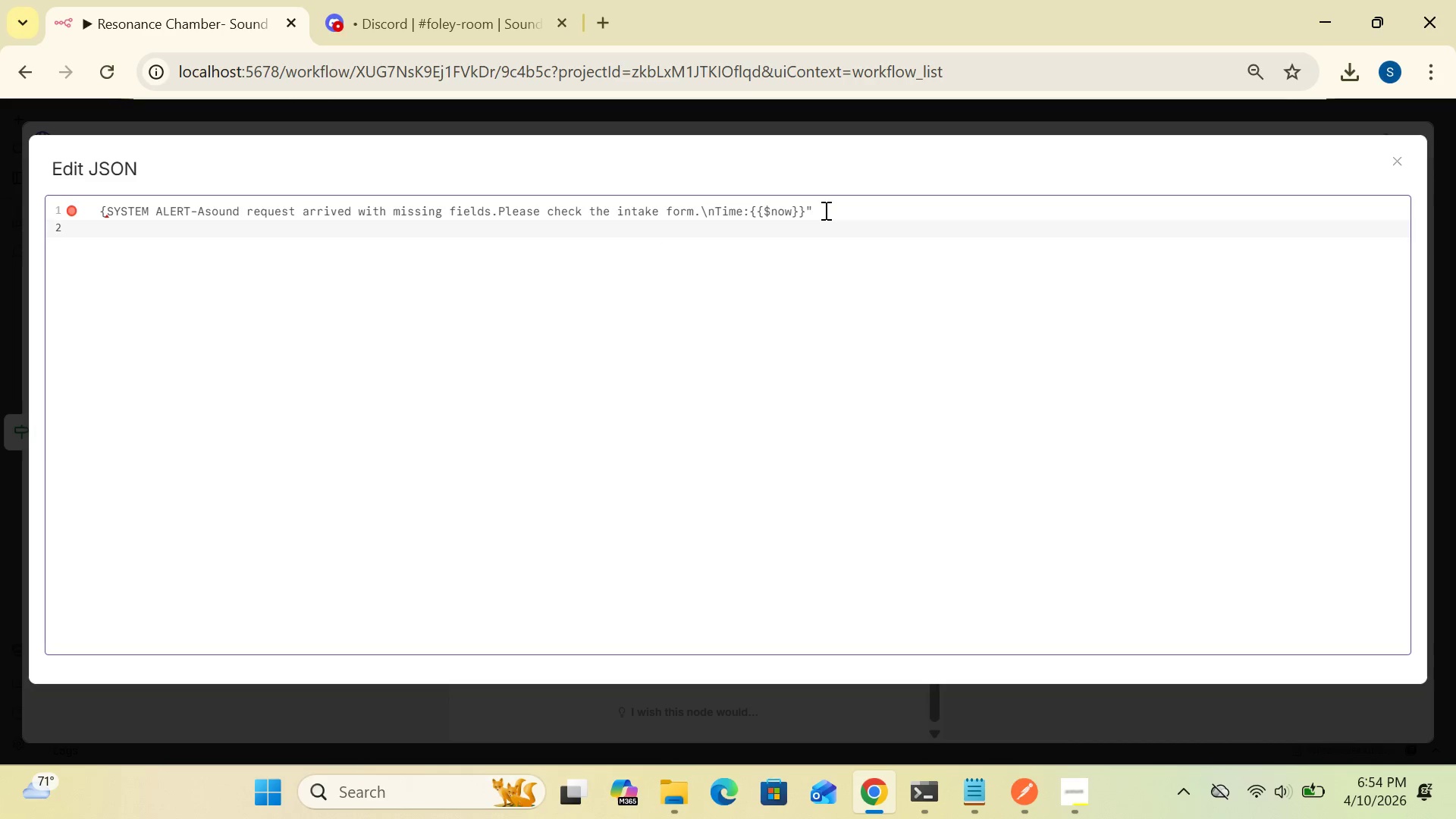 
left_click([104, 212])
 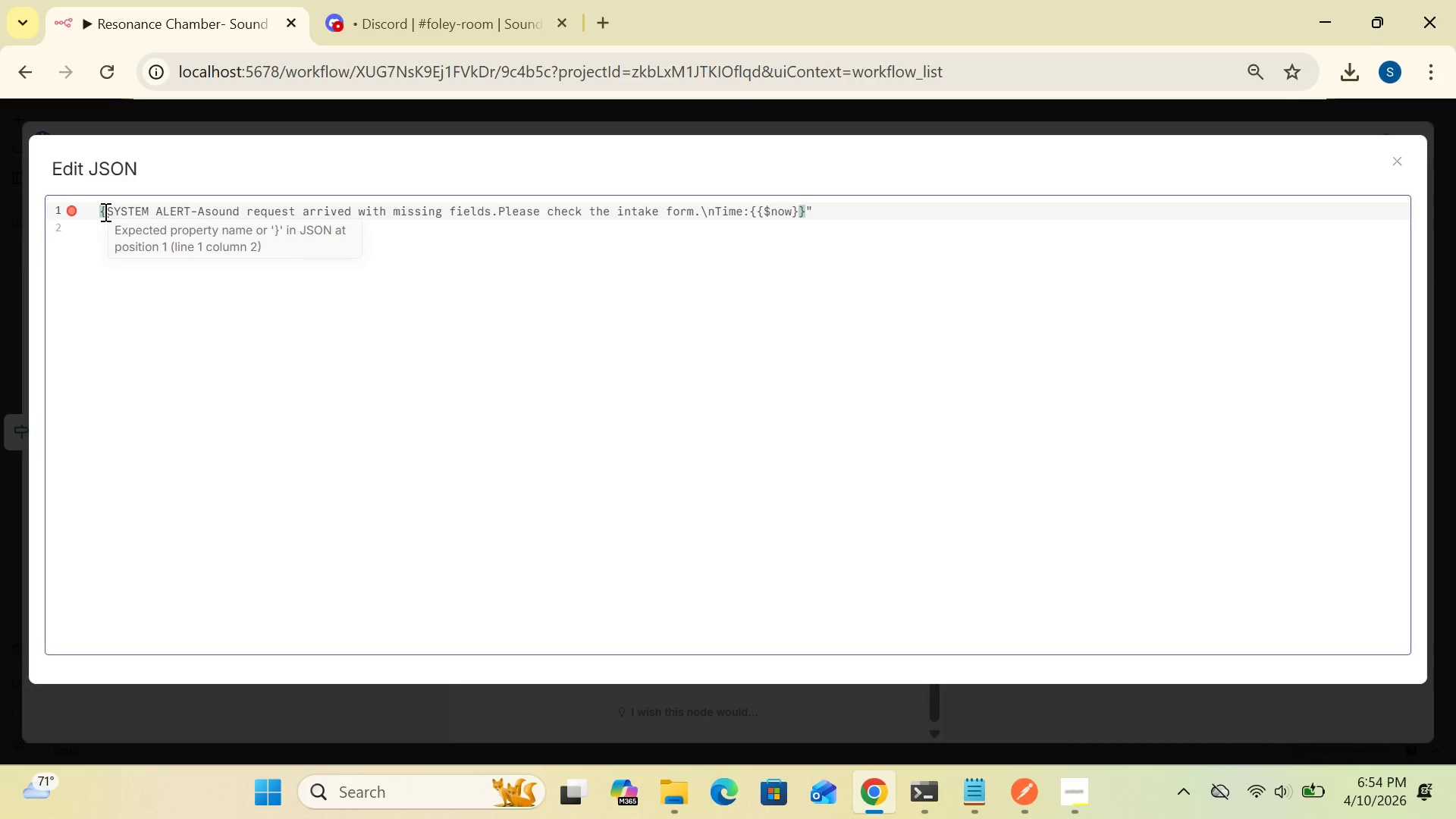 
key(Enter)
 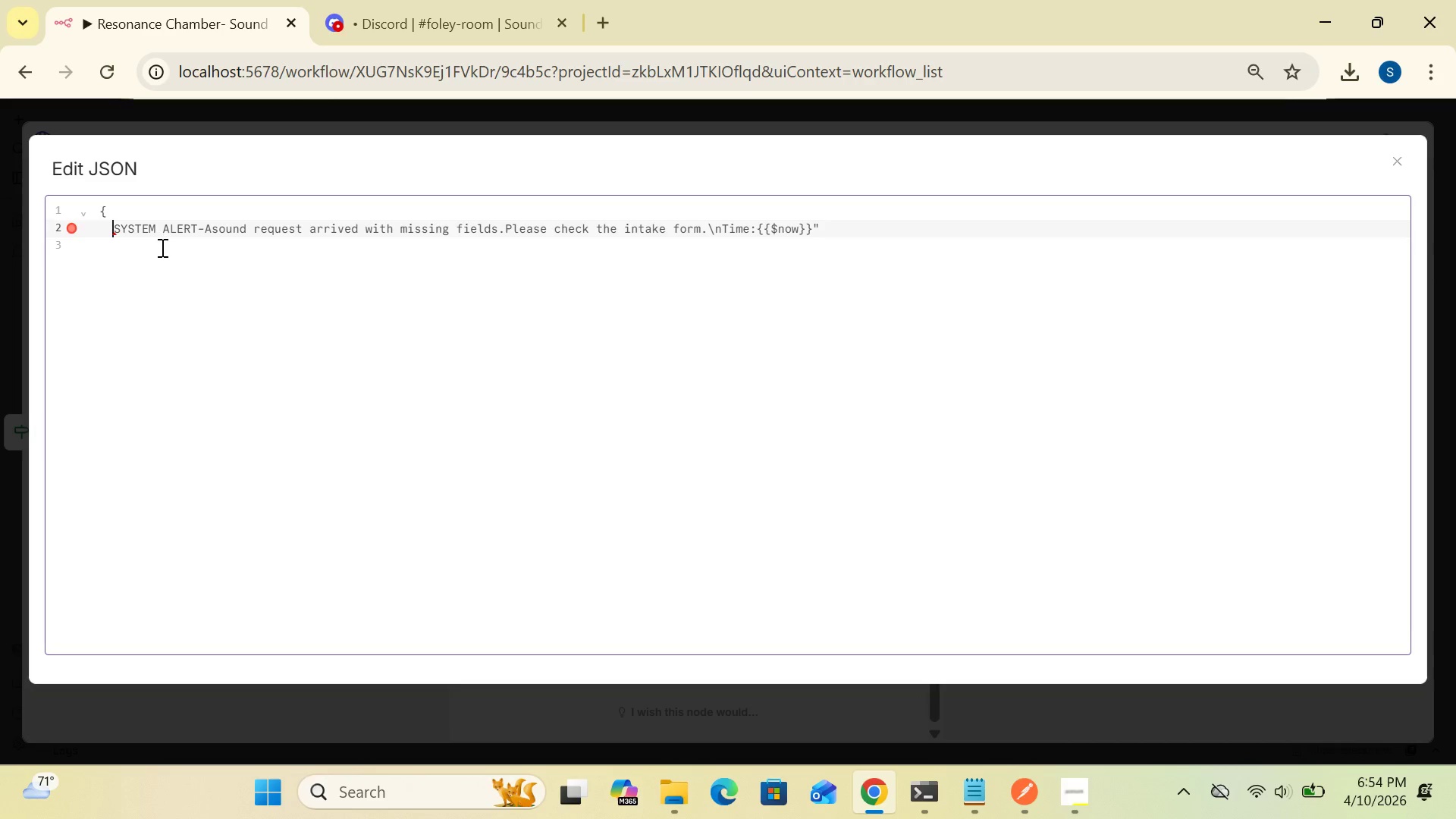 
wait(5.8)
 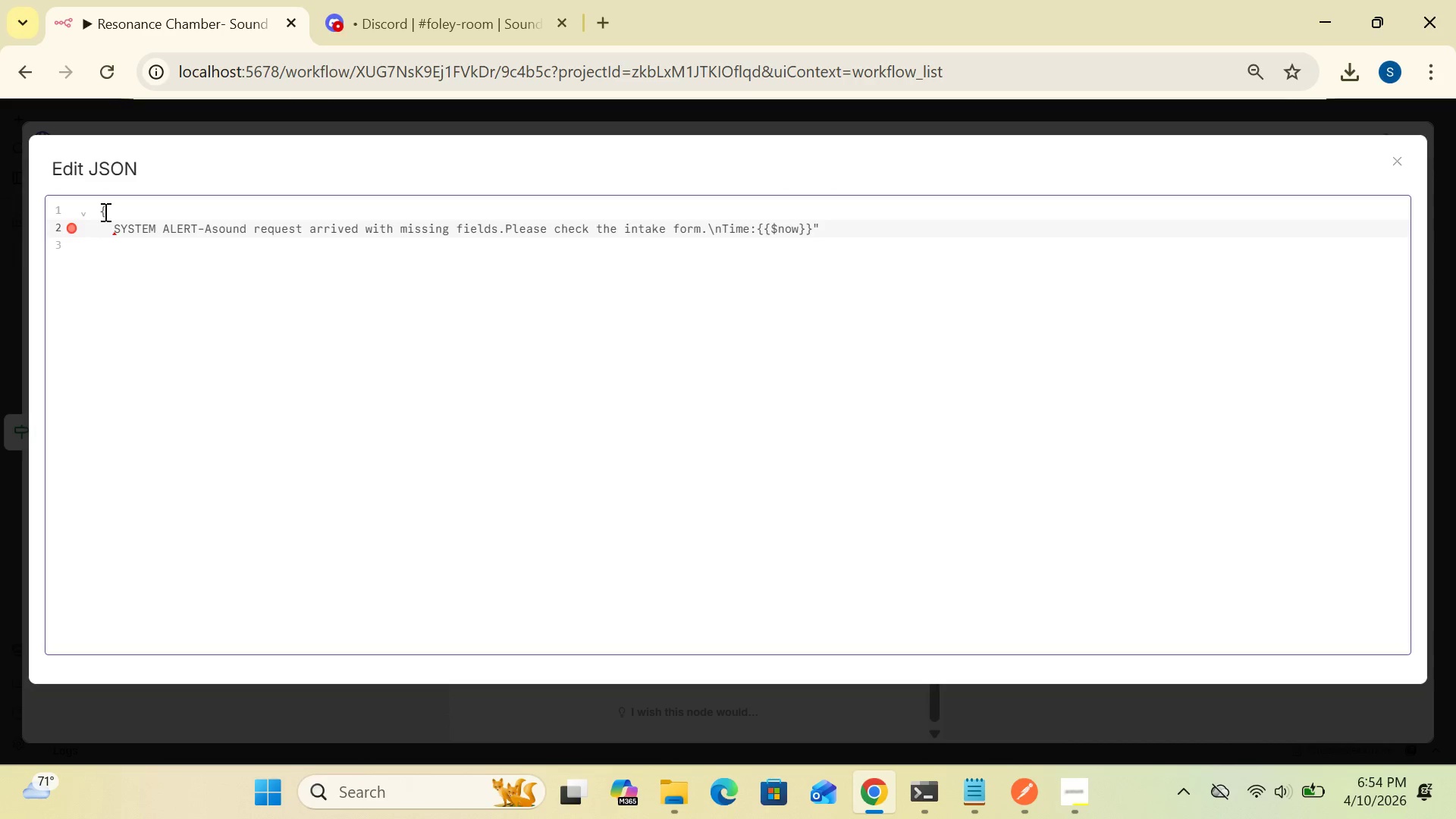 
type("content")
 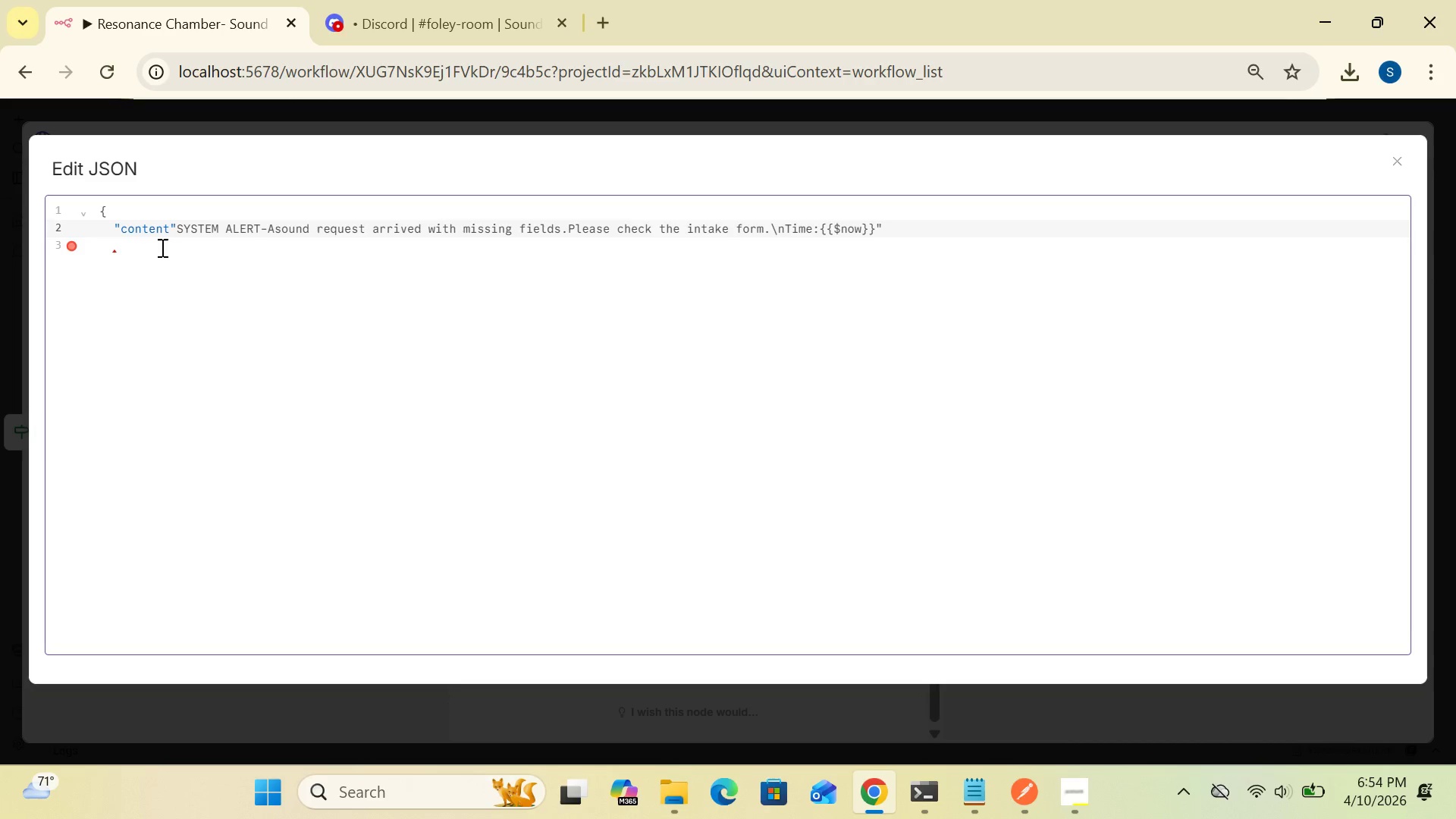 
key(Shift+Semicolon)
 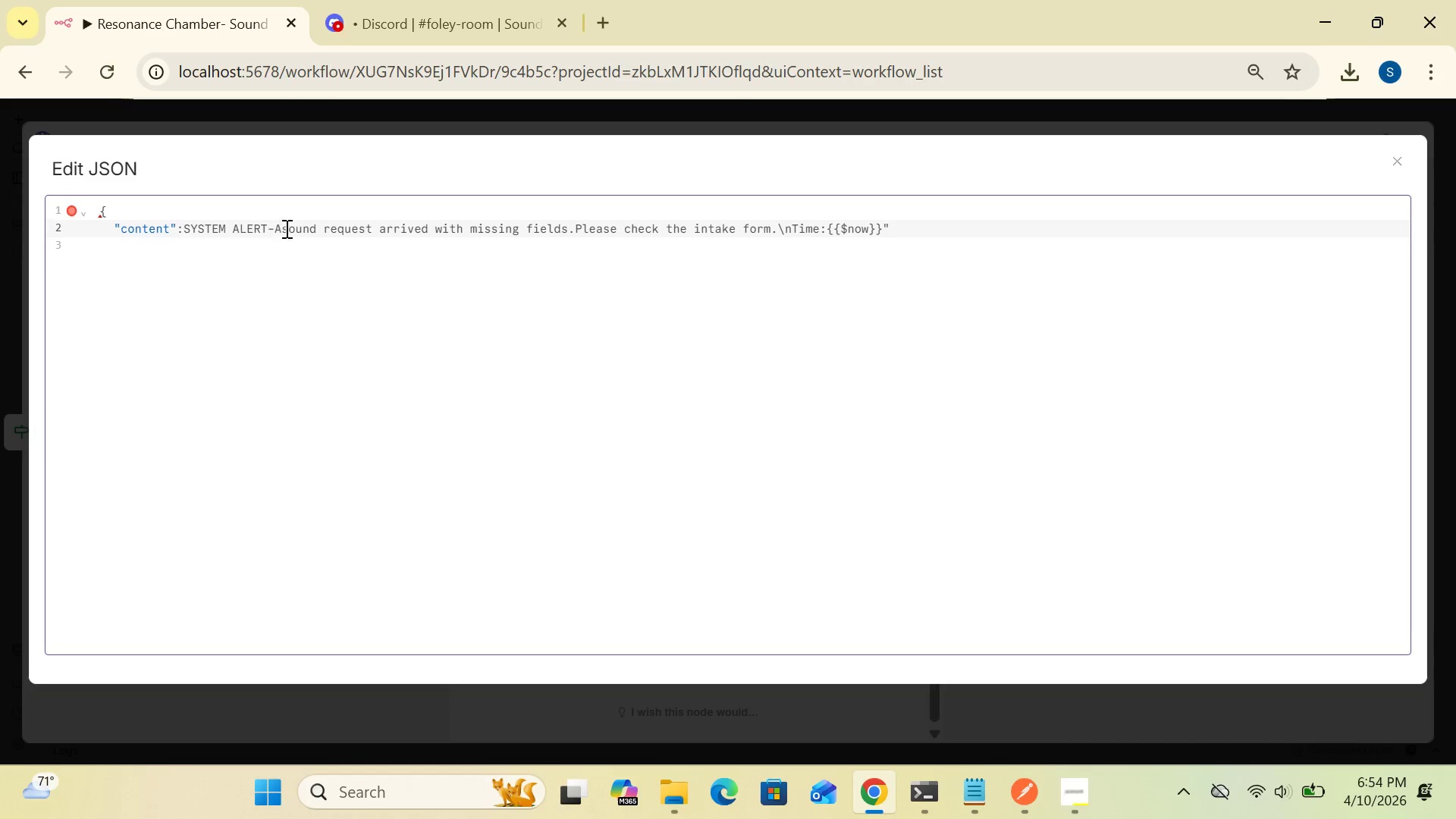 
wait(6.39)
 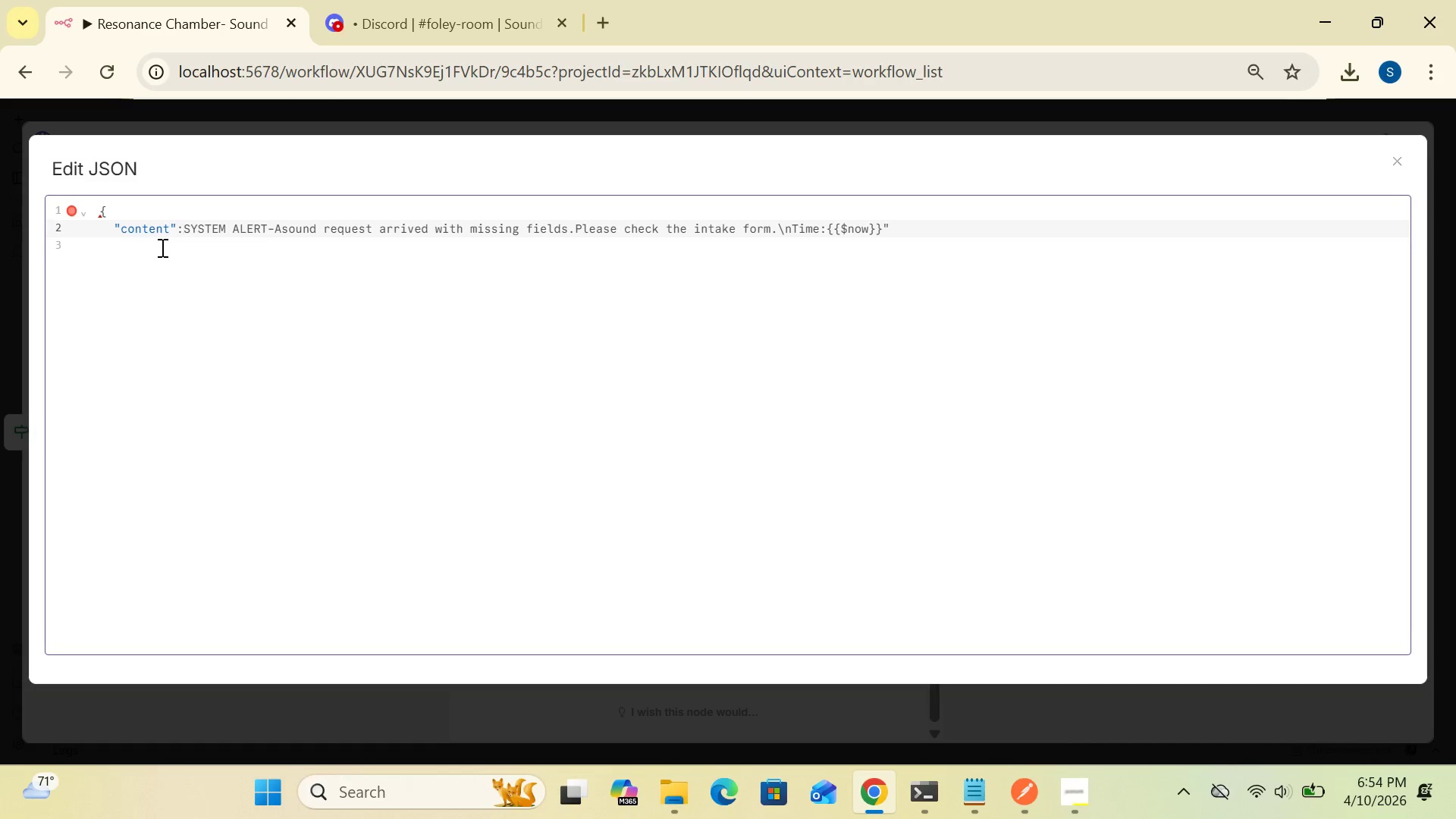 
left_click([279, 228])
 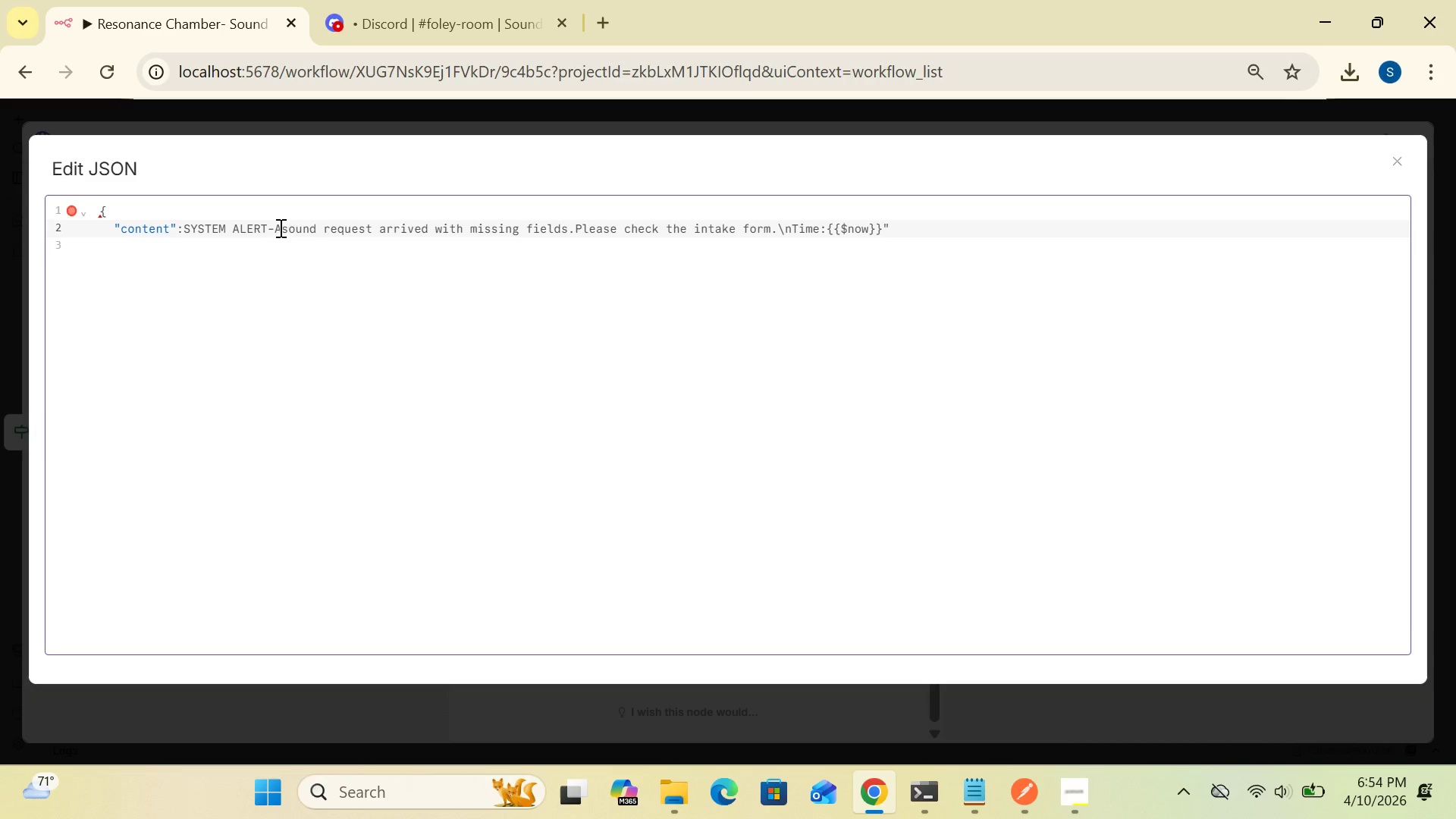 
key(Space)
 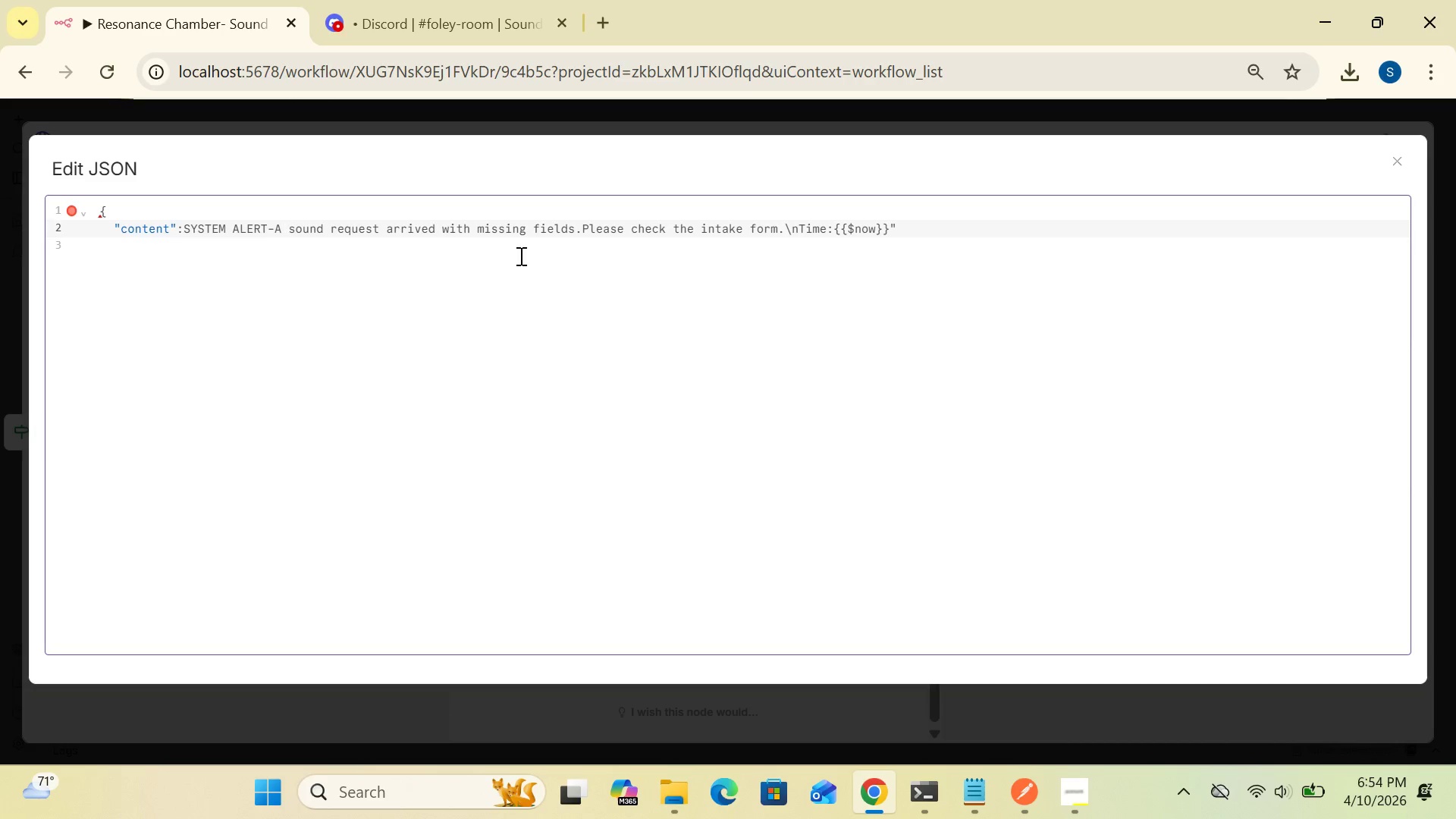 
wait(10.0)
 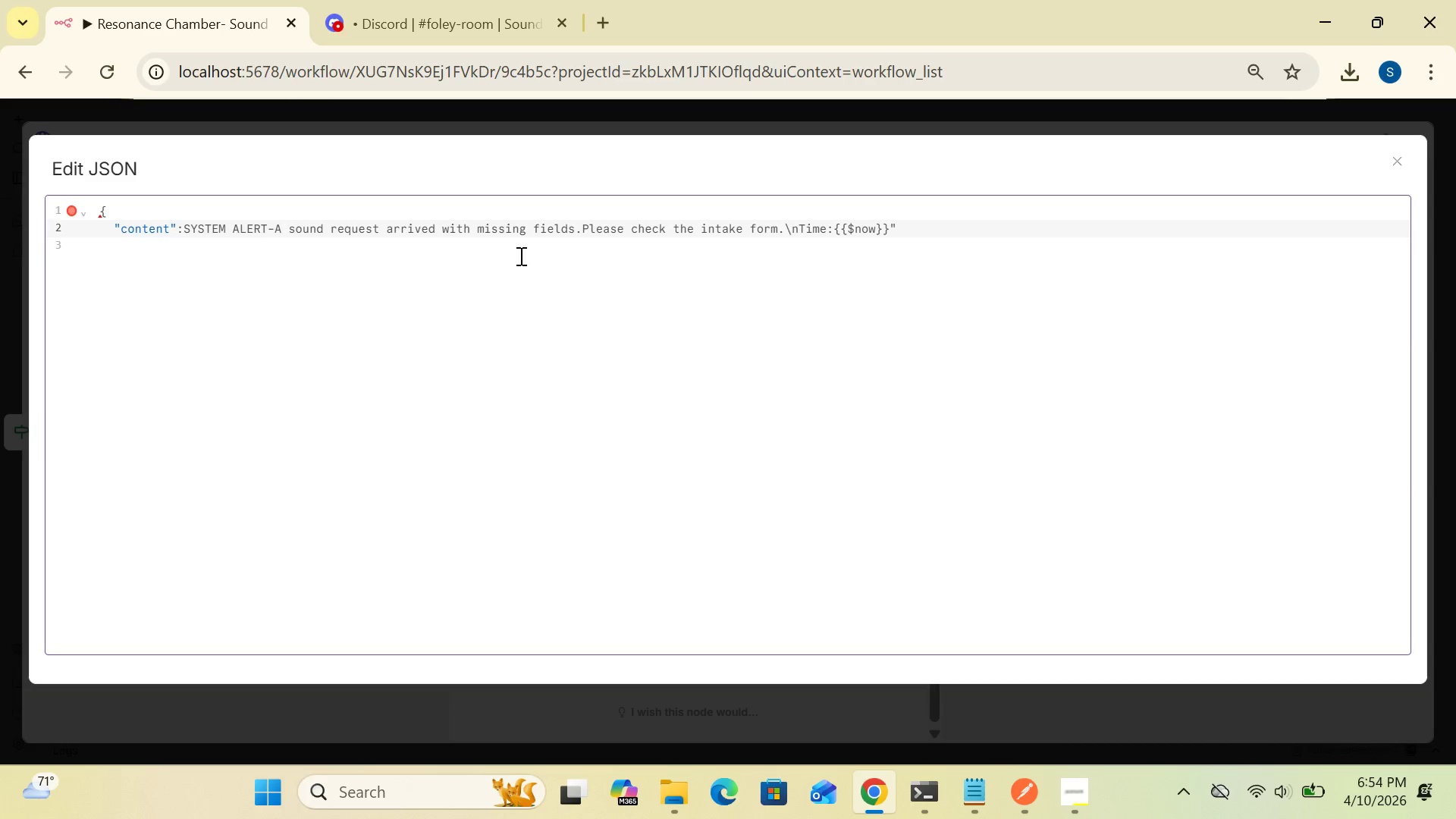 
left_click([925, 225])
 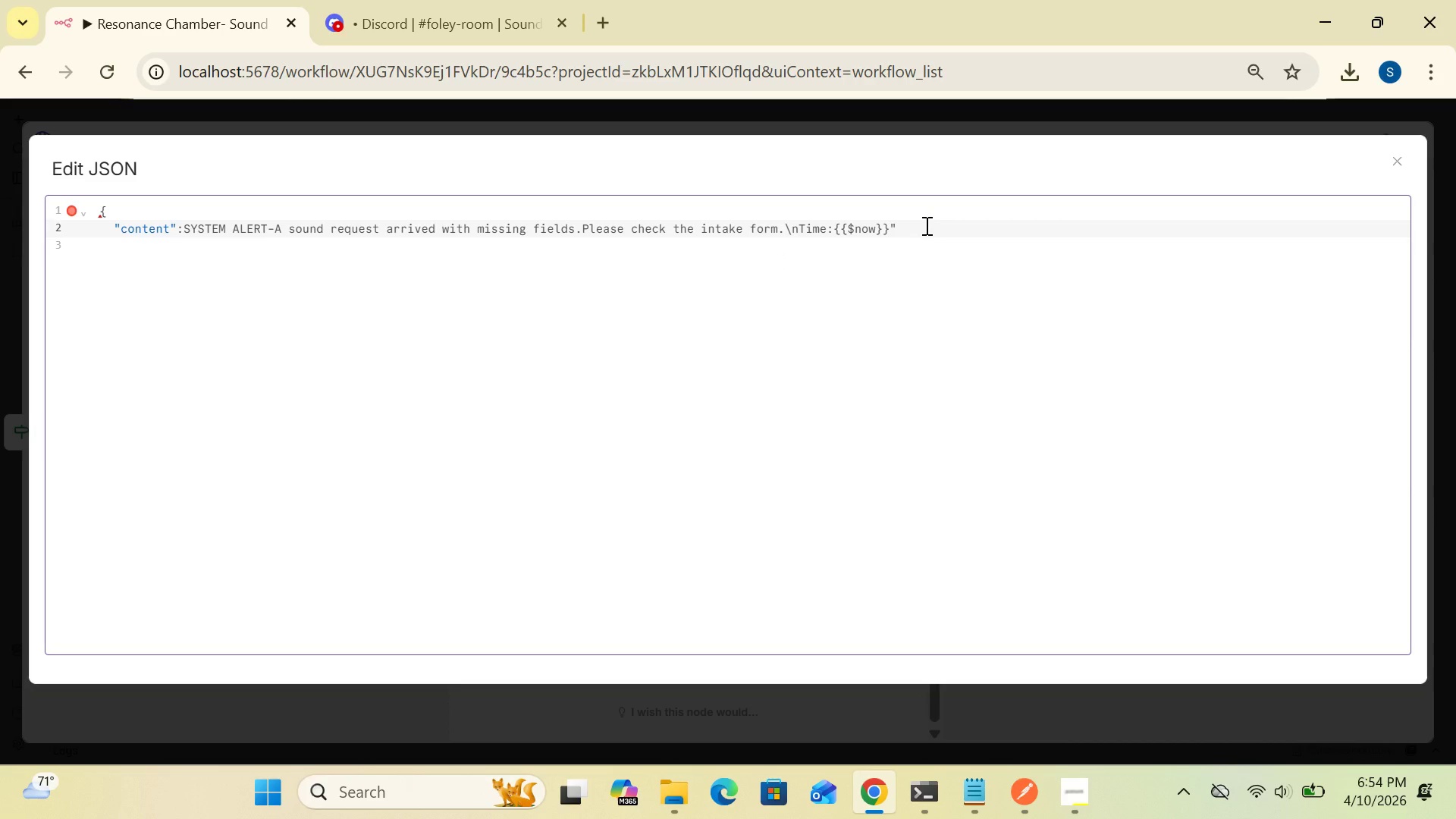 
key(Enter)
 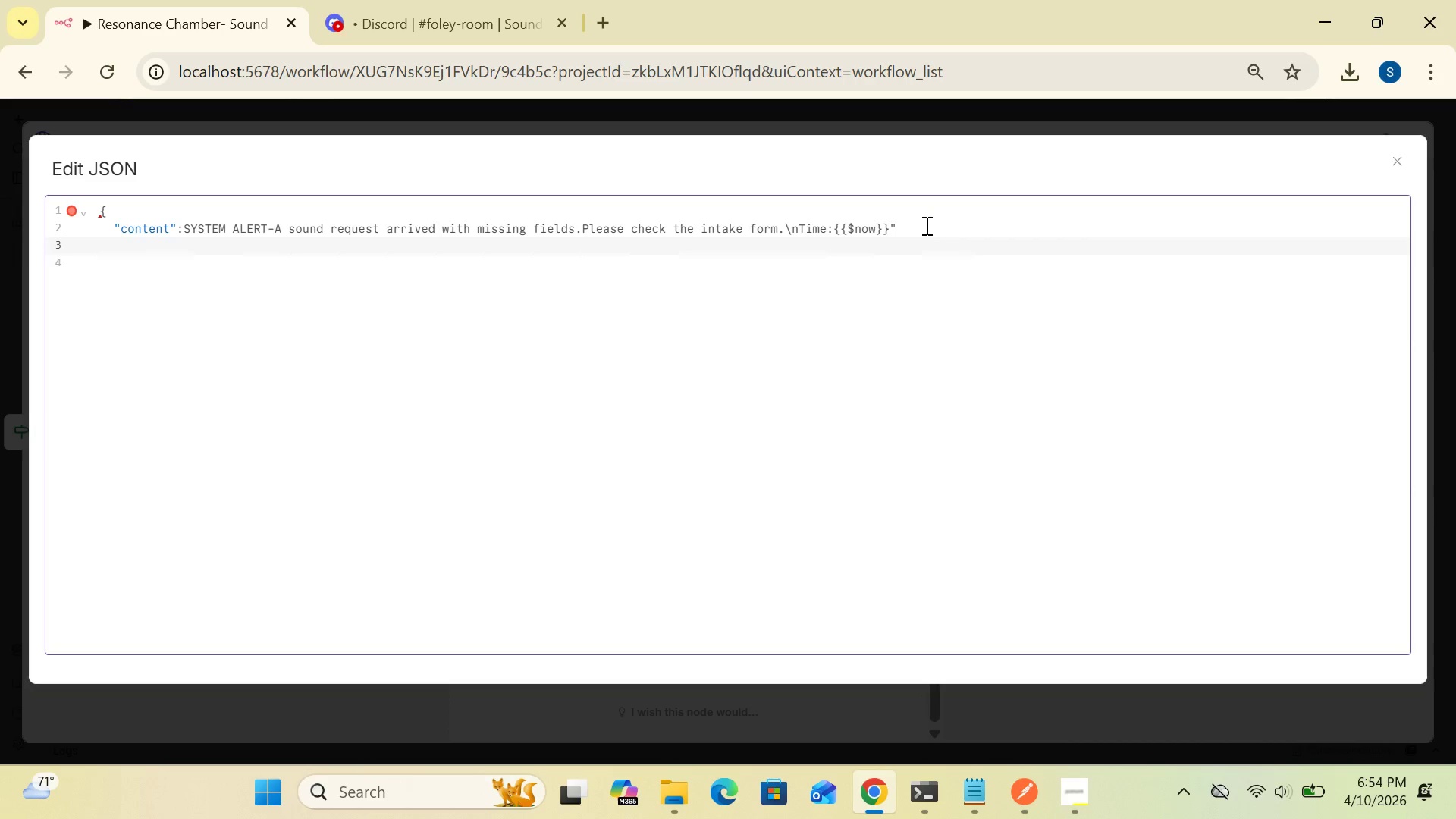 
key(Shift+BracketRight)
 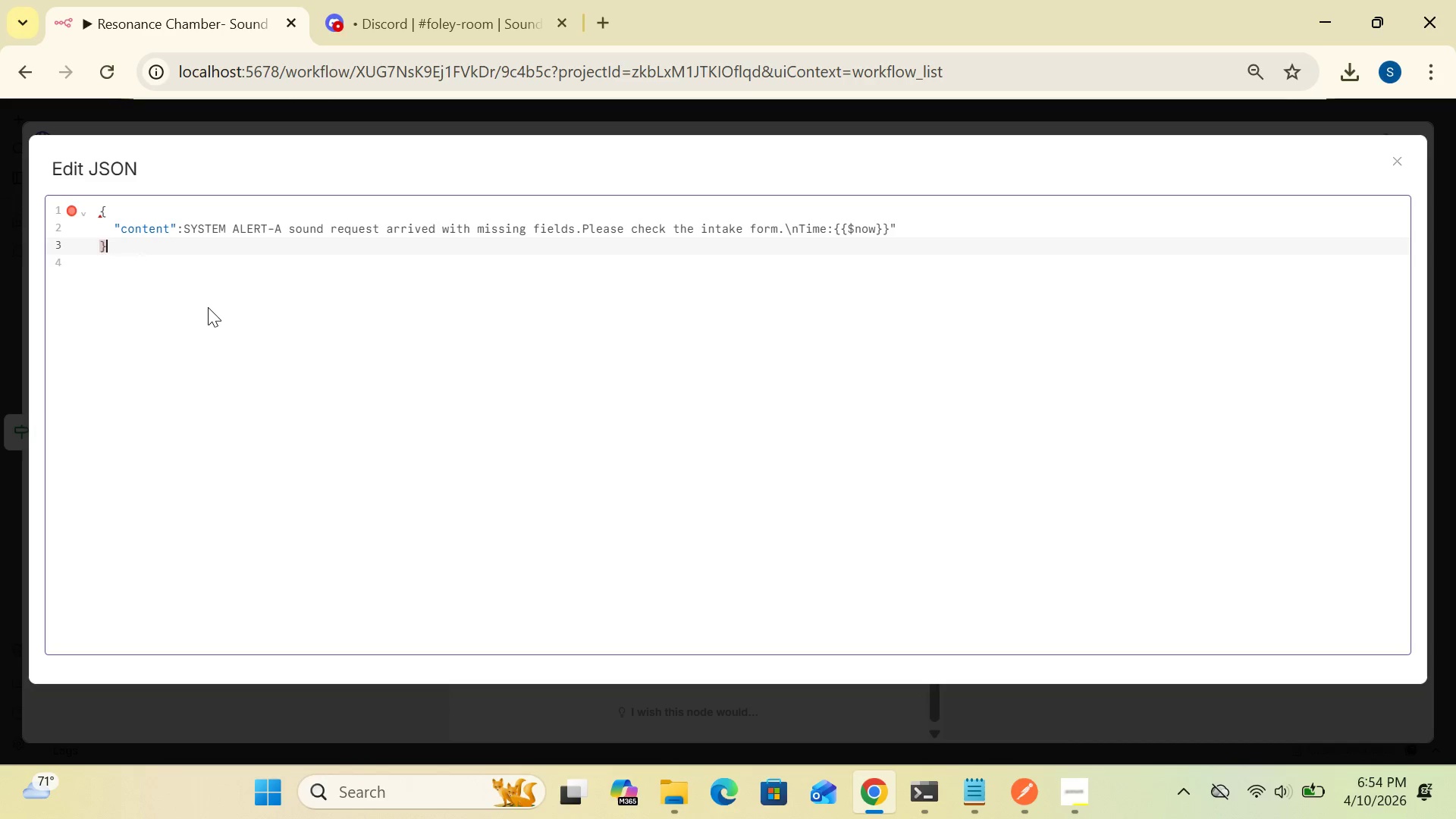 
wait(8.67)
 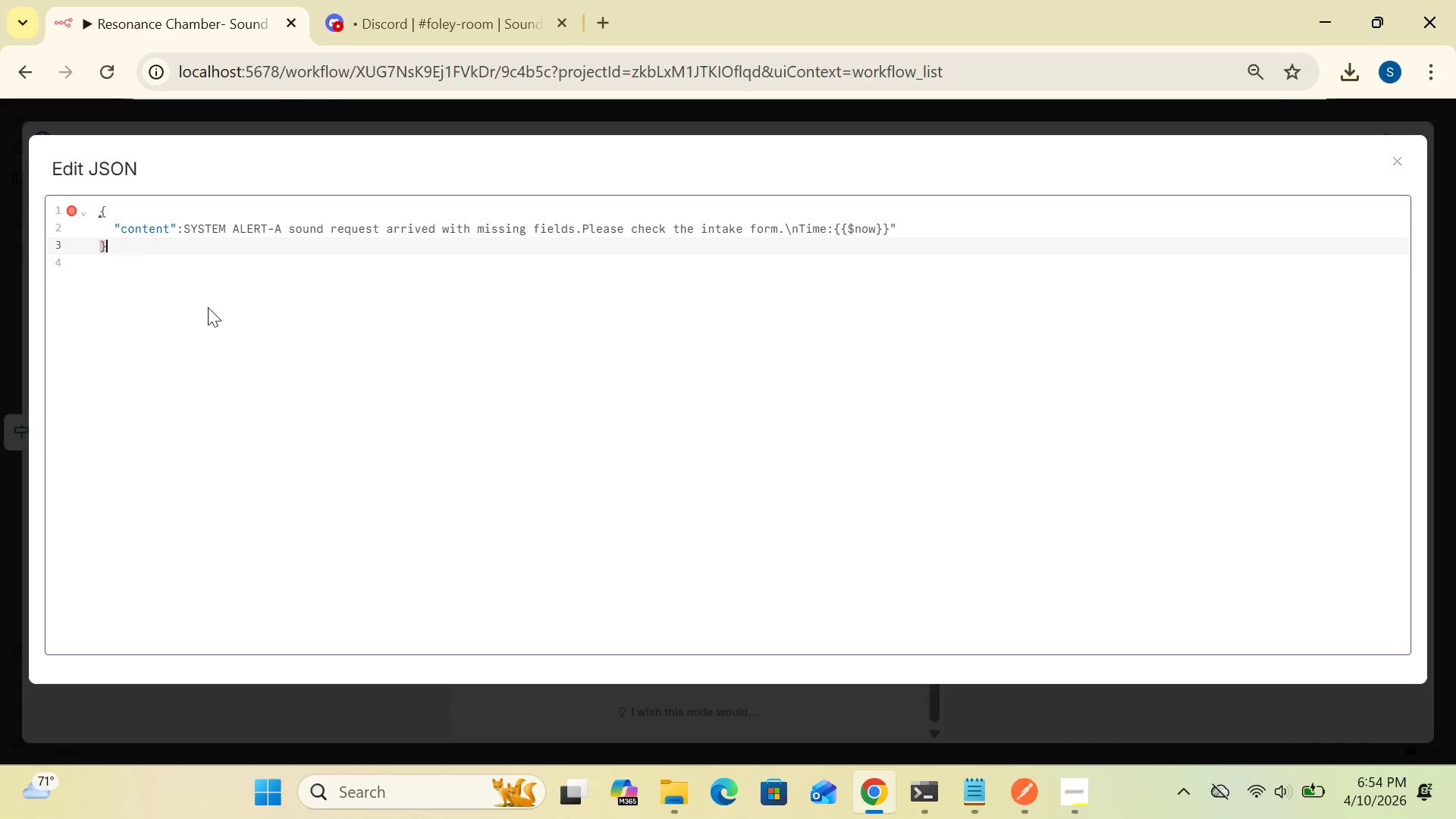 
left_click([168, 227])
 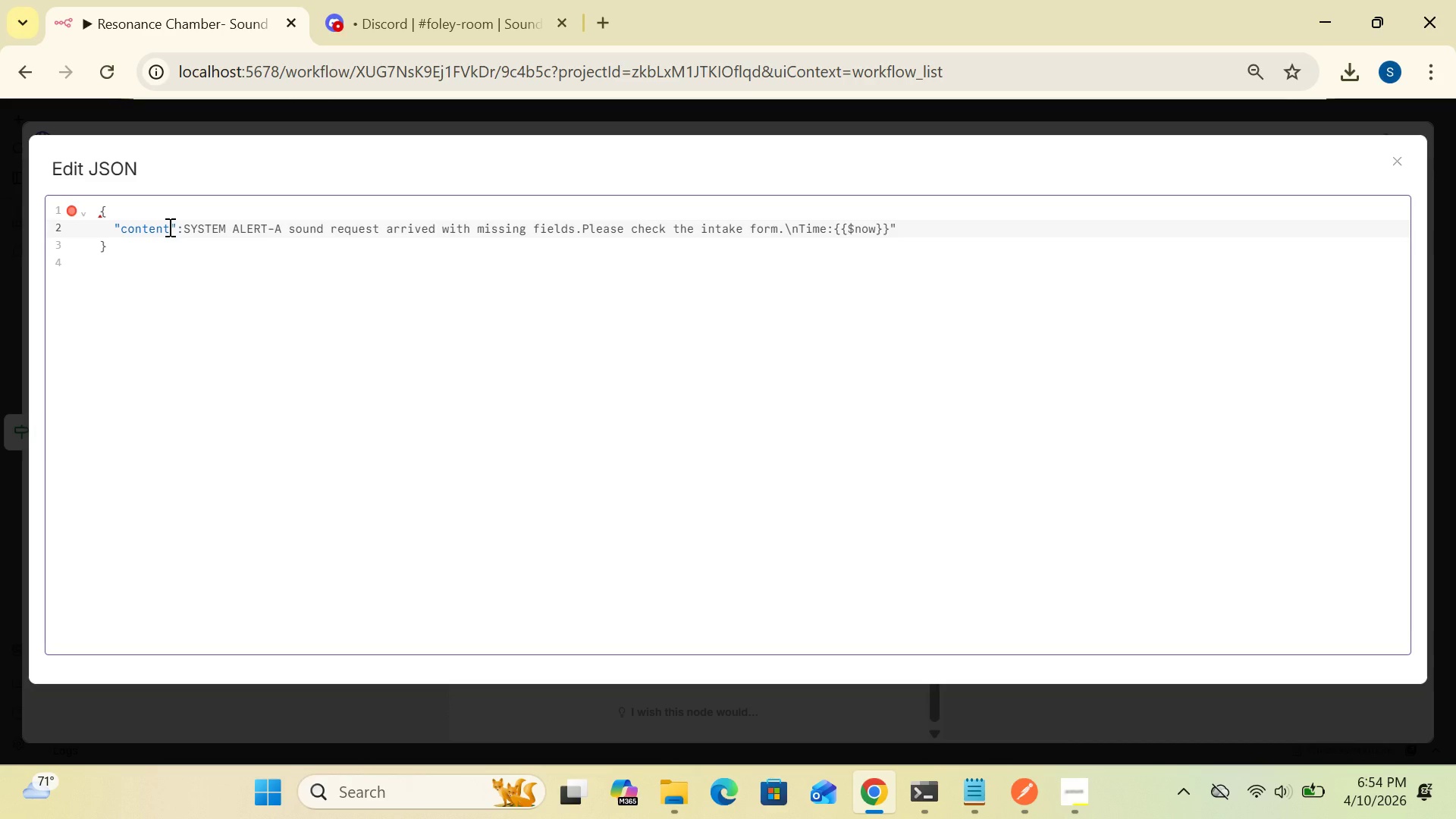 
key(Shift+Semicolon)
 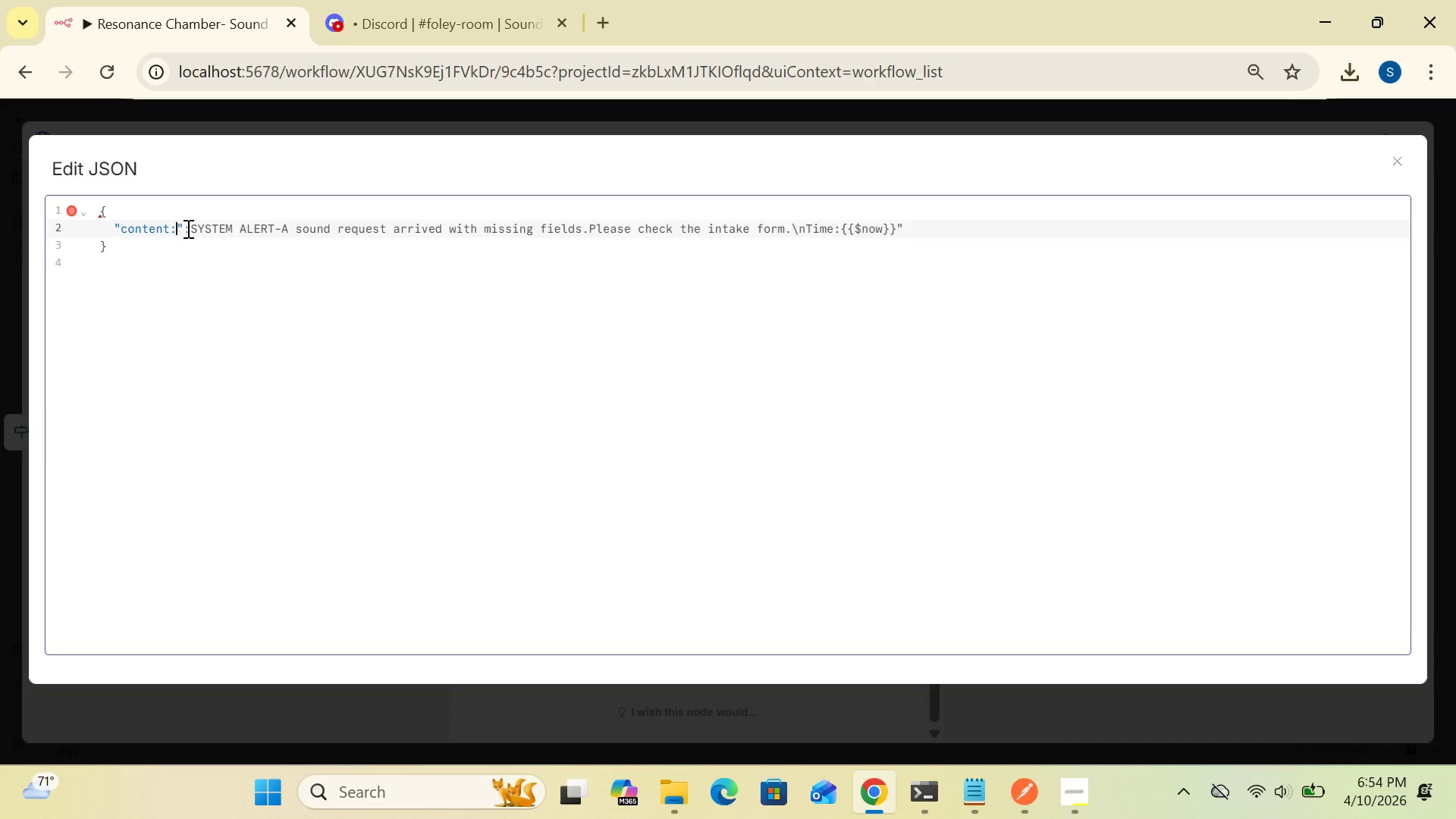 
left_click([187, 228])
 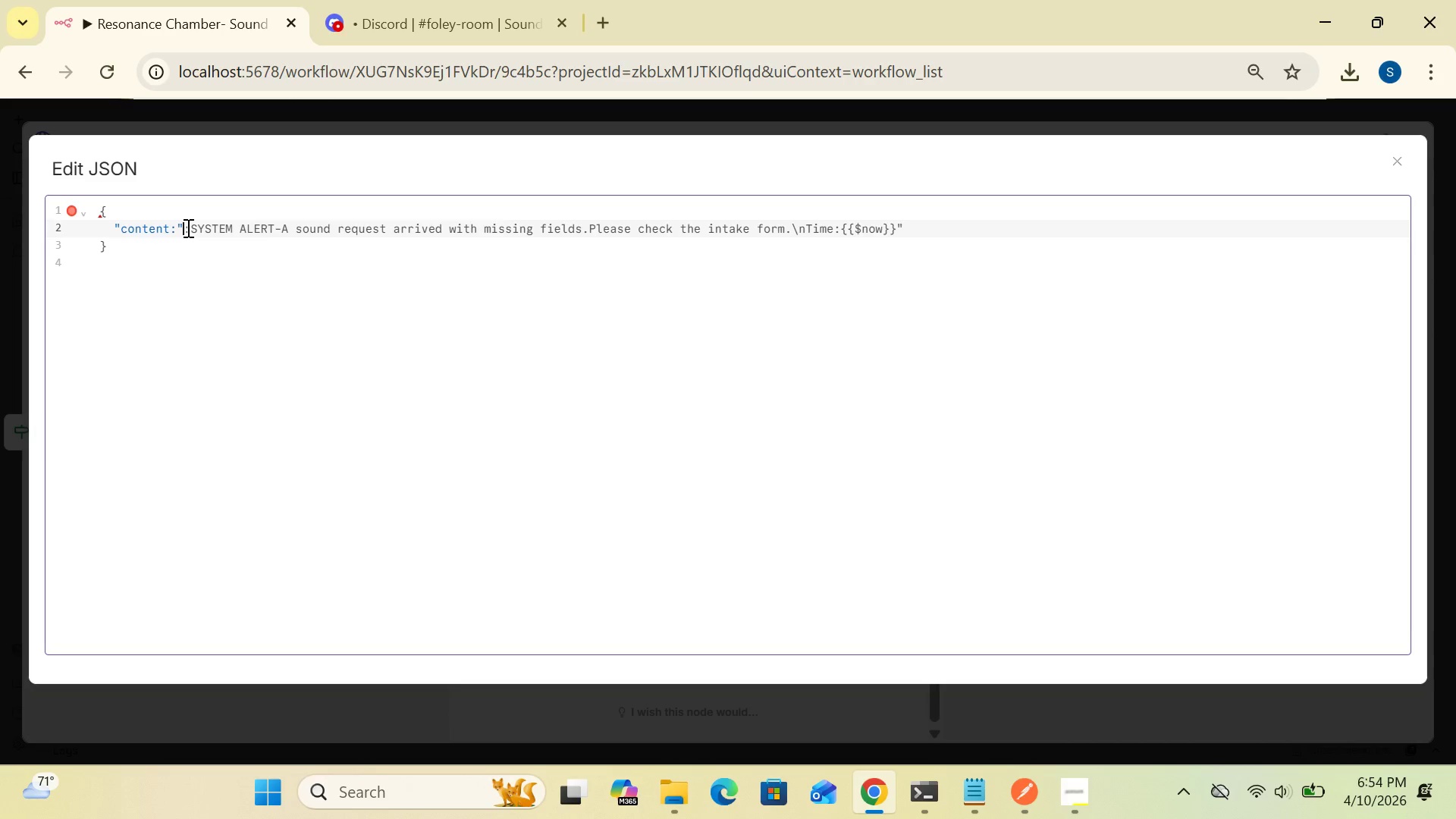 
key(Backspace)
 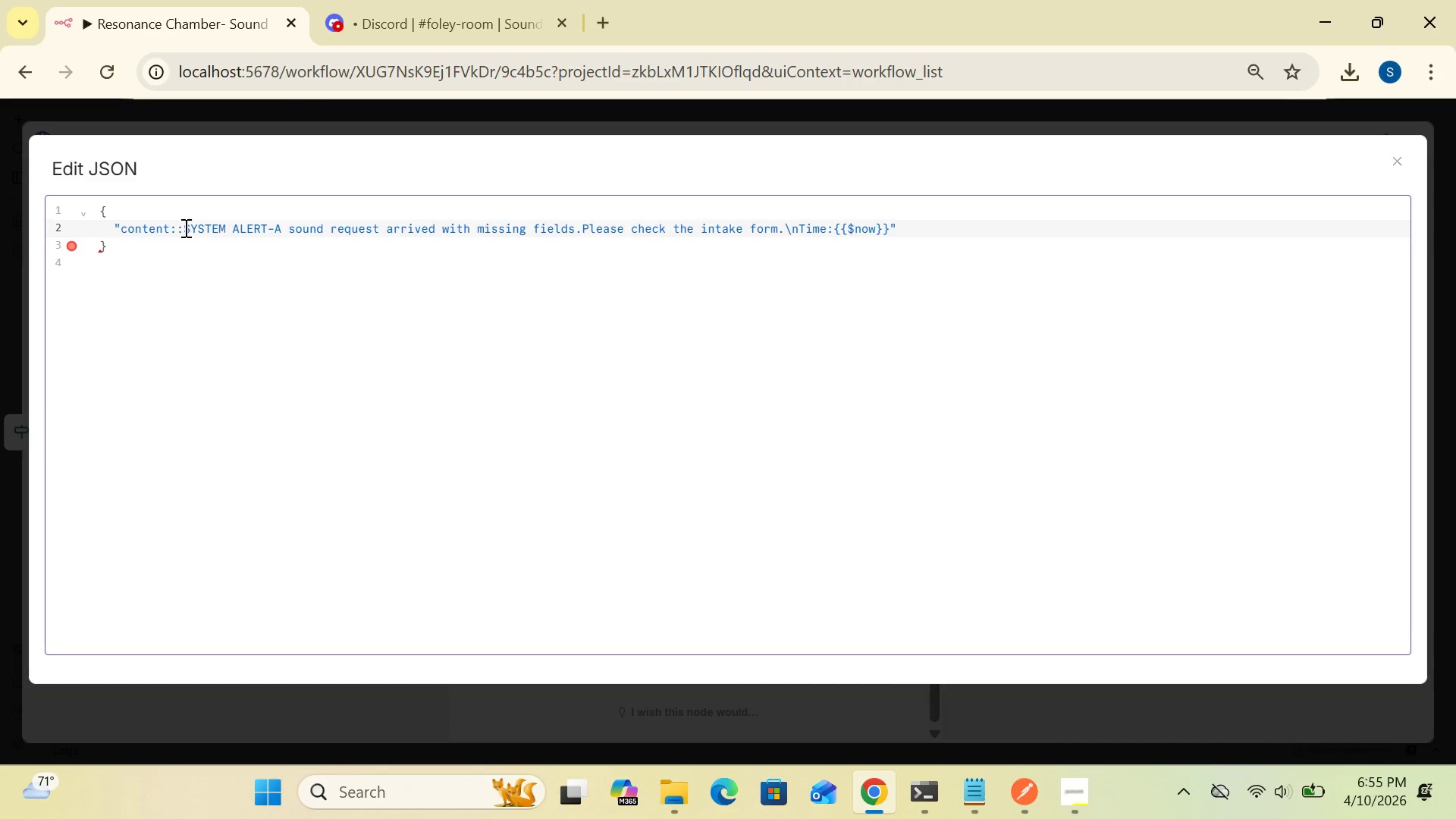 
key(Backspace)
 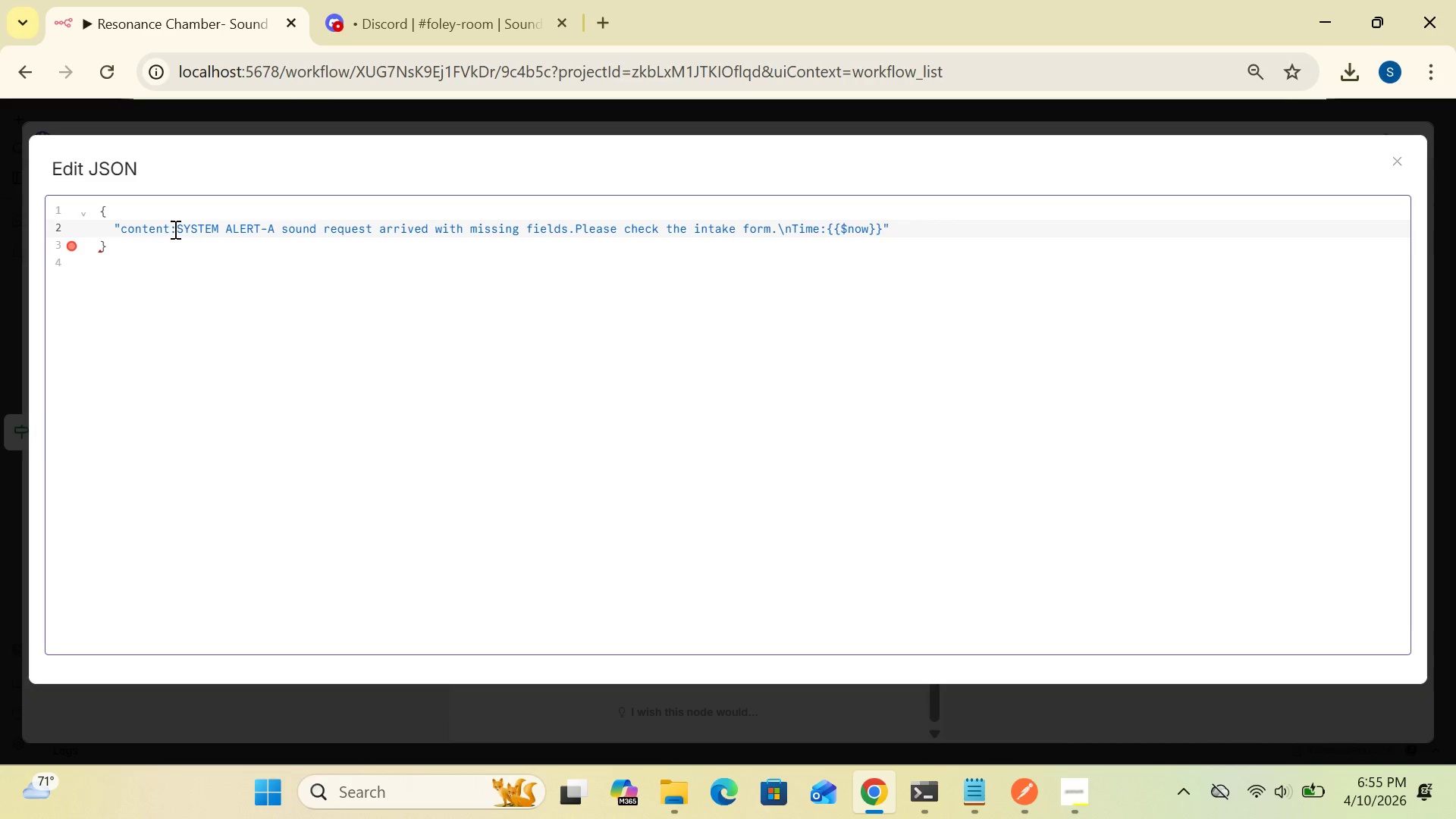 
key(Shift+Quote)
 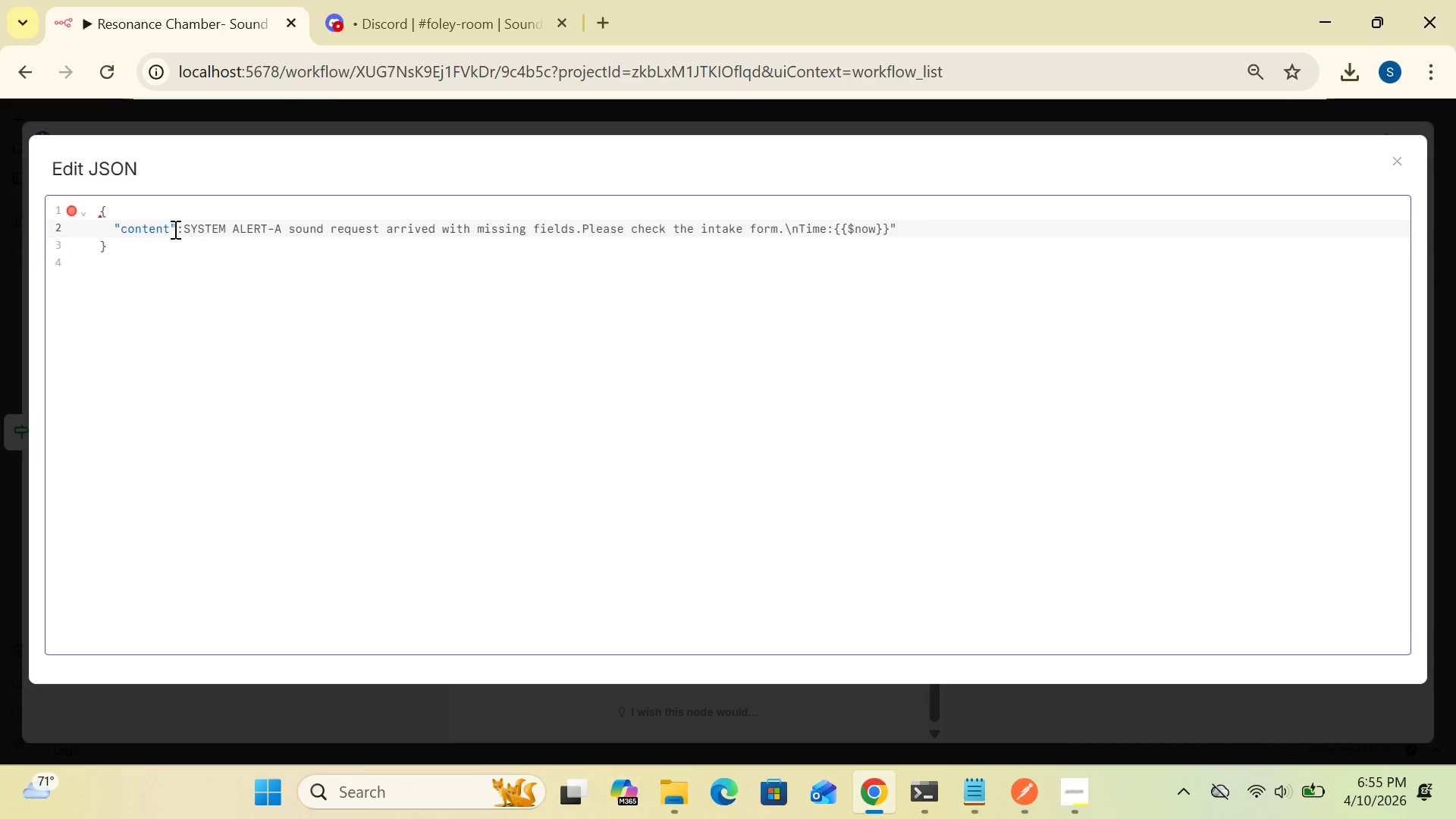 
key(Backspace)
 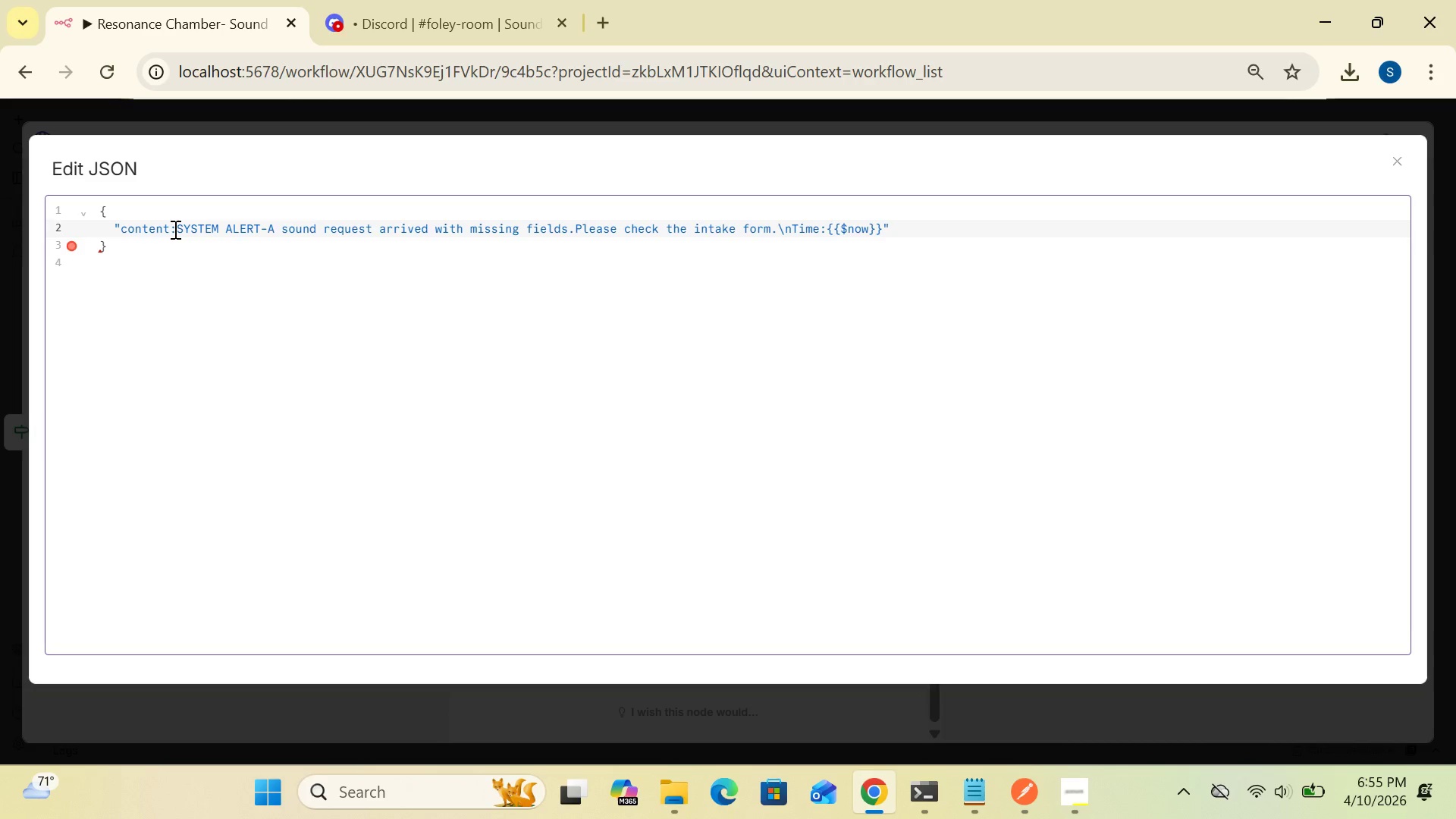 
wait(5.19)
 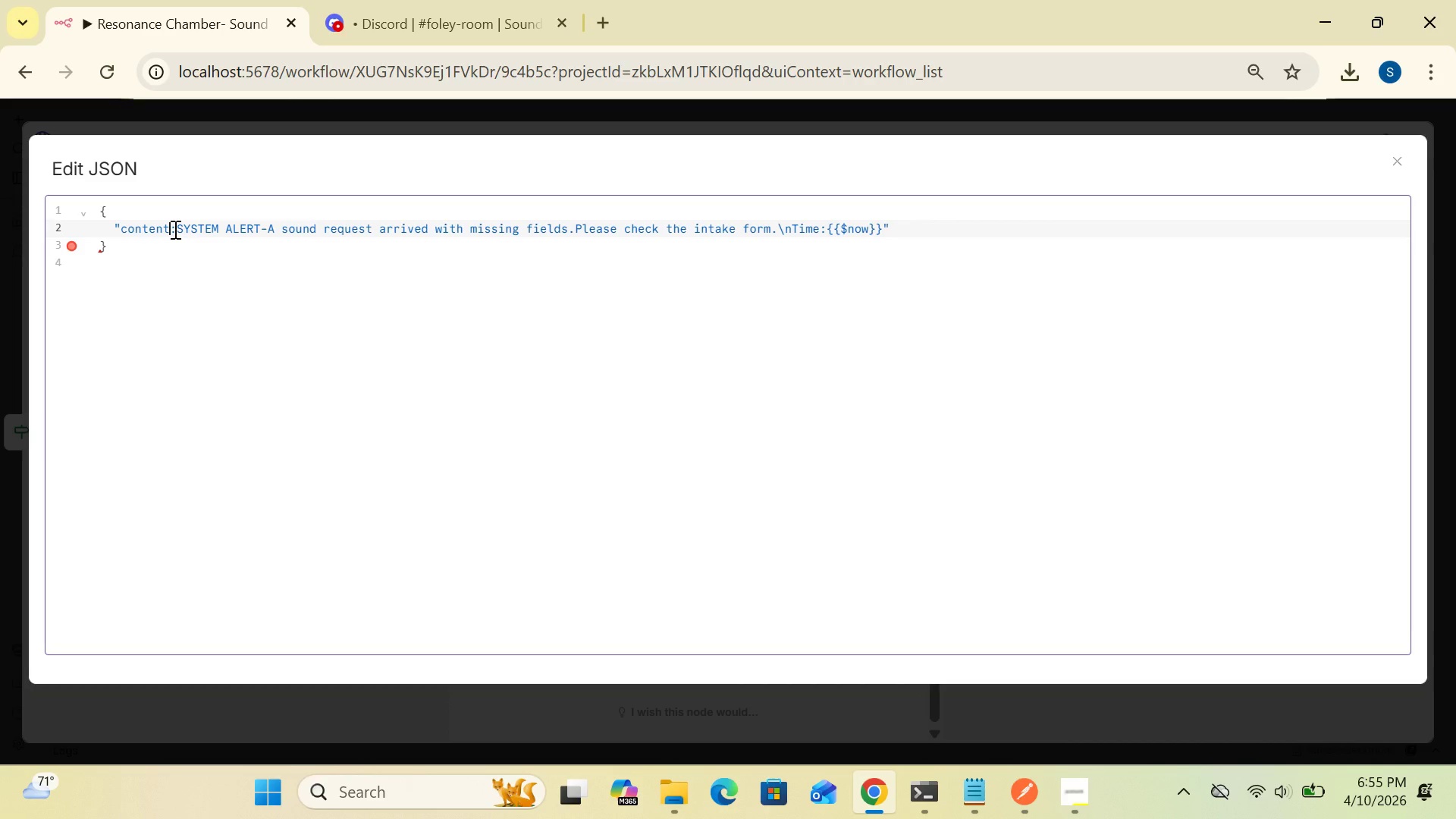 
key(Shift+ShiftRight)
 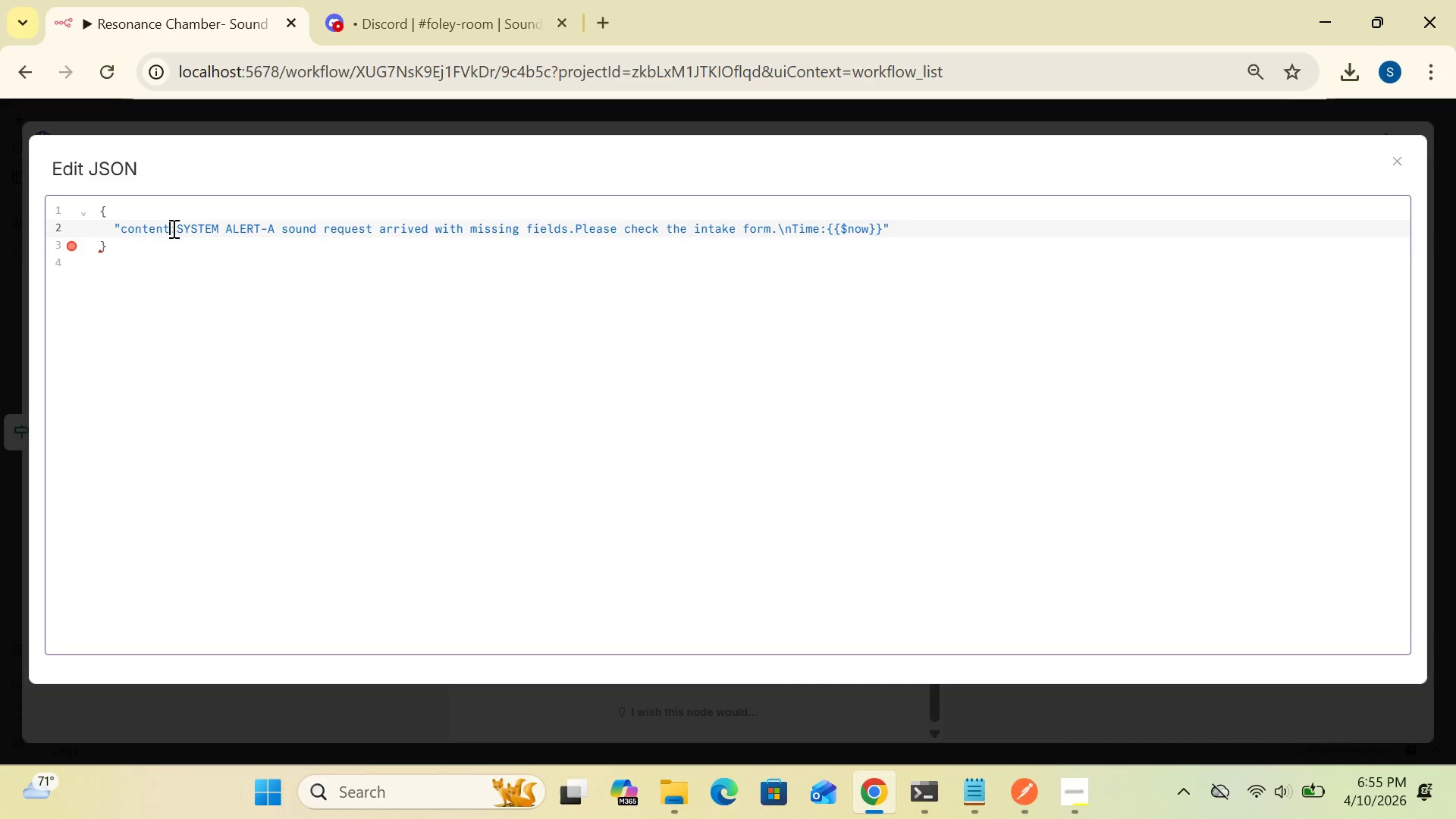 
key(Shift+Quote)
 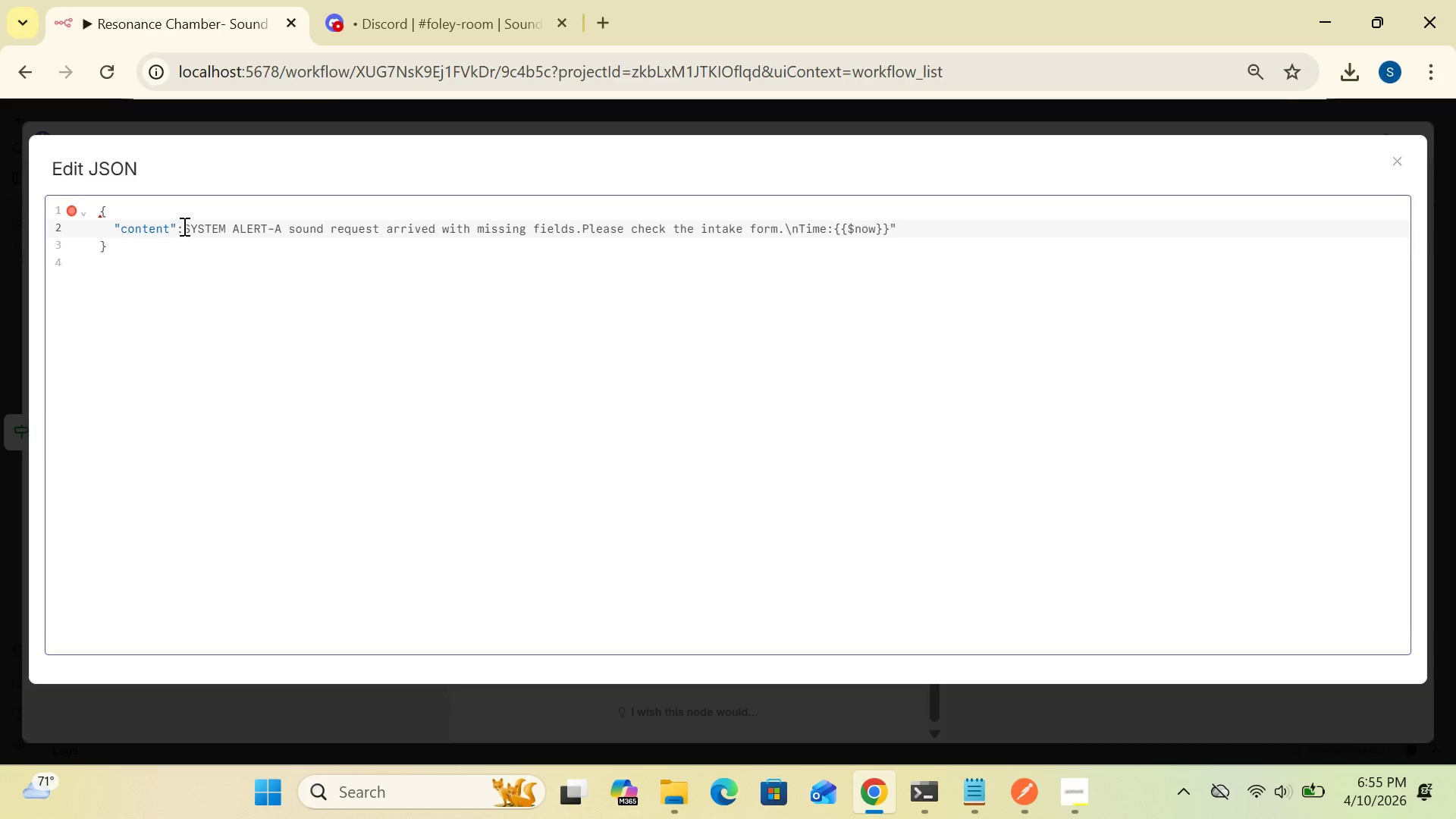 
left_click([183, 226])
 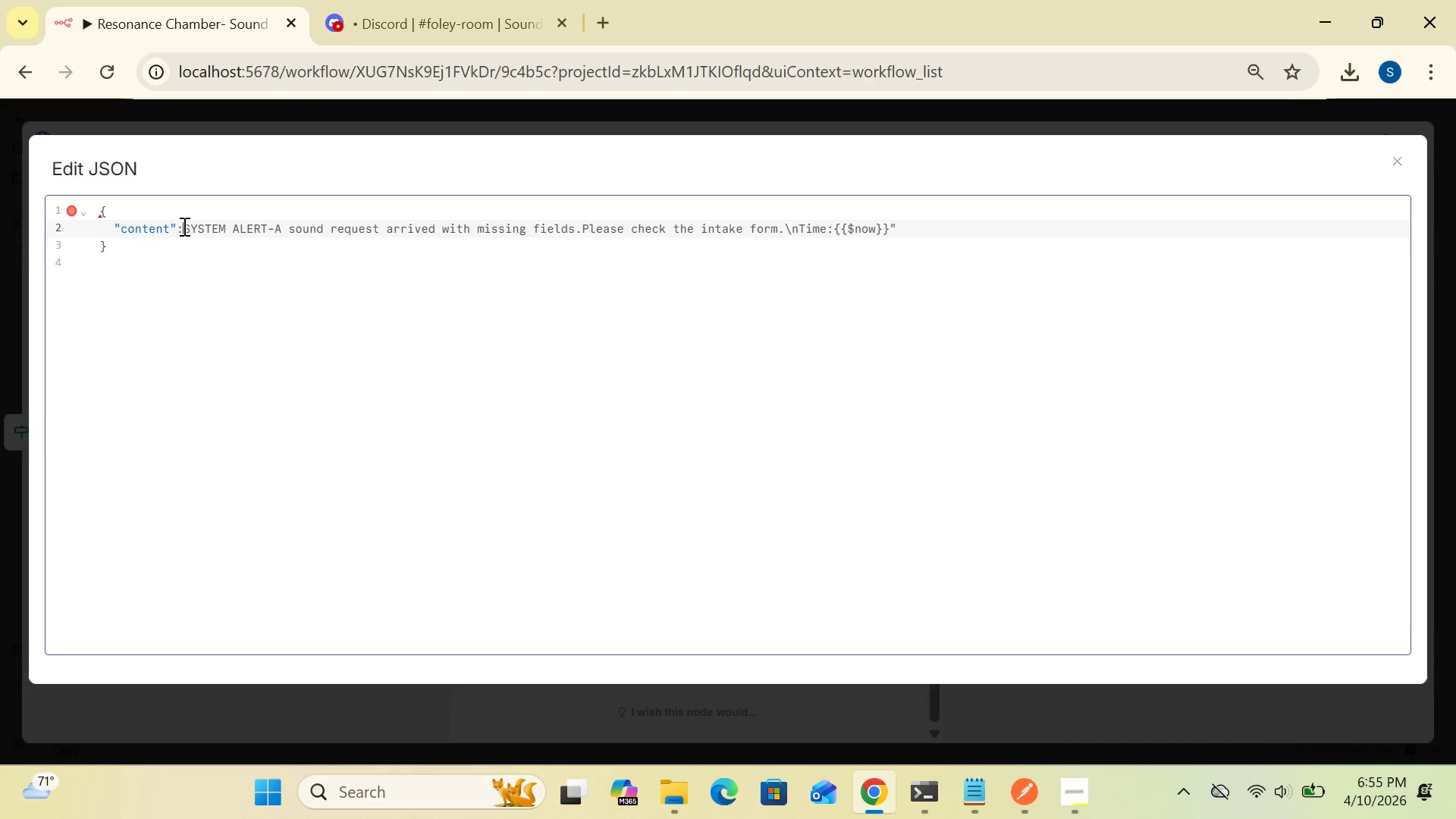 
key(Shift+Quote)
 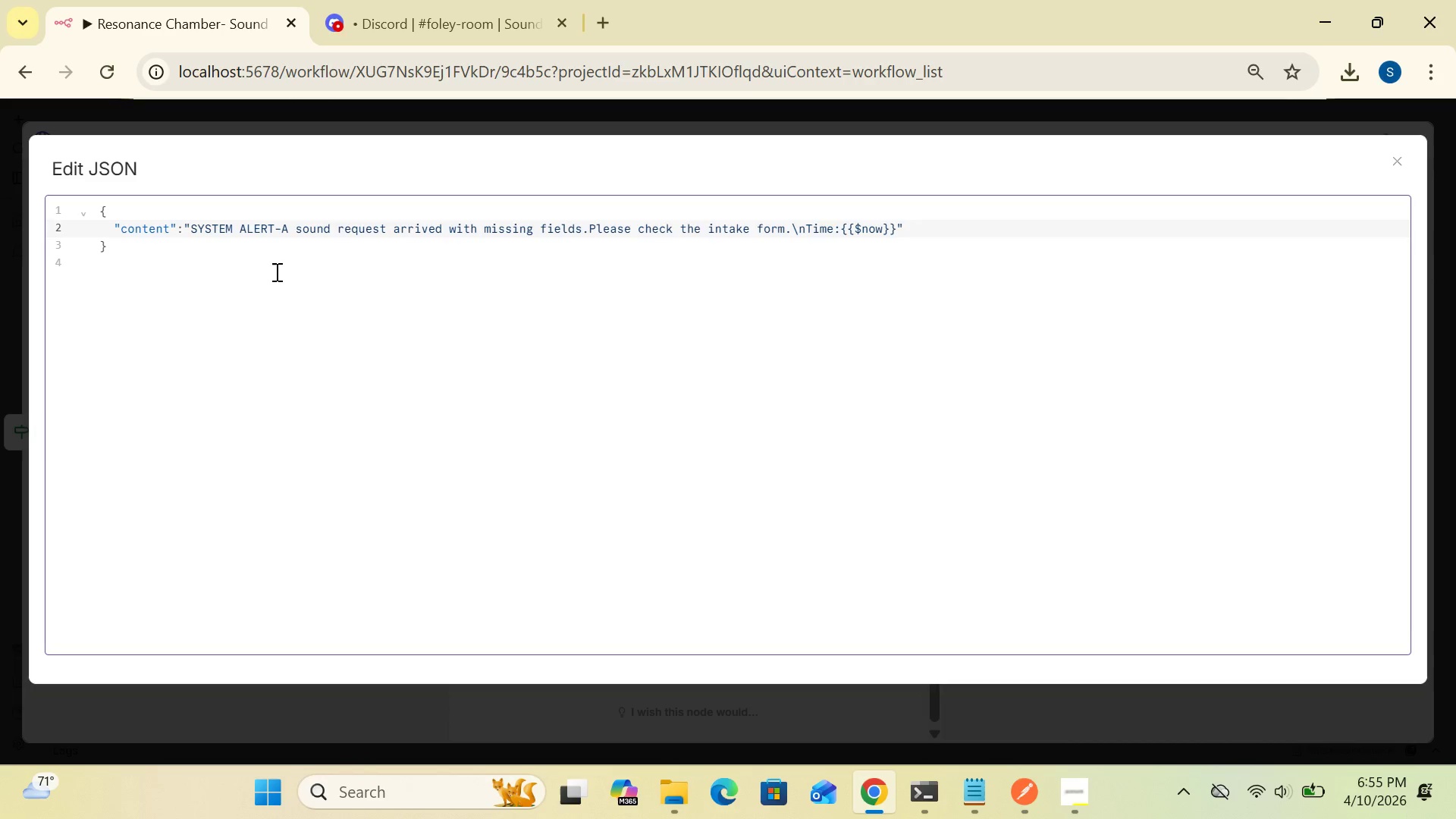 
wait(6.97)
 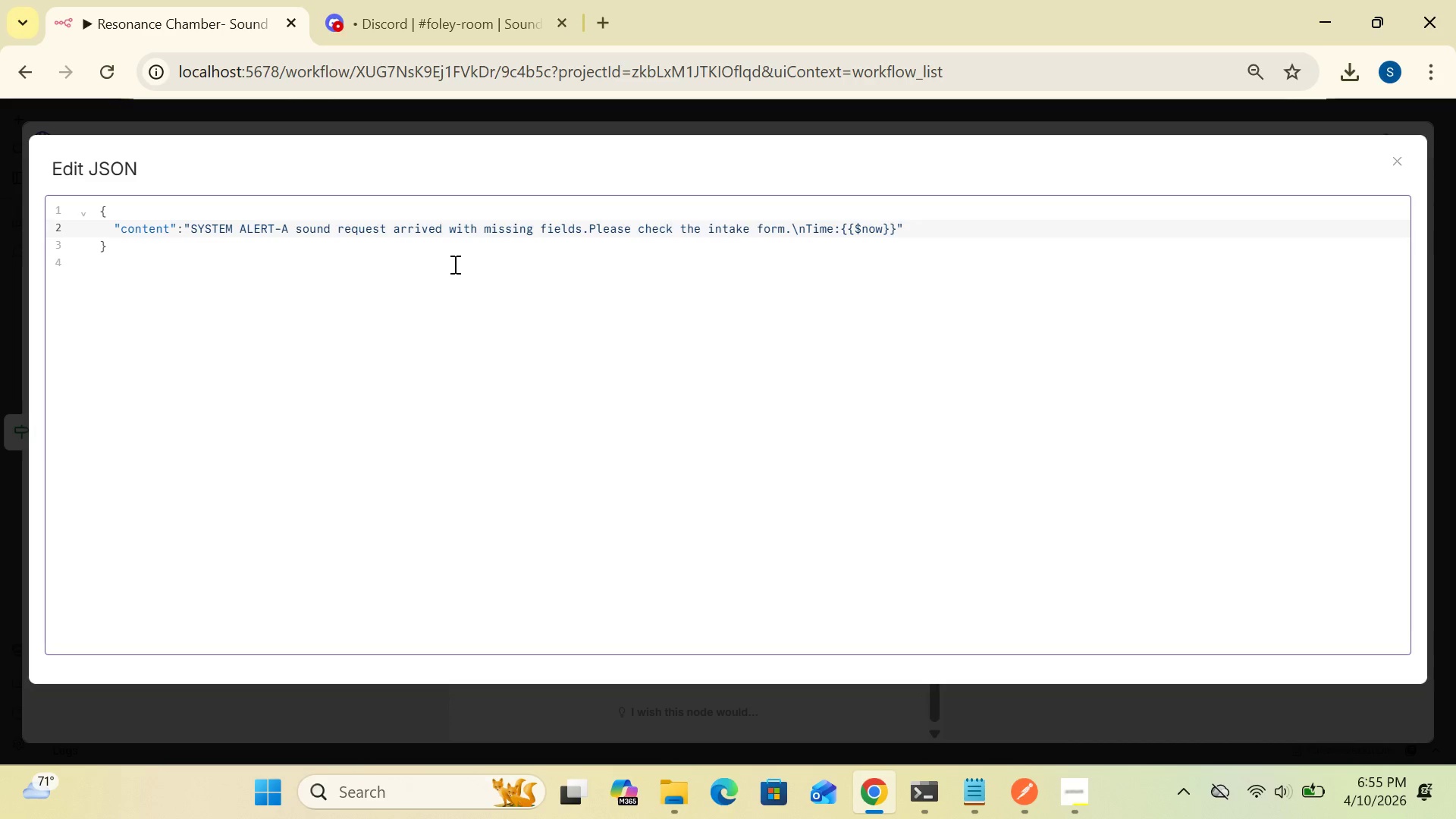 
left_click([280, 228])
 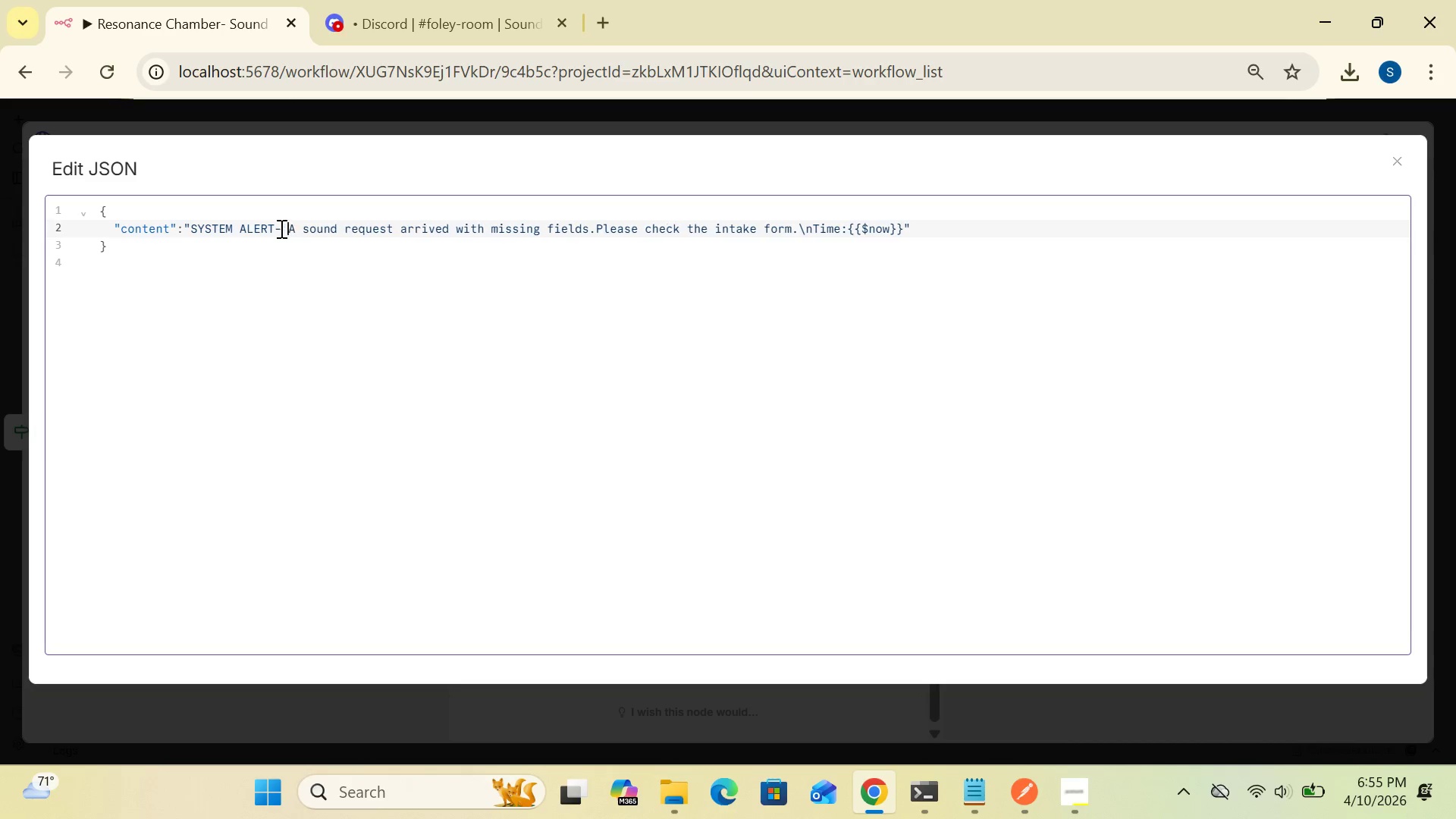 
key(Space)
 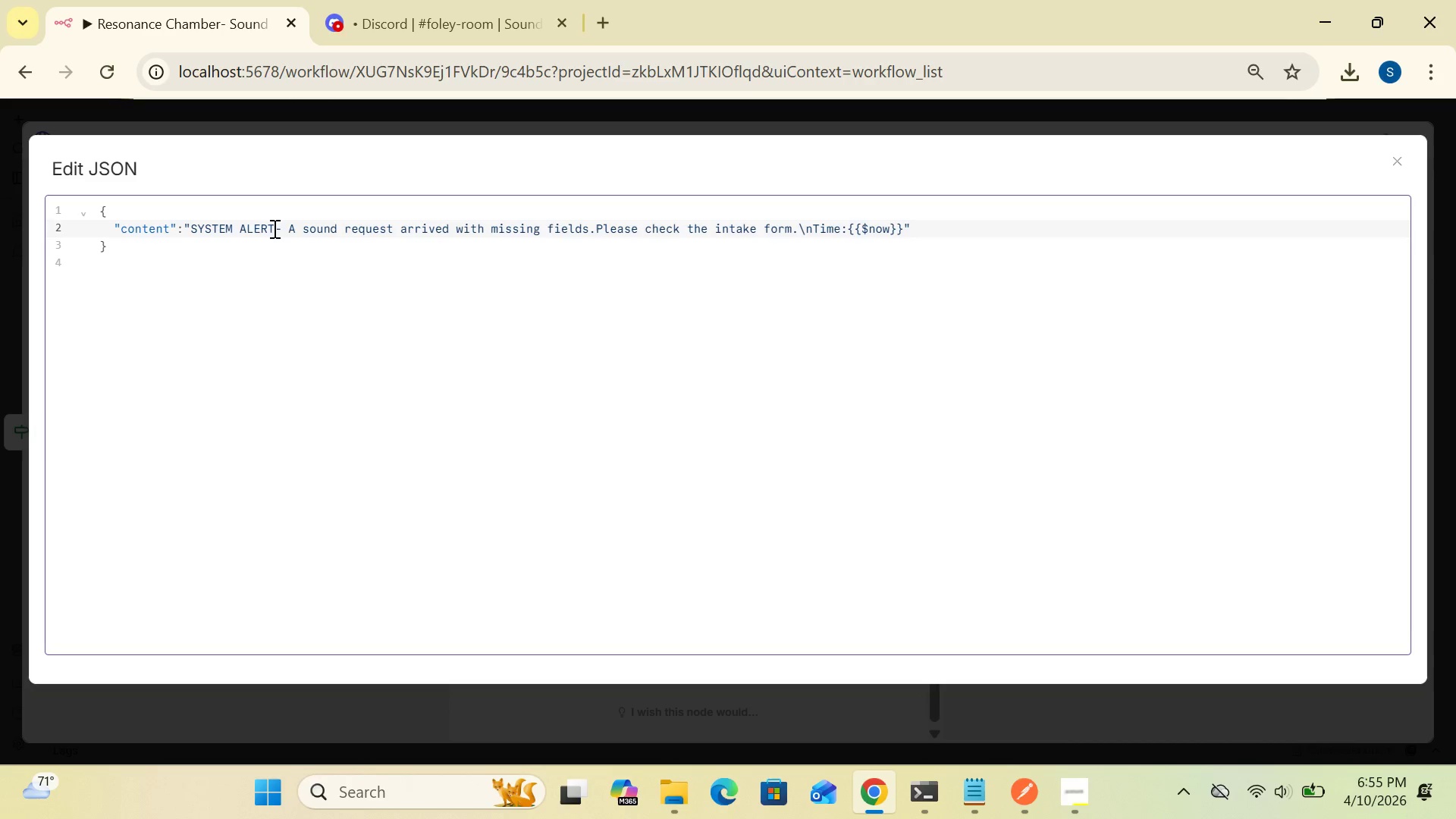 
key(Space)
 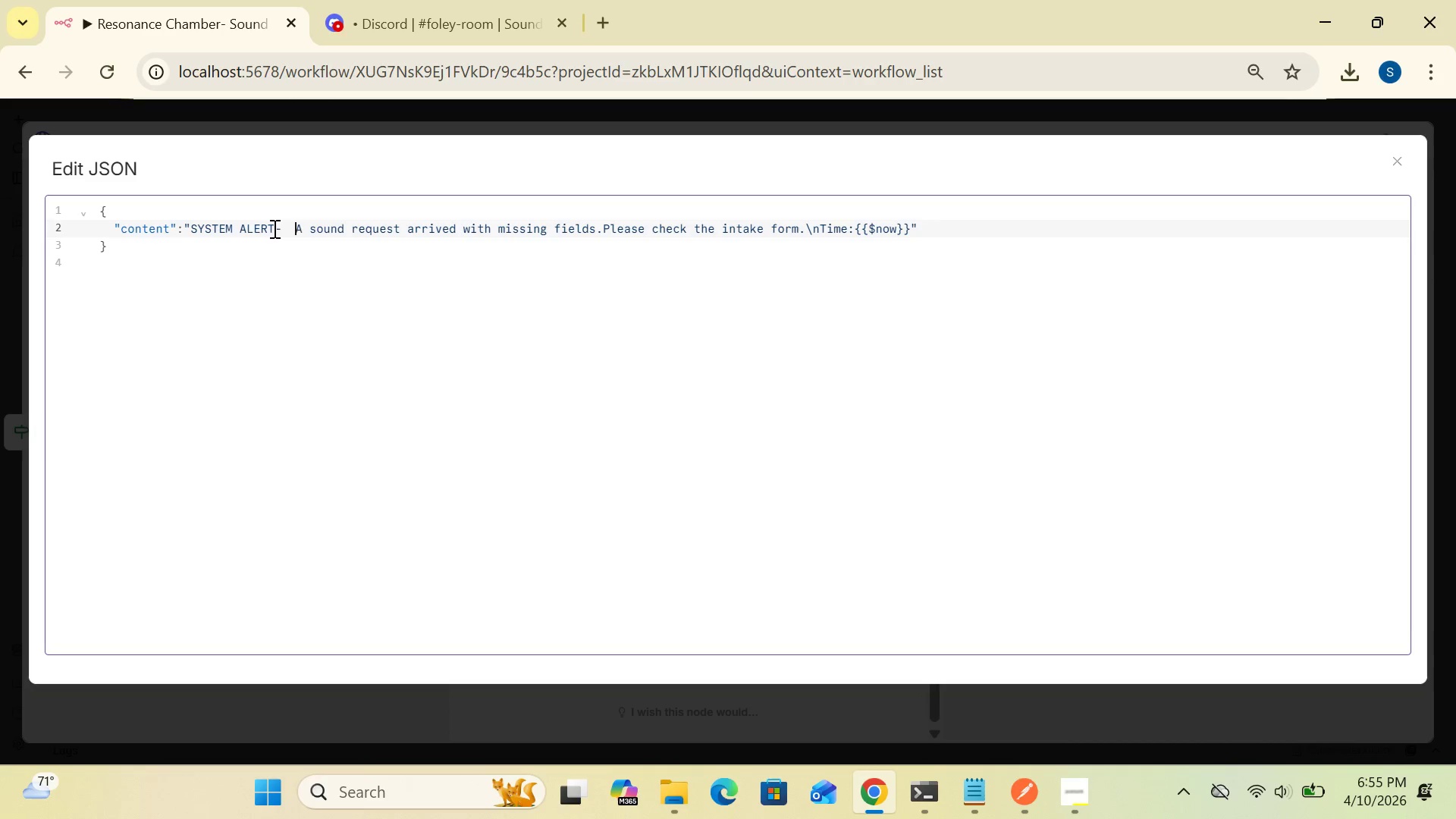 
key(Backspace)
 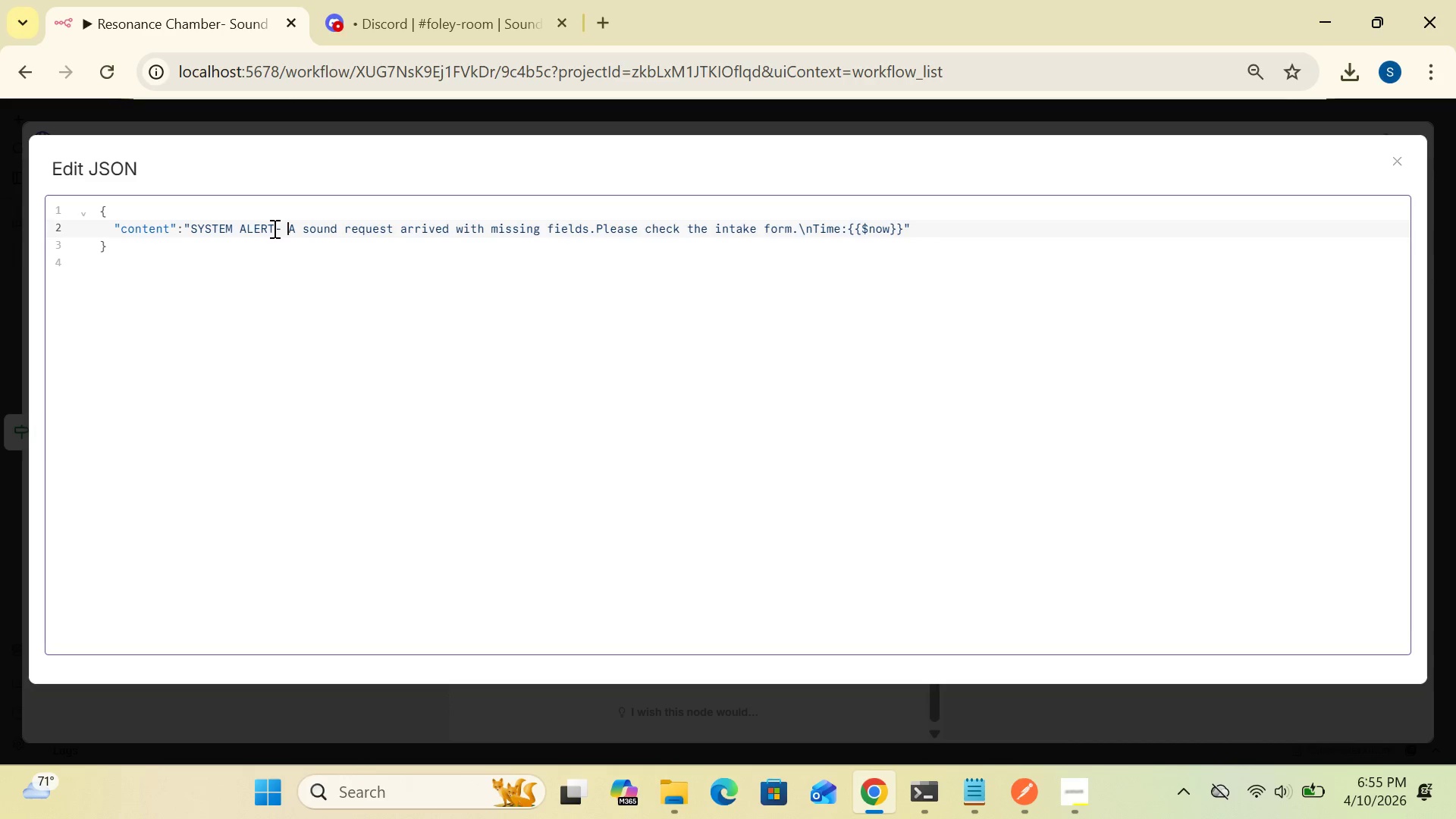 
left_click([273, 228])
 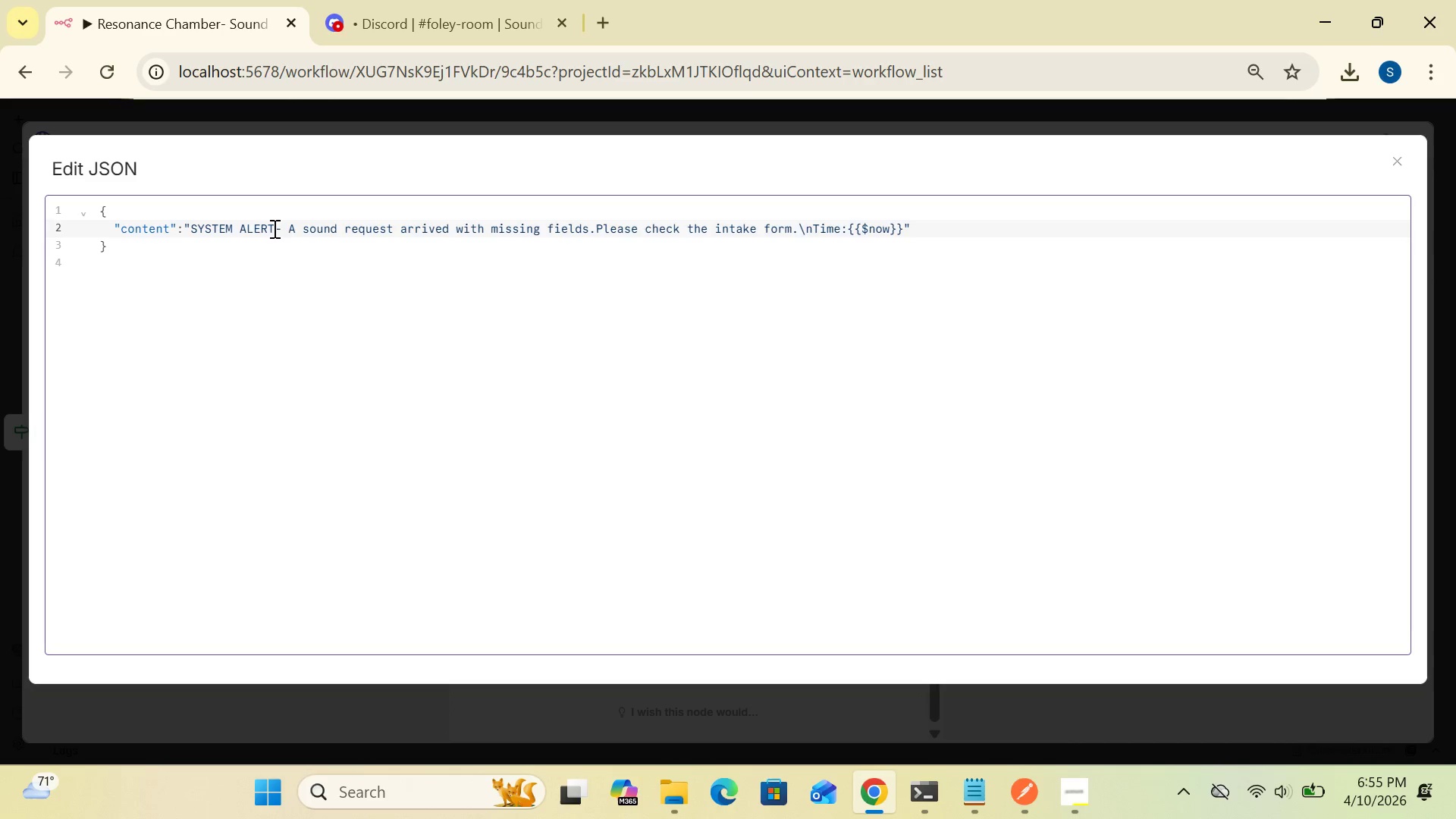 
key(Space)
 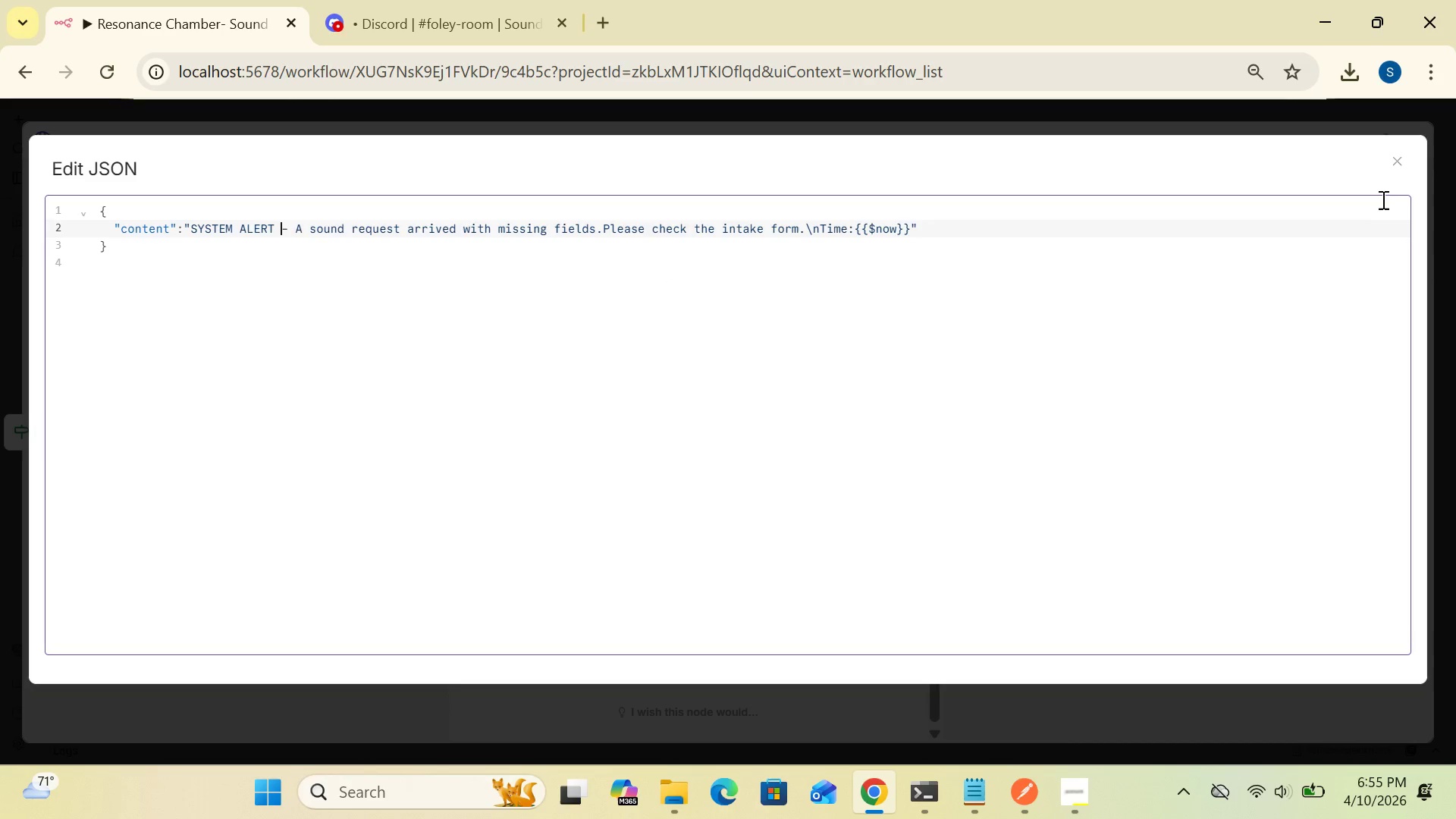 
left_click([1398, 162])
 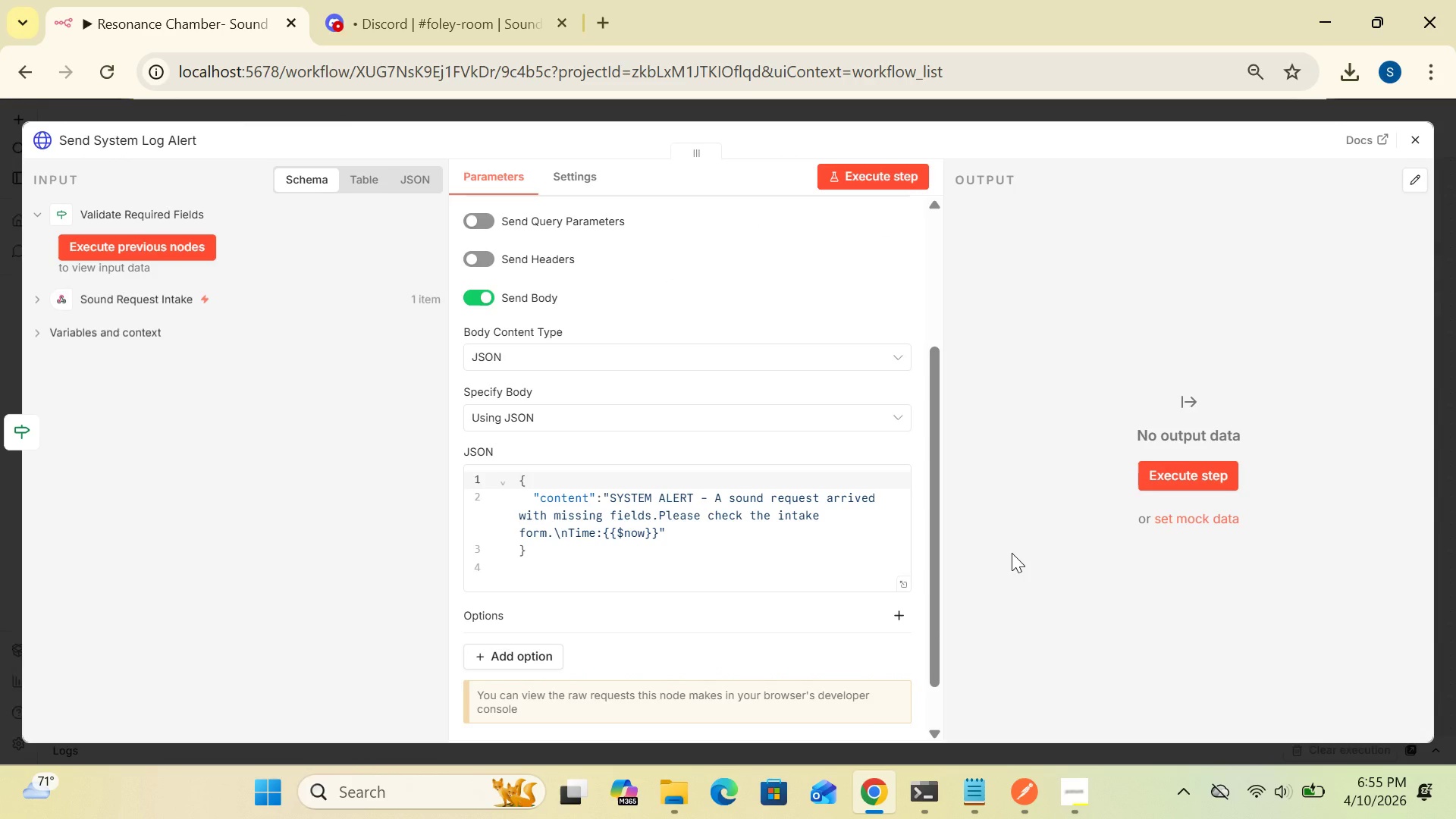 
wait(8.77)
 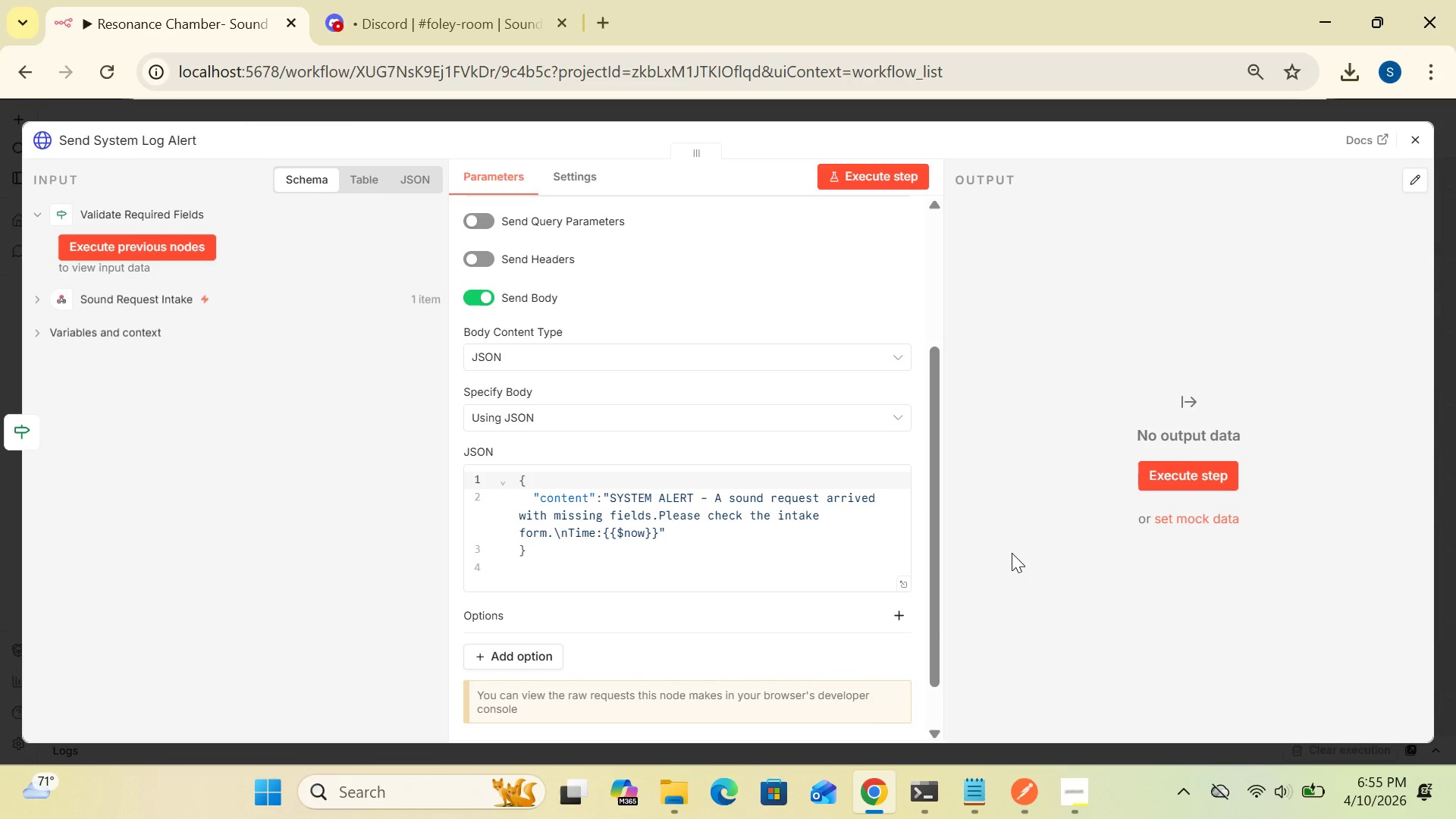 
left_click([918, 570])
 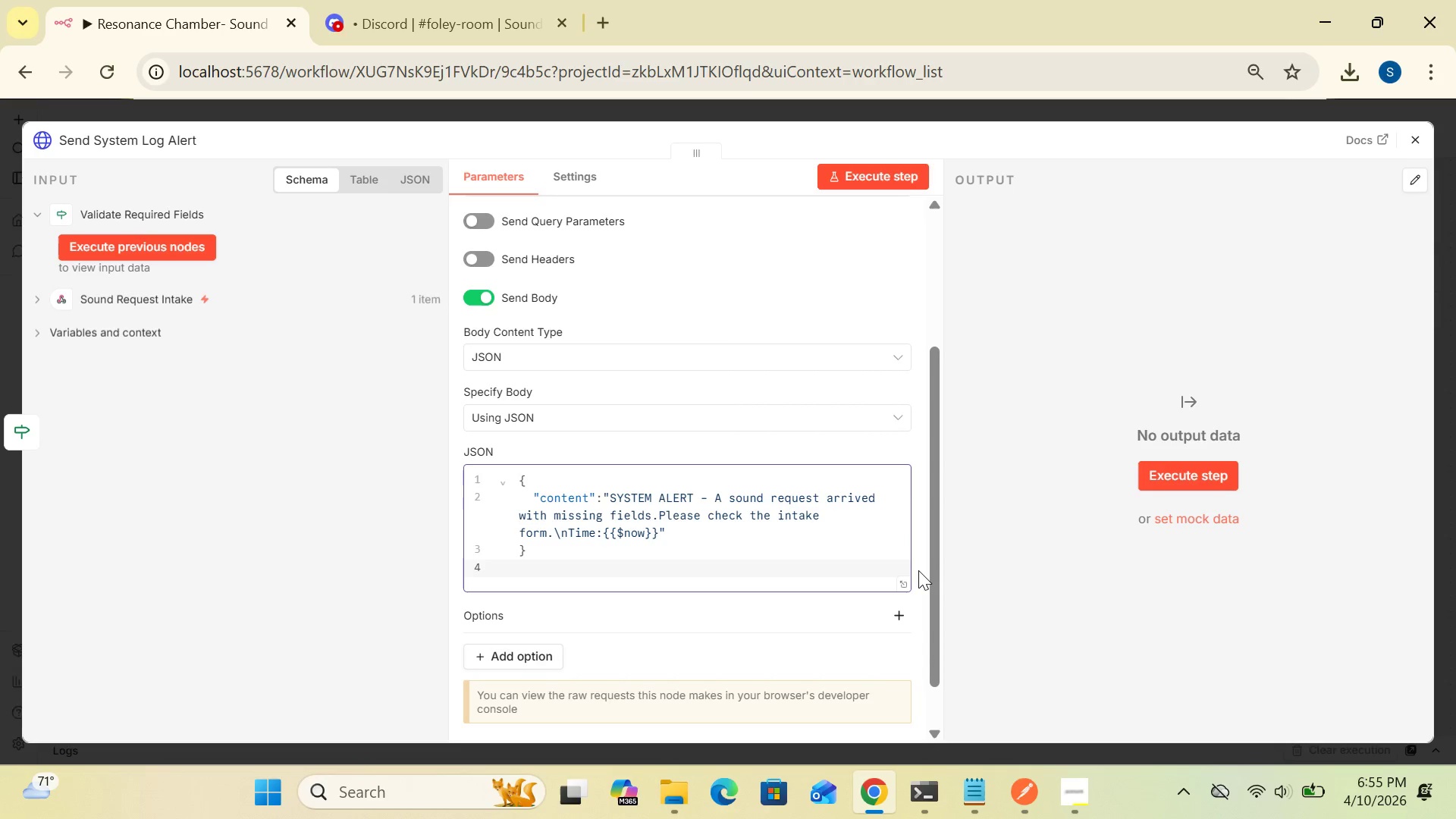 
key(Control+S)
 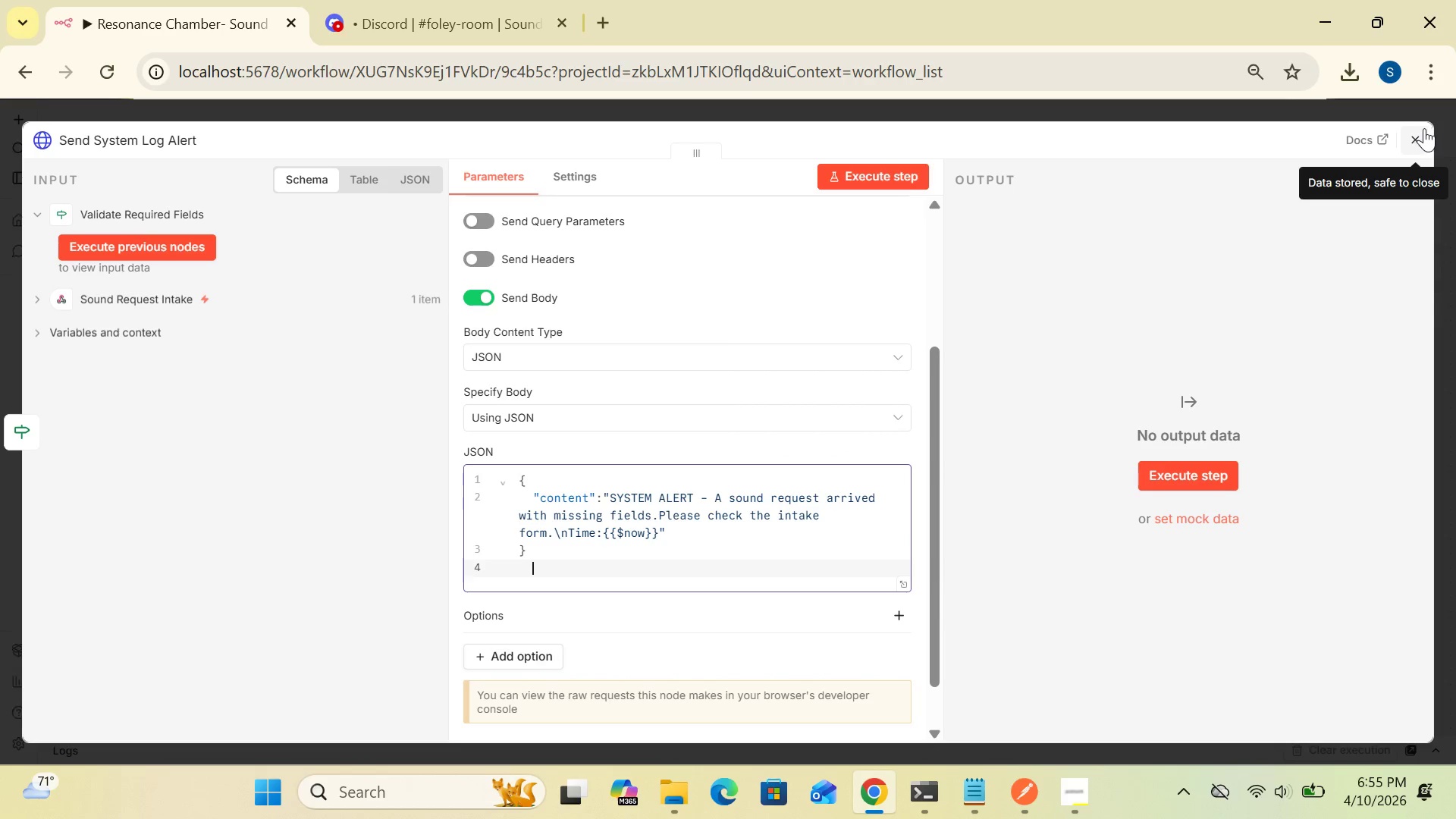 
left_click([1420, 136])
 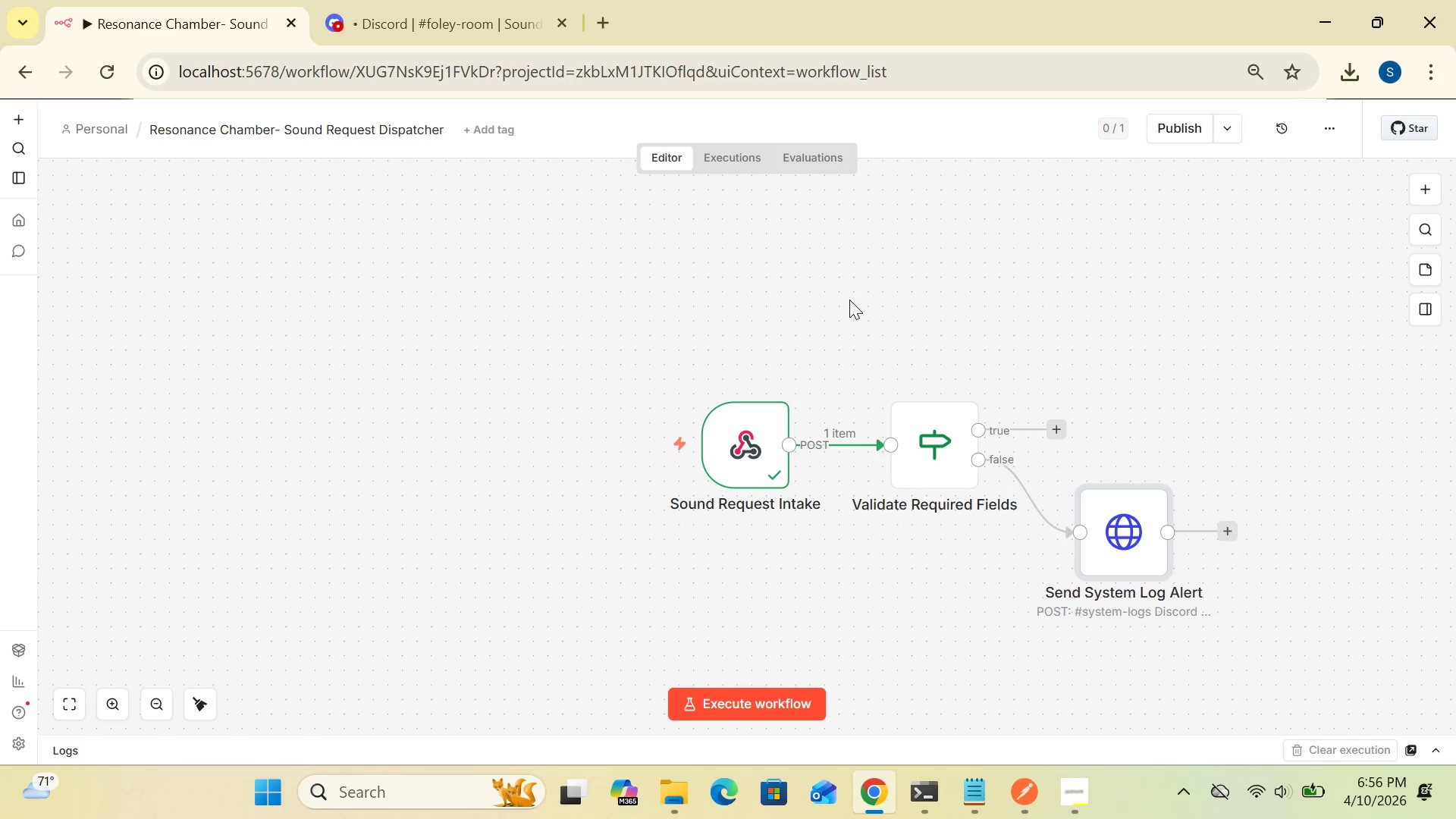 
wait(33.78)
 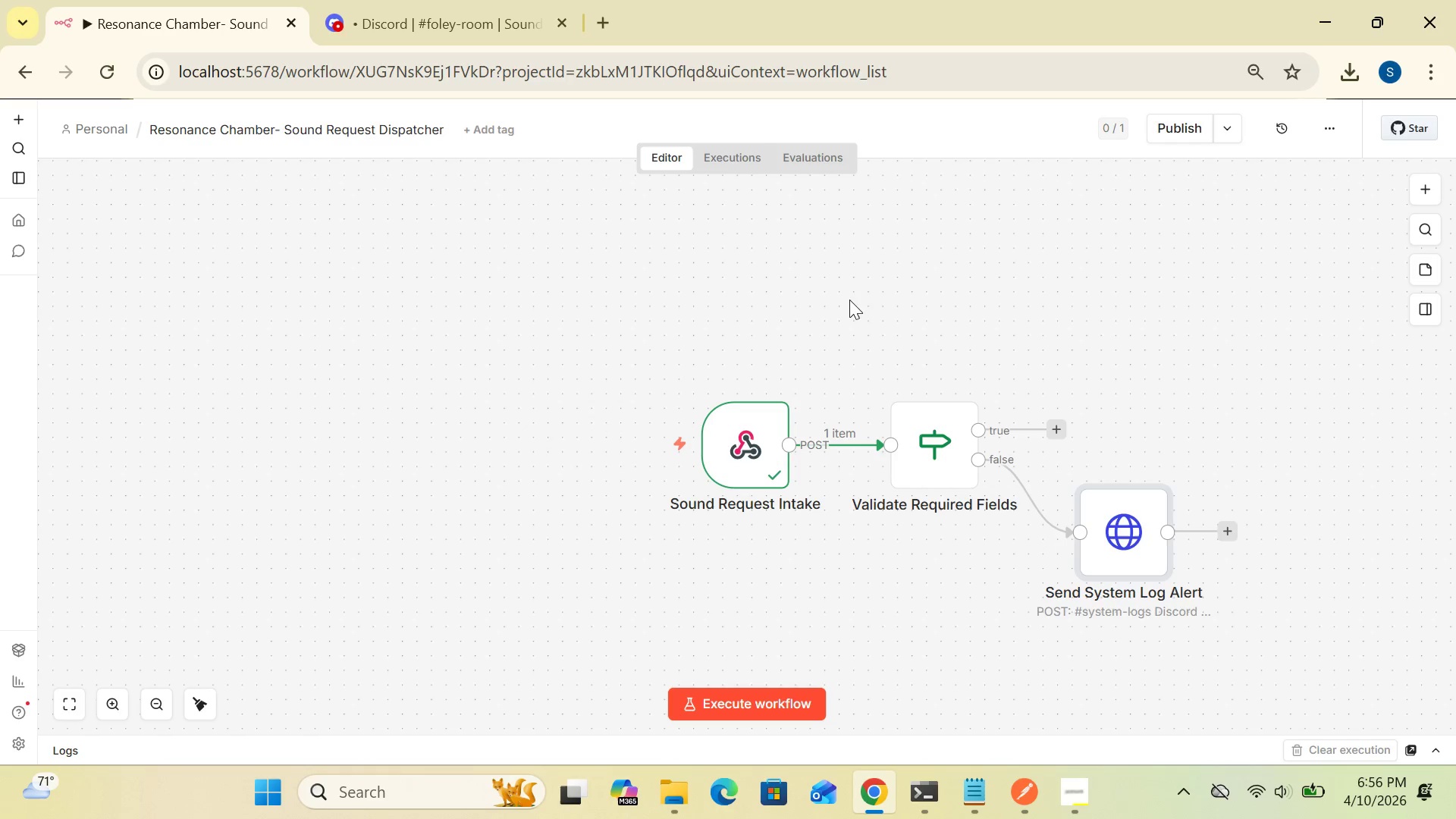 
double_click([1122, 529])
 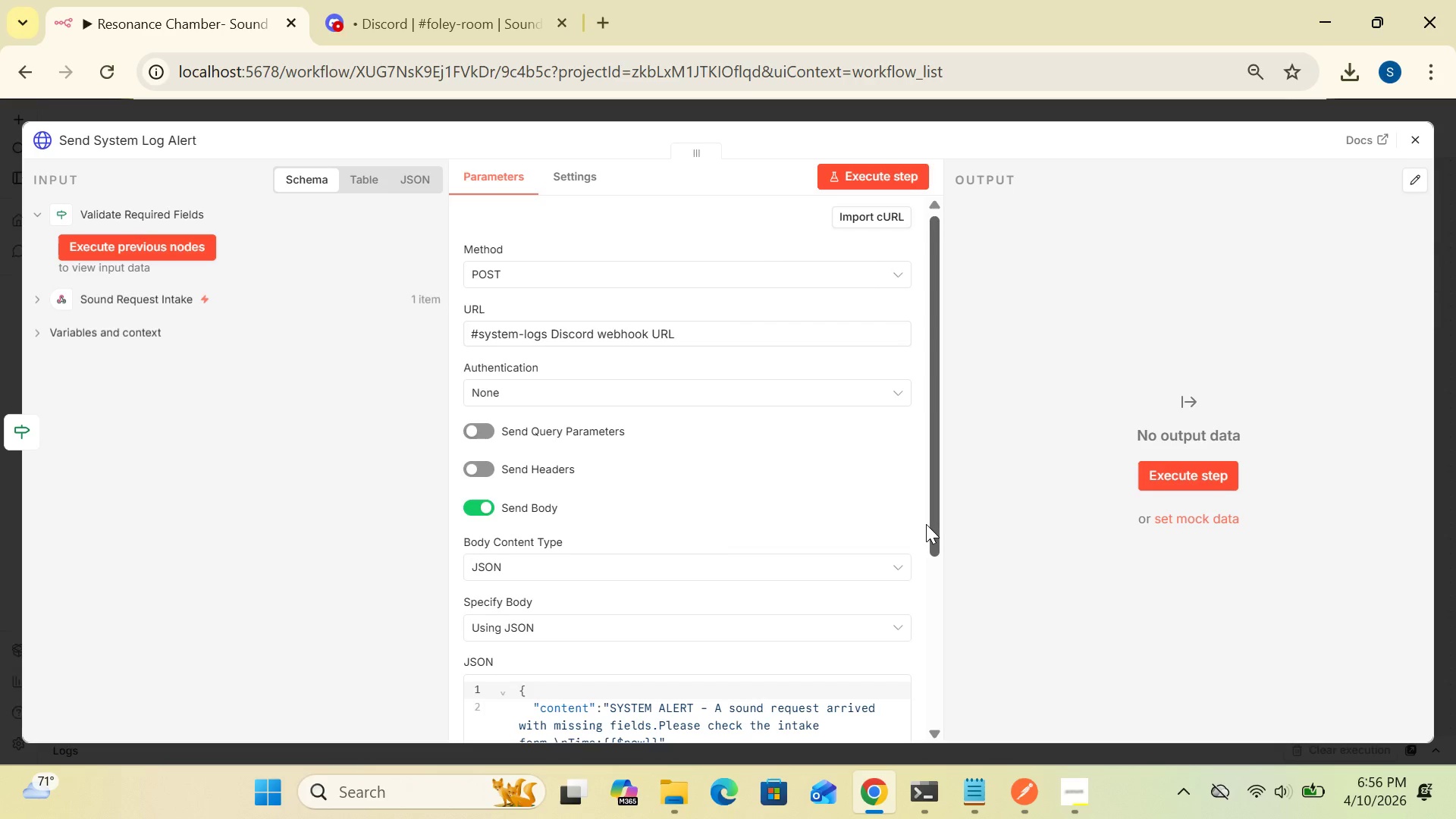 
left_click_drag(start_coordinate=[934, 527], to_coordinate=[937, 613])
 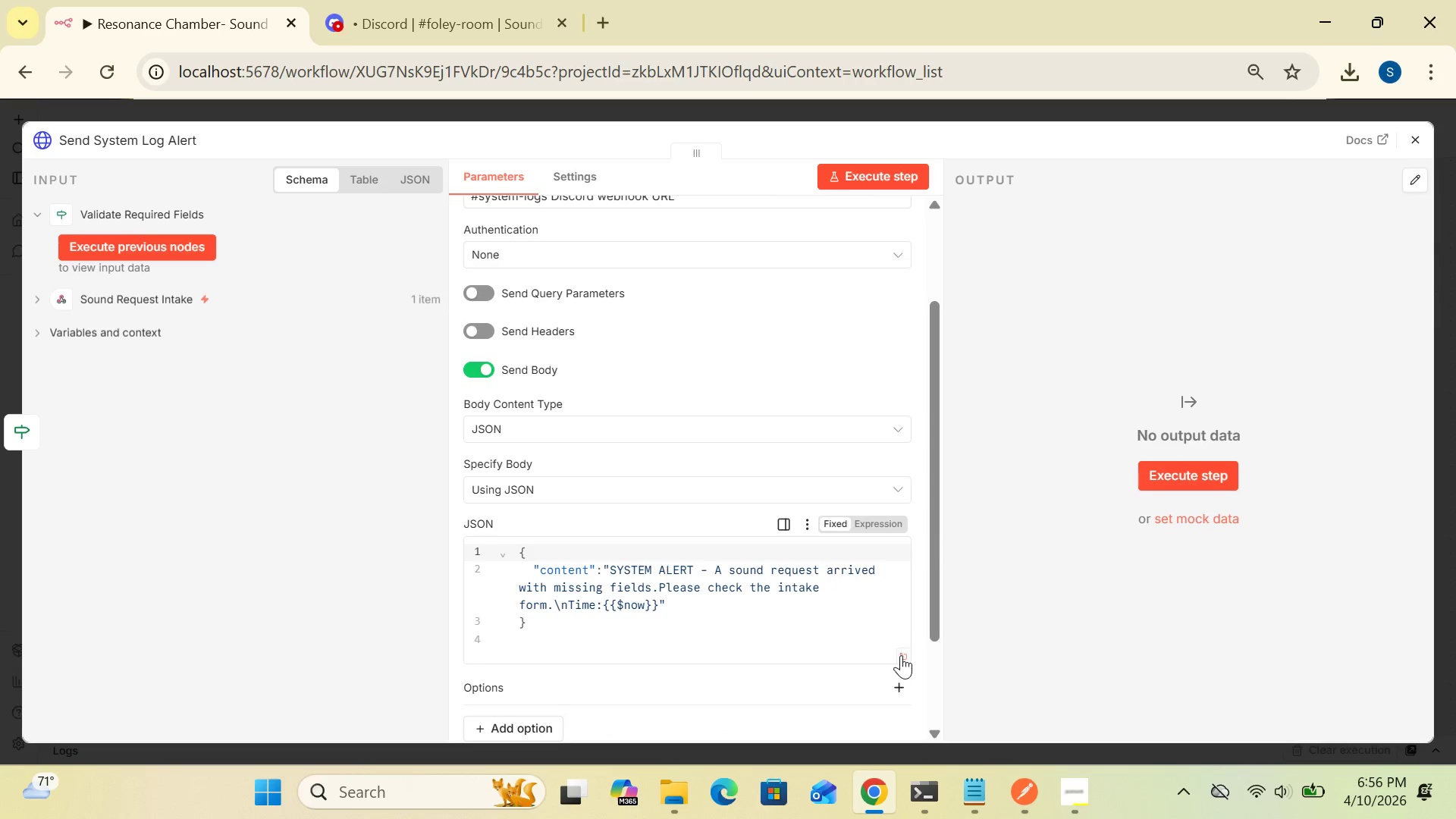 
left_click([901, 655])
 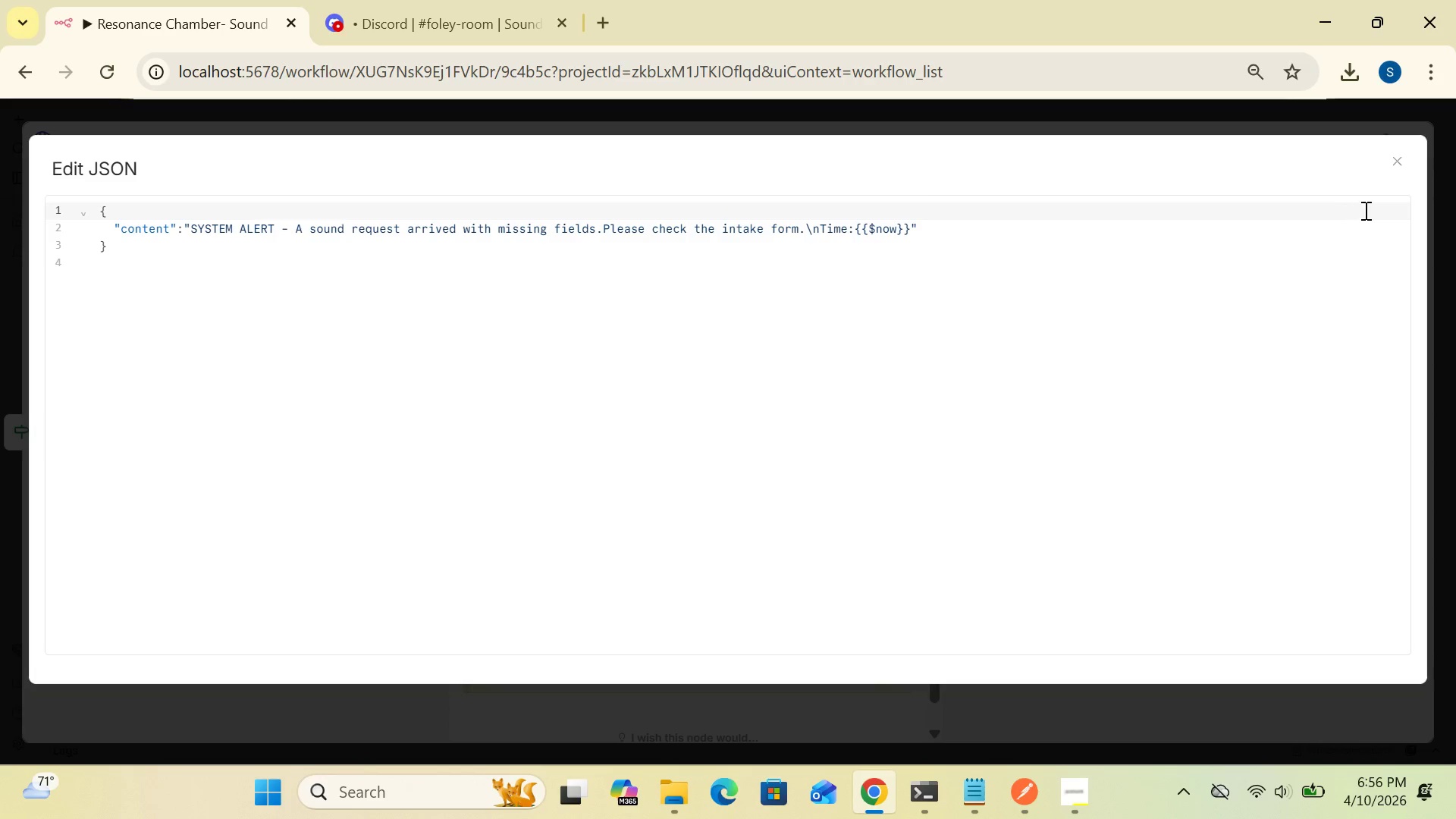 
wait(13.08)
 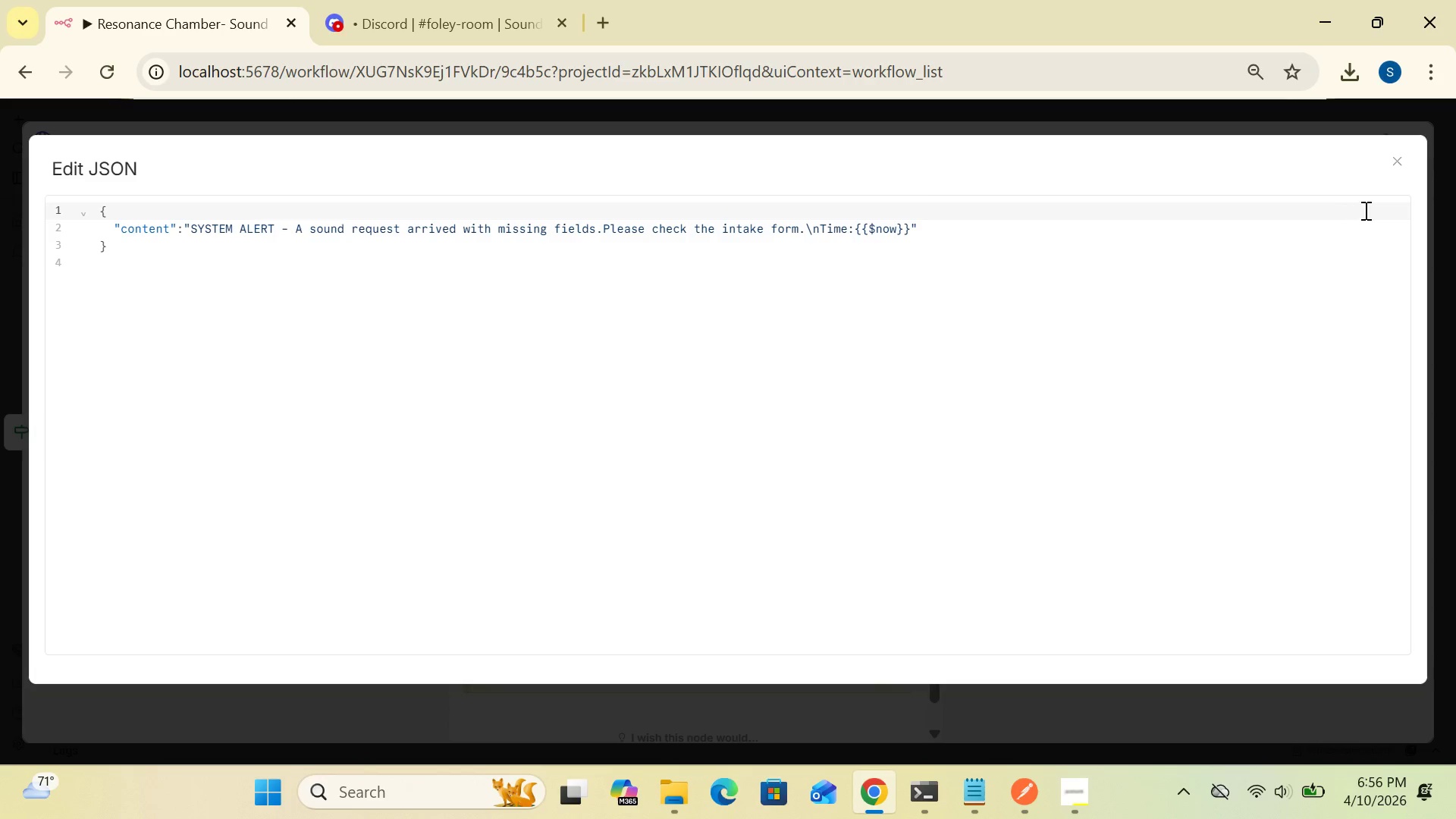 
left_click([1401, 162])
 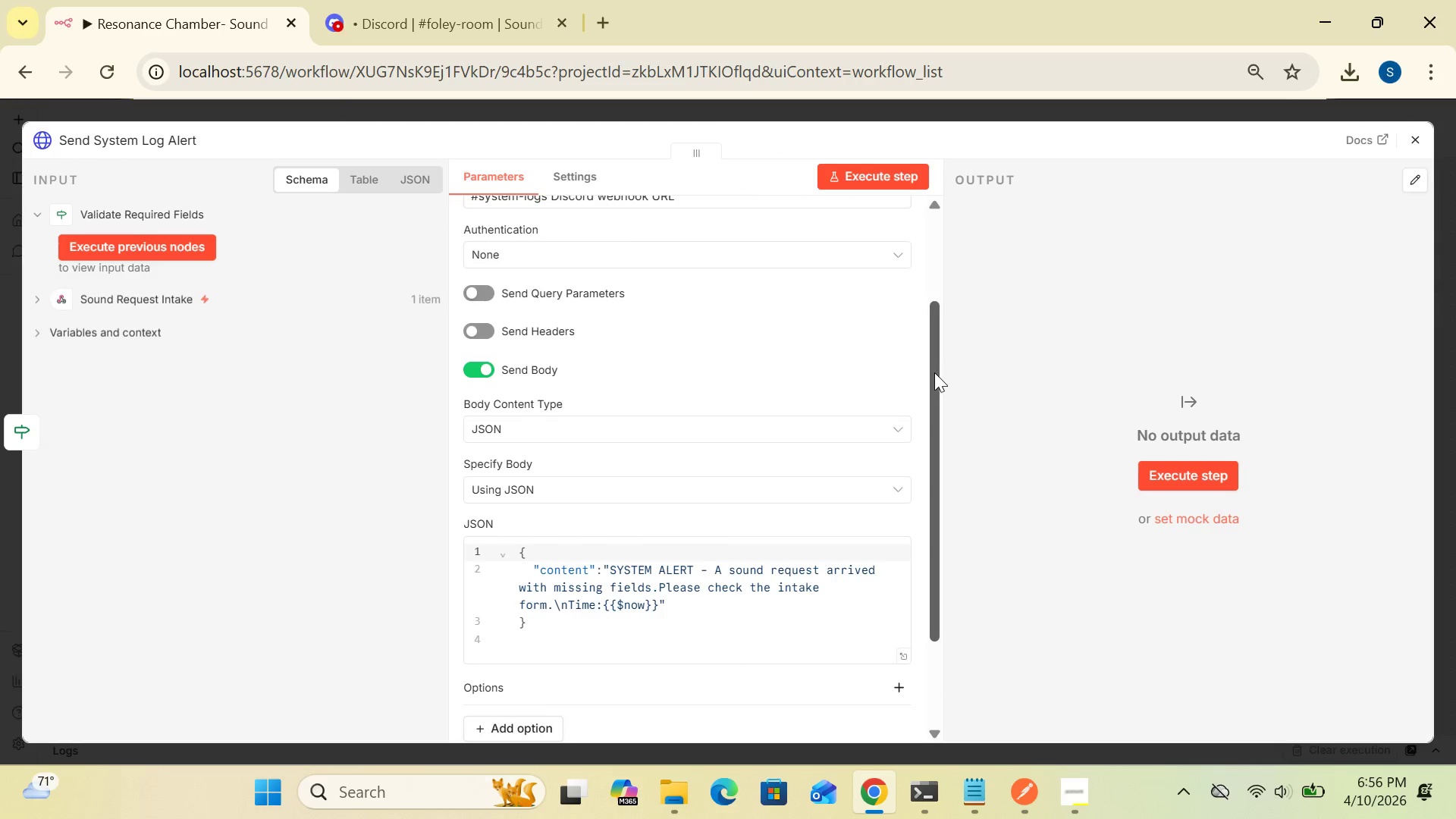 
double_click([934, 372])
 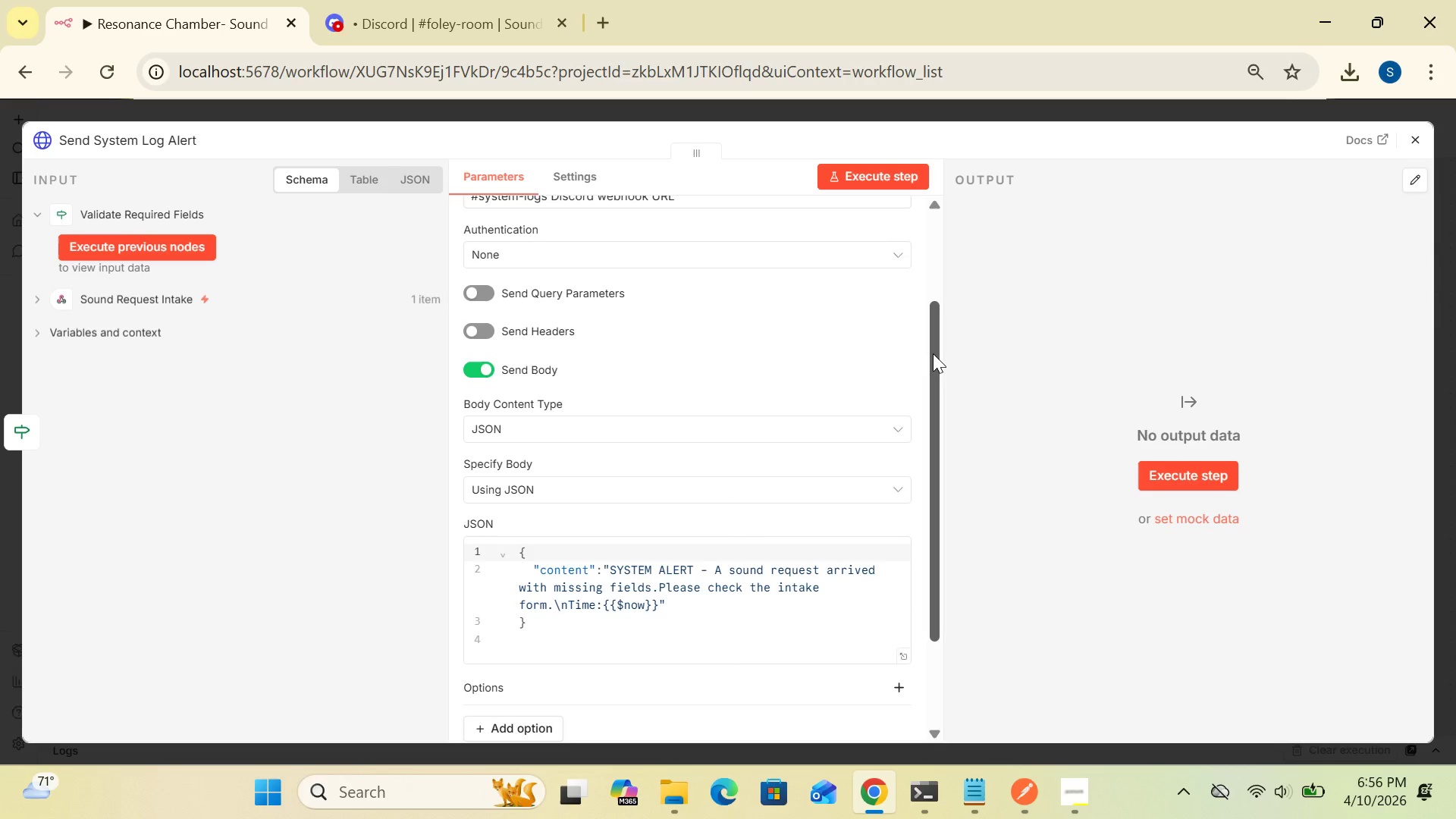 
left_click([933, 353])
 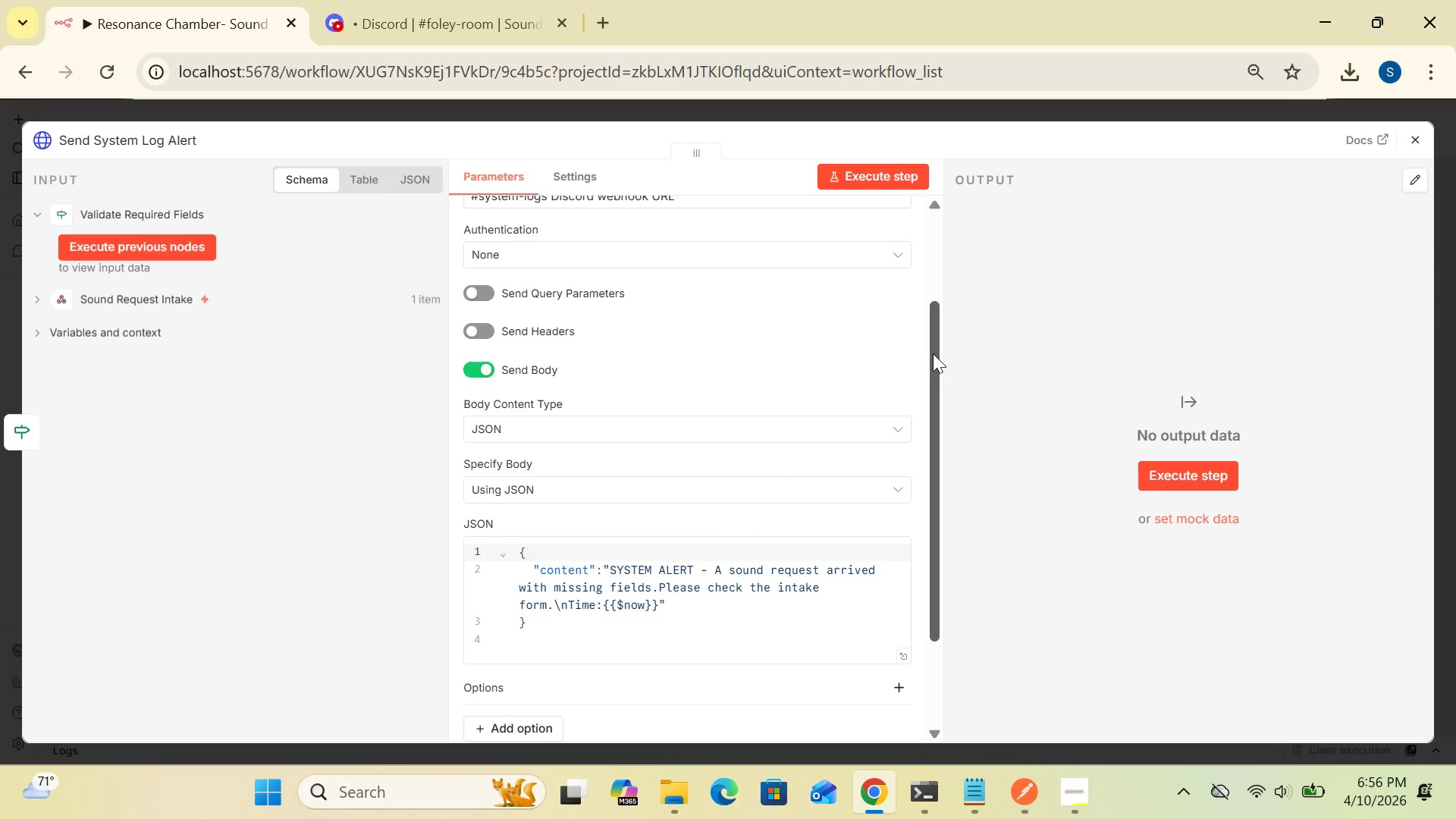 
left_click_drag(start_coordinate=[933, 353], to_coordinate=[934, 259])
 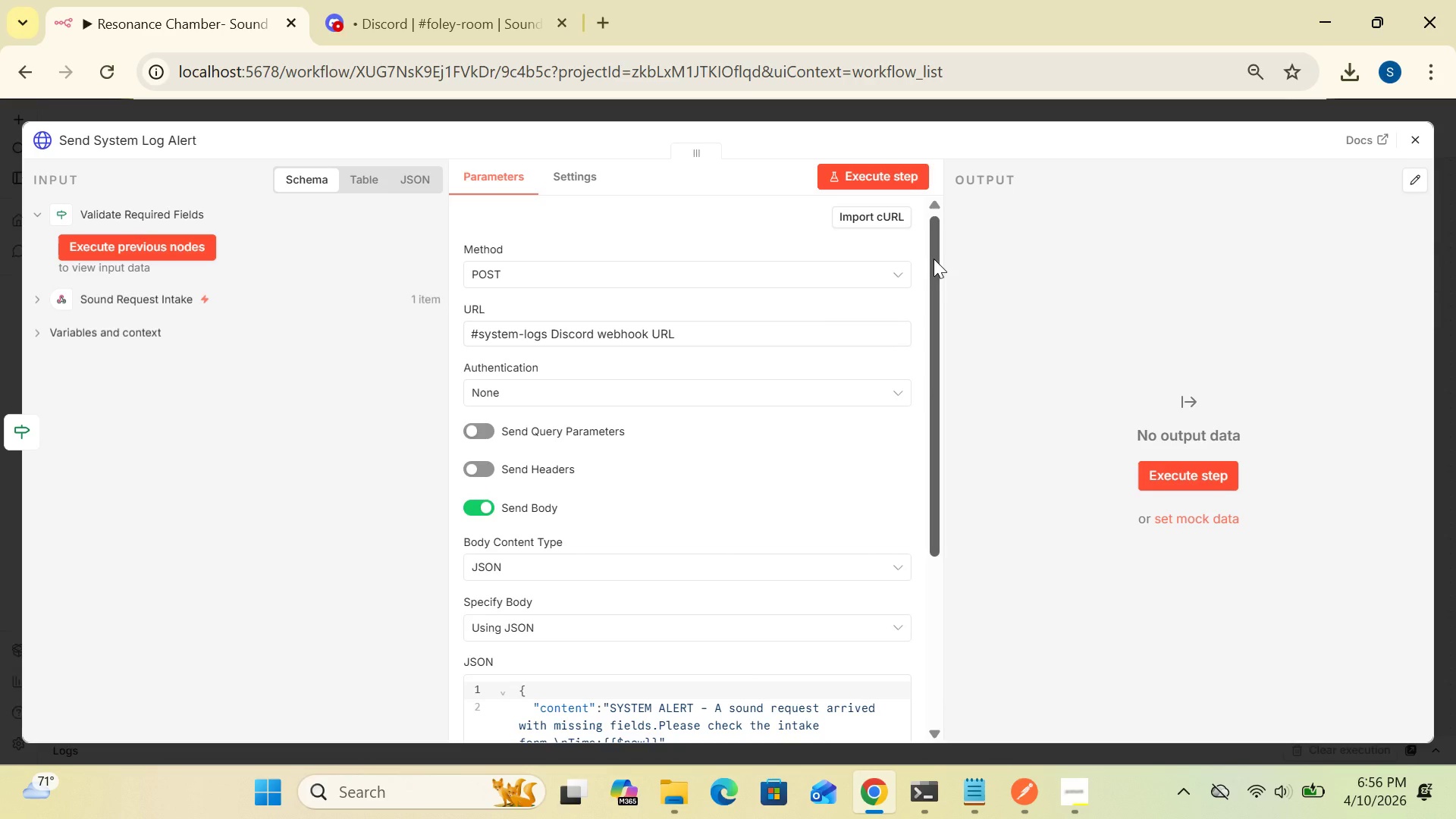 
left_click([934, 259])
 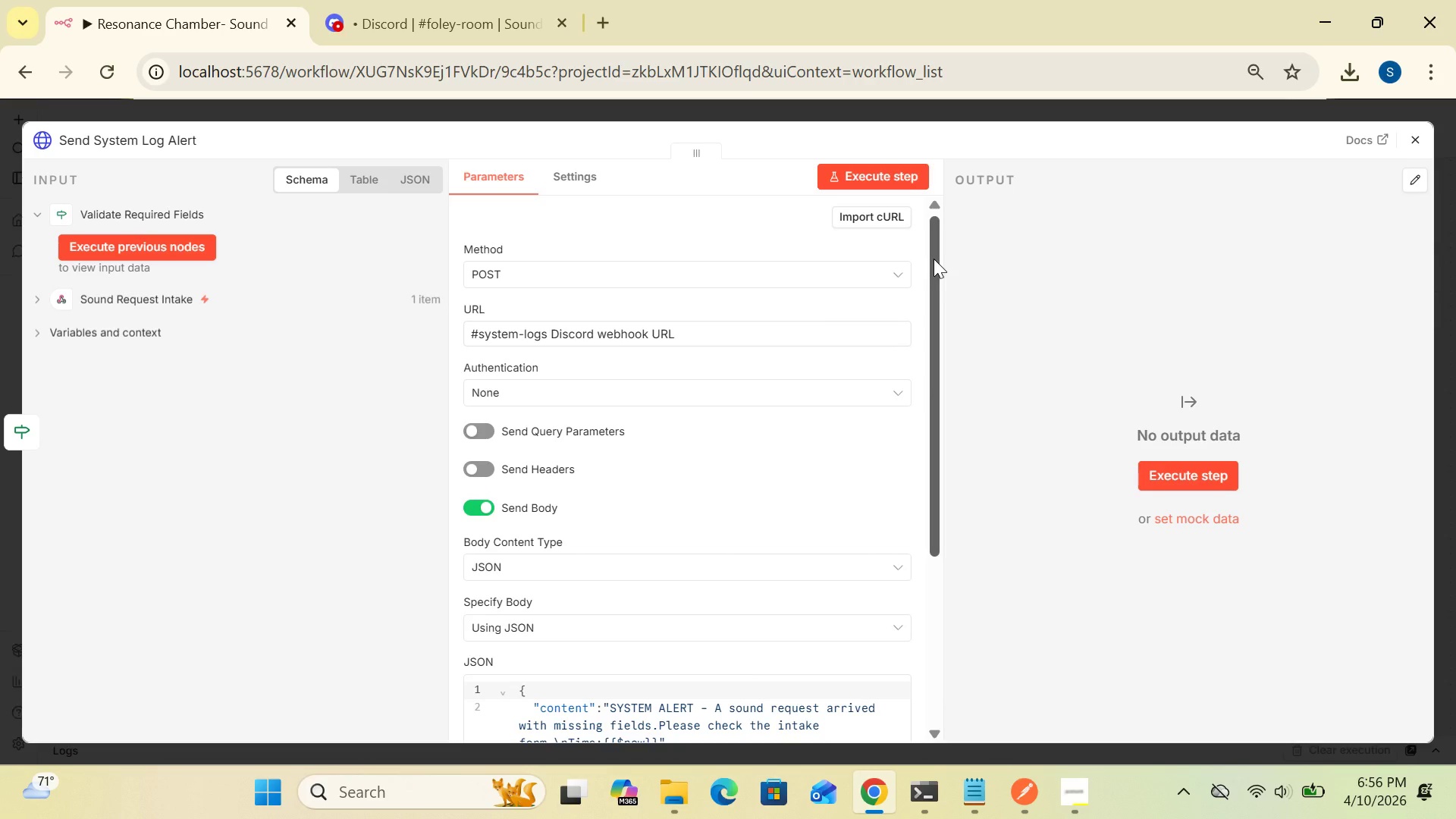 
left_click_drag(start_coordinate=[934, 259], to_coordinate=[976, 244])
 